 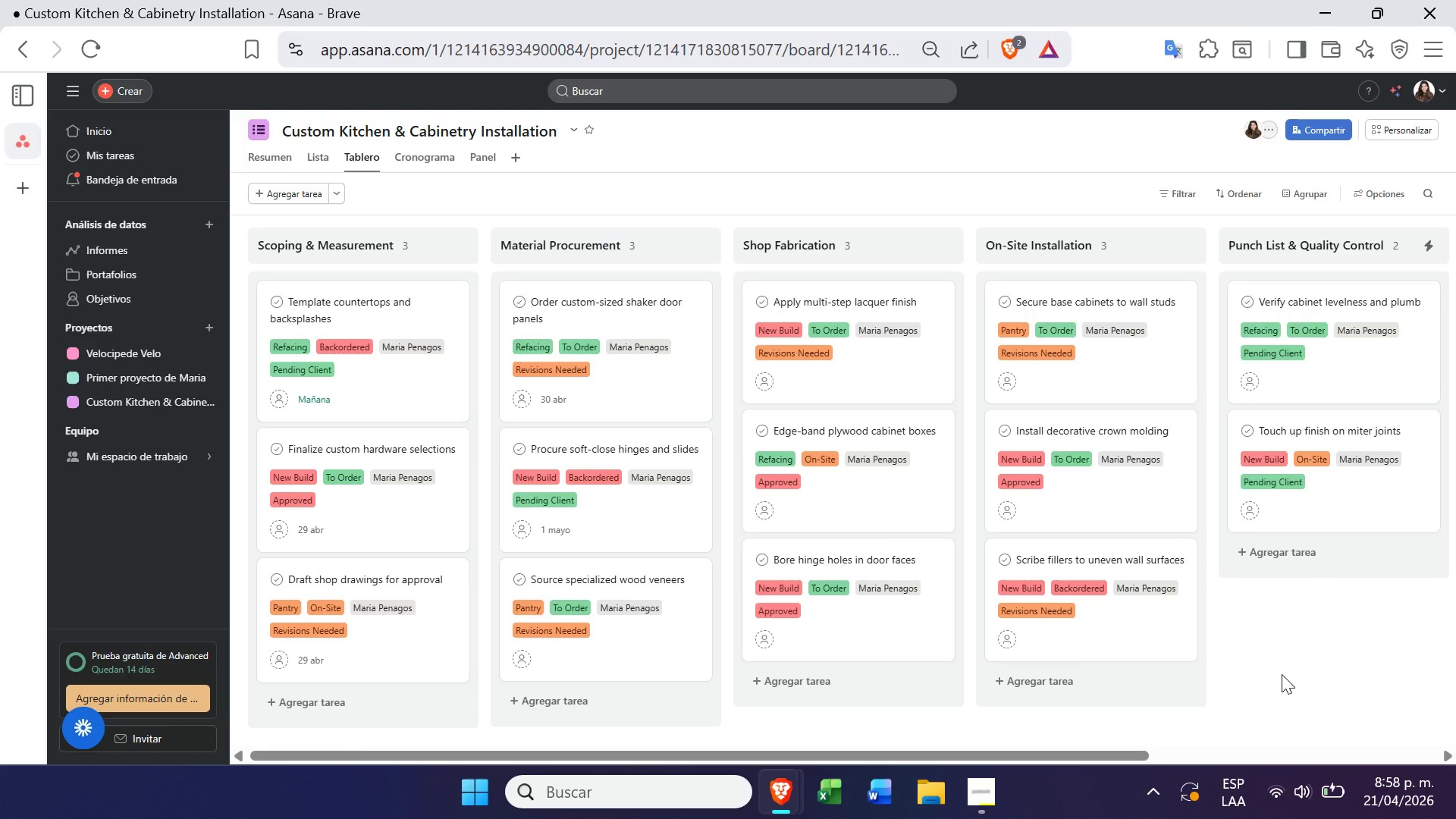 
left_click([429, 152])
 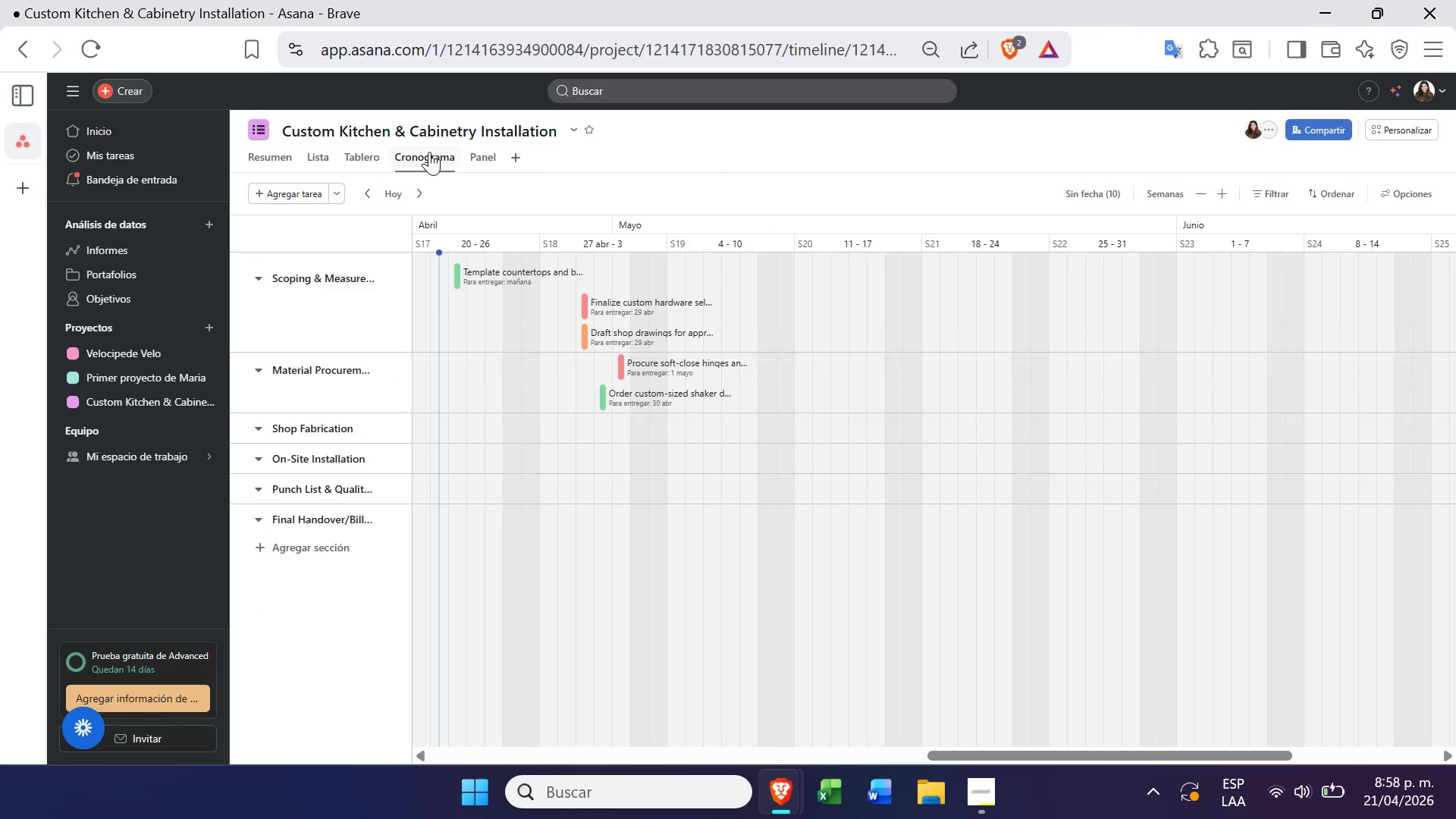 
wait(5.73)
 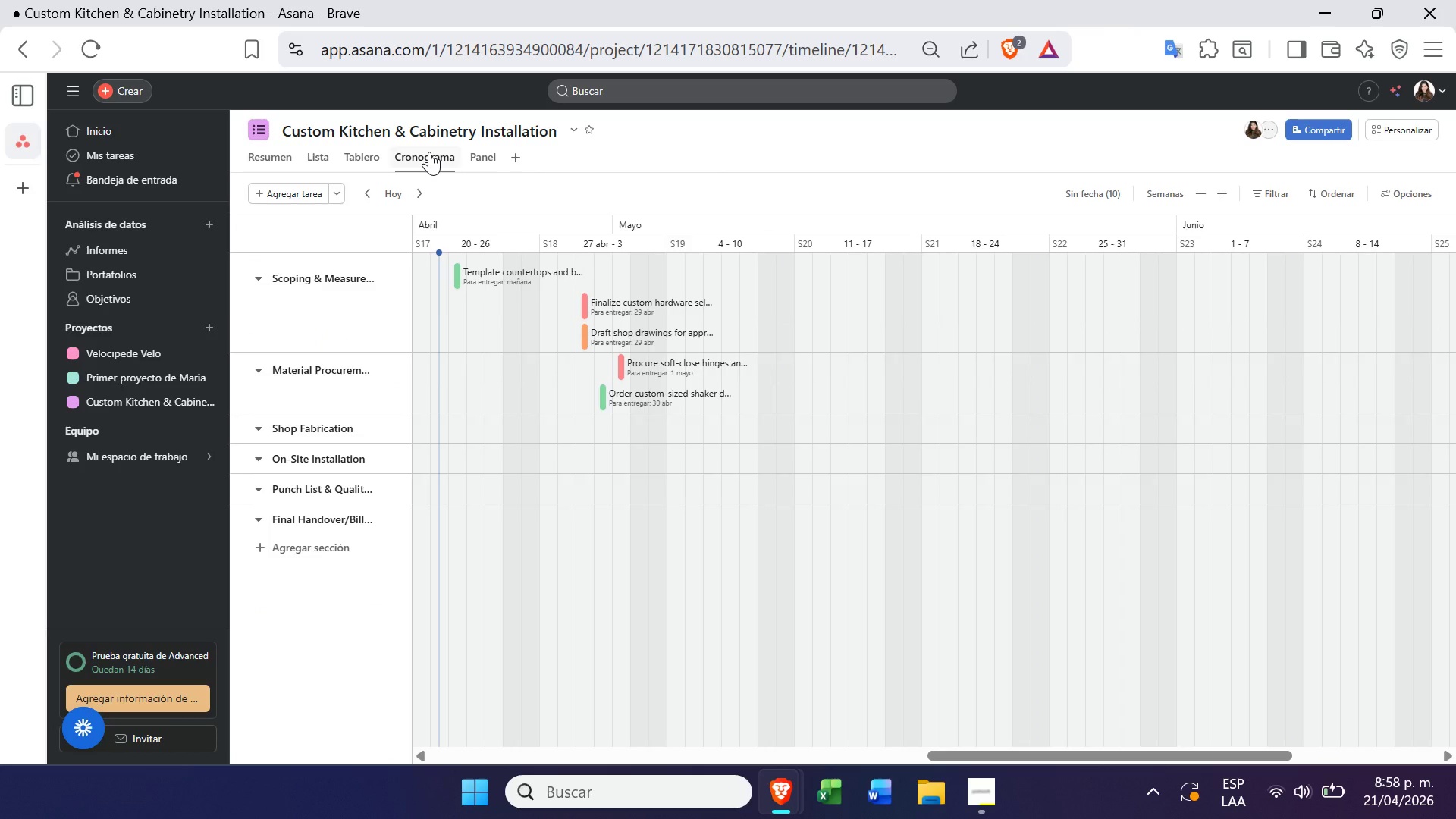 
left_click_drag(start_coordinate=[649, 396], to_coordinate=[749, 392])
 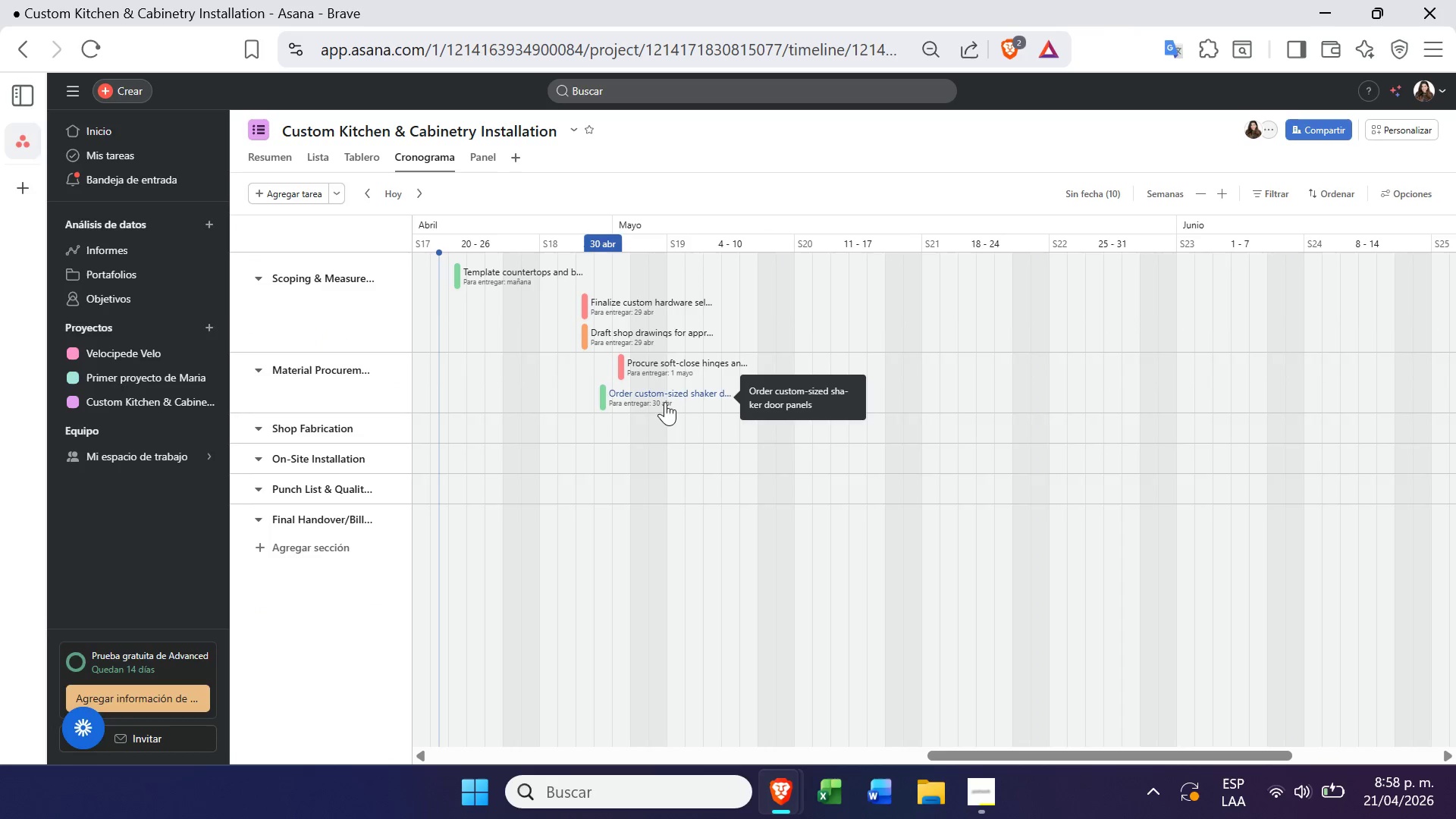 
left_click_drag(start_coordinate=[664, 402], to_coordinate=[762, 406])
 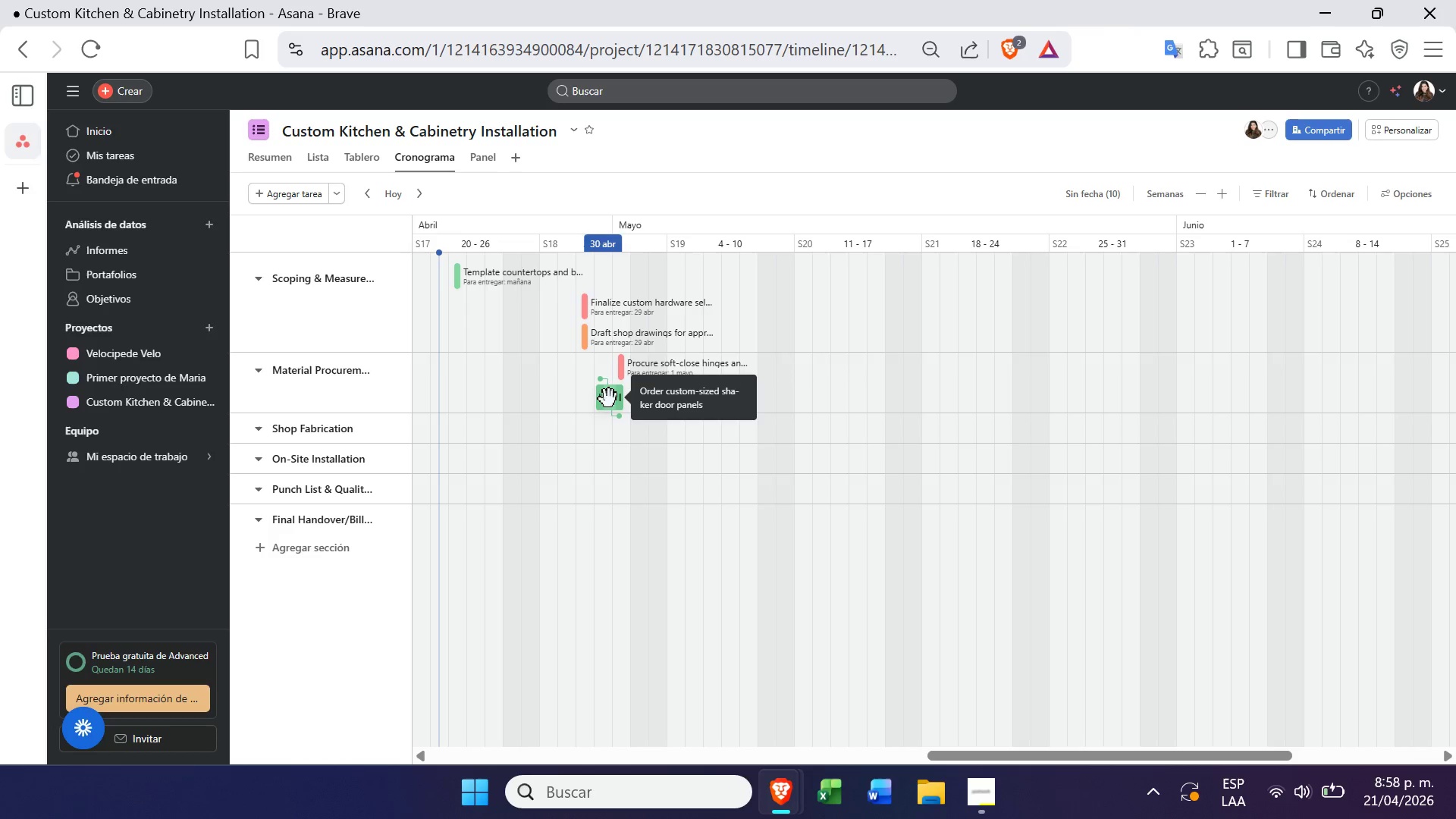 
left_click_drag(start_coordinate=[613, 401], to_coordinate=[694, 397])
 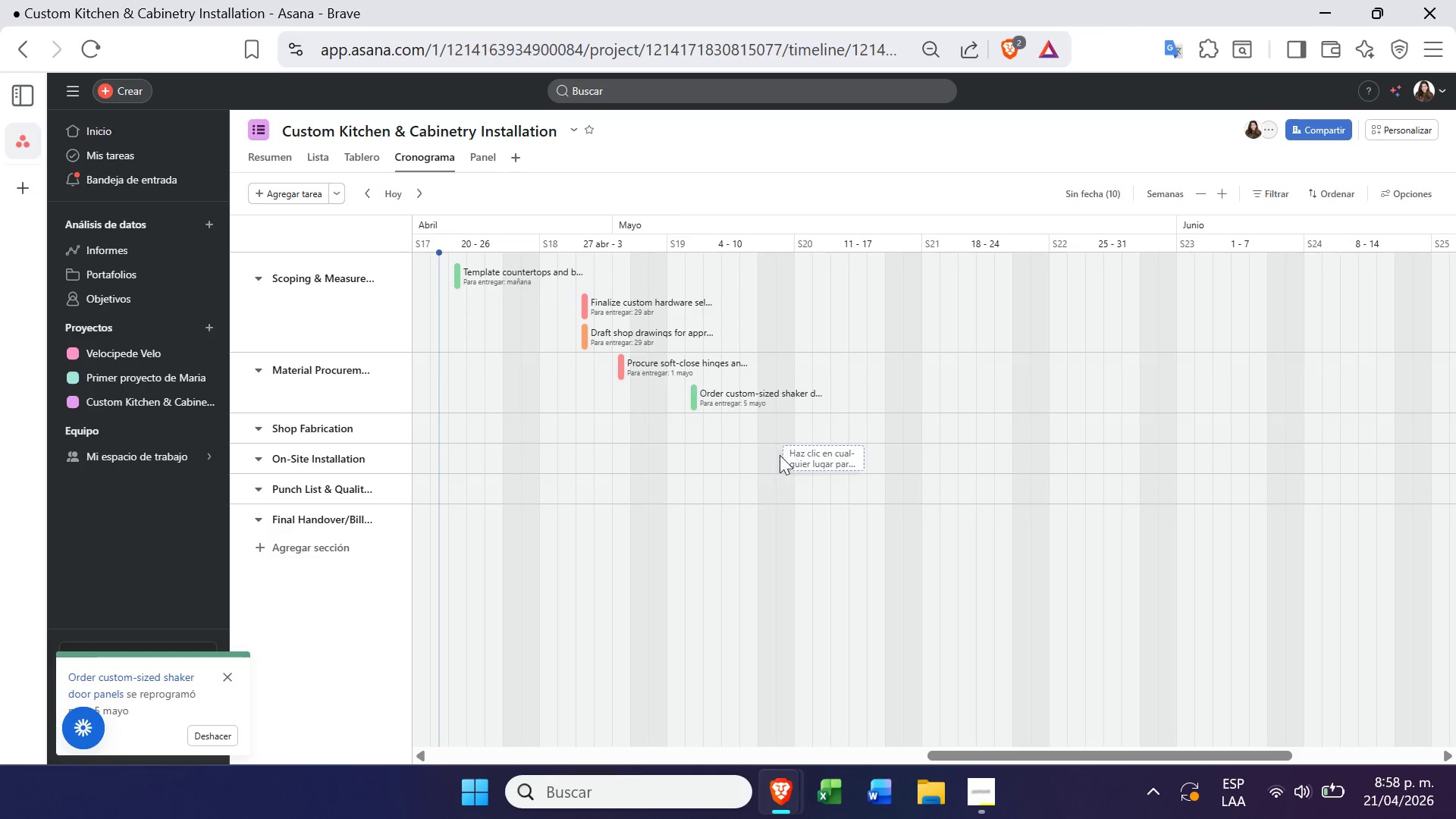 
left_click([745, 502])
 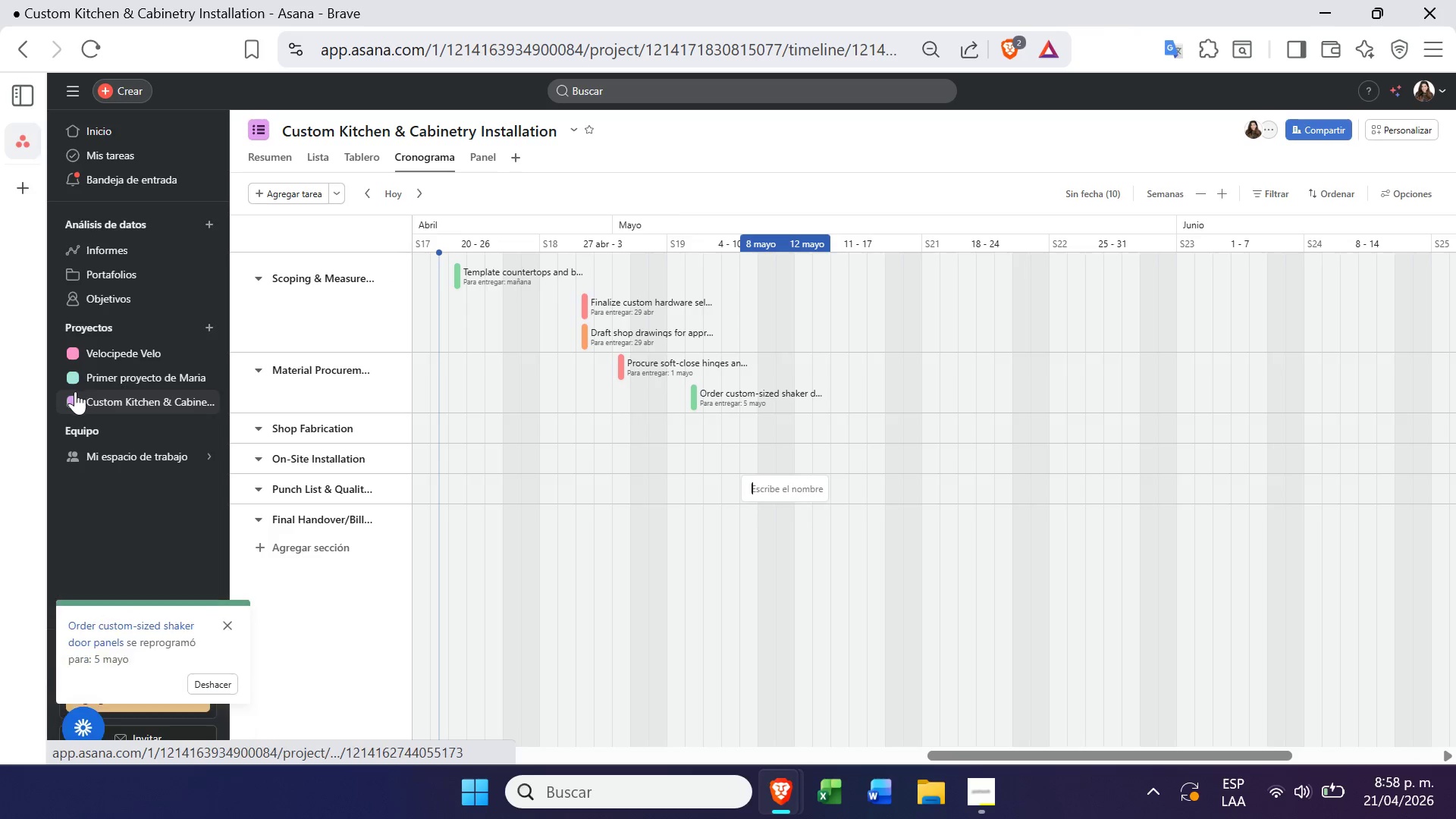 
left_click([103, 406])
 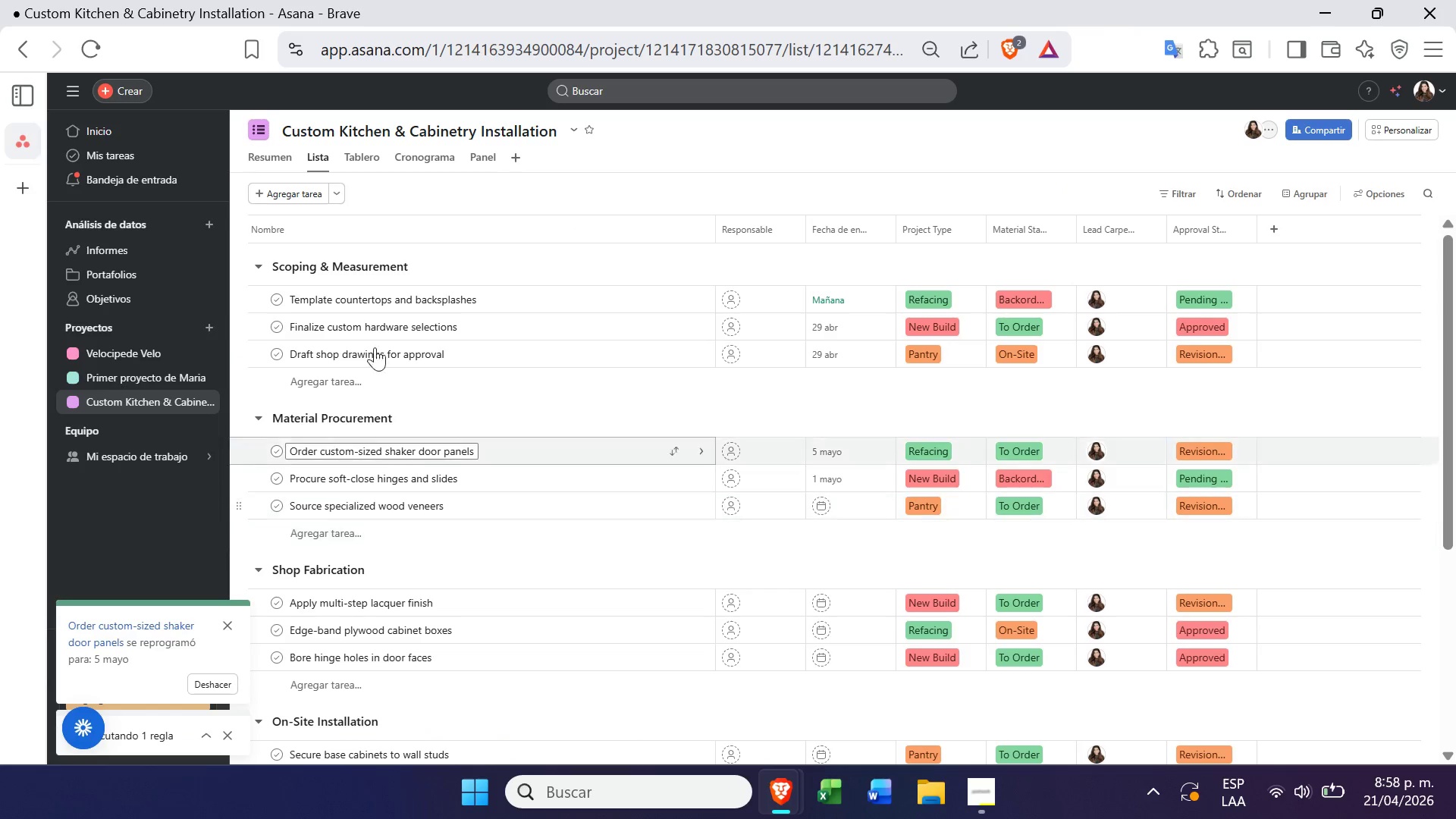 
left_click([369, 147])
 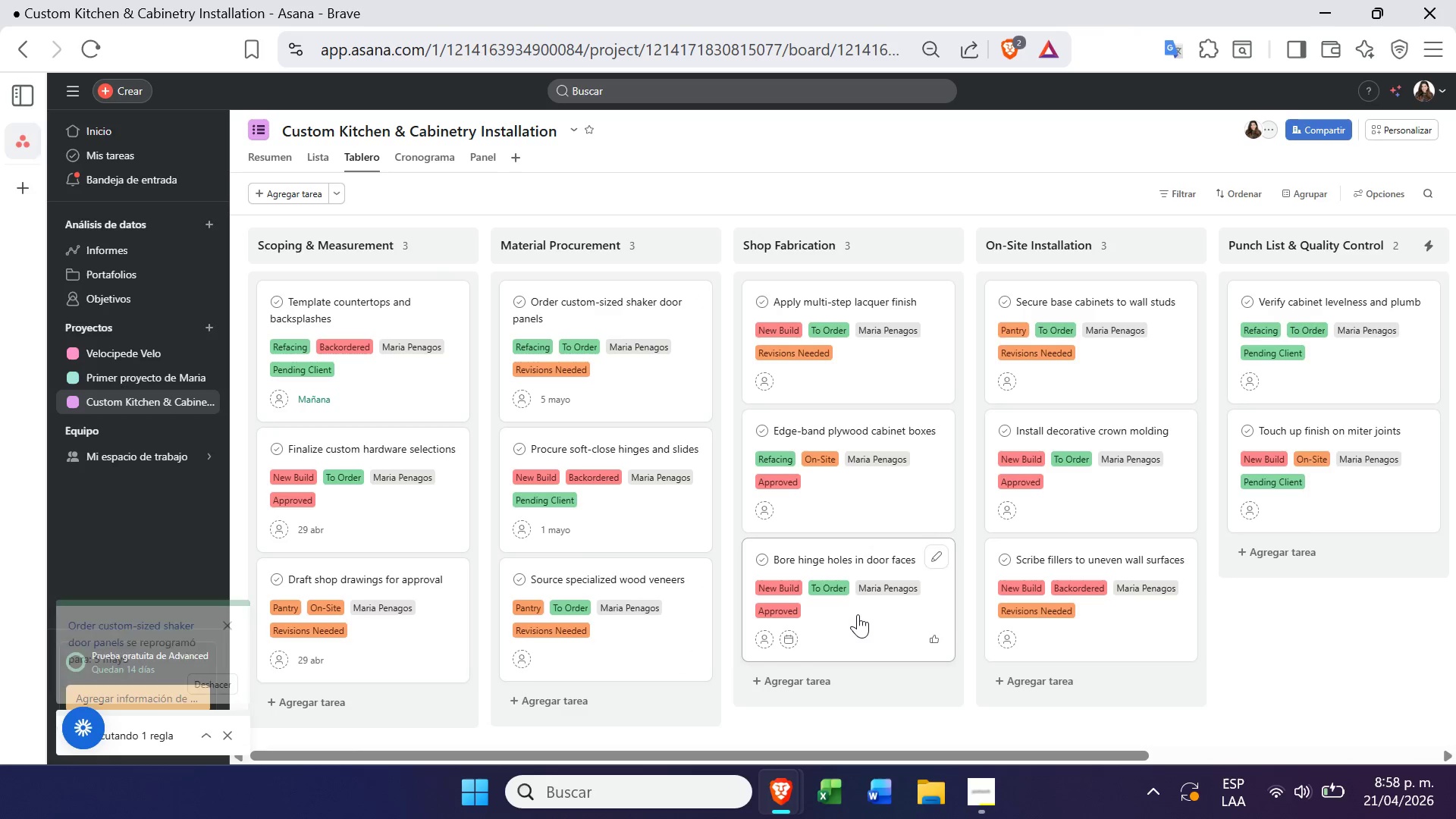 
wait(5.5)
 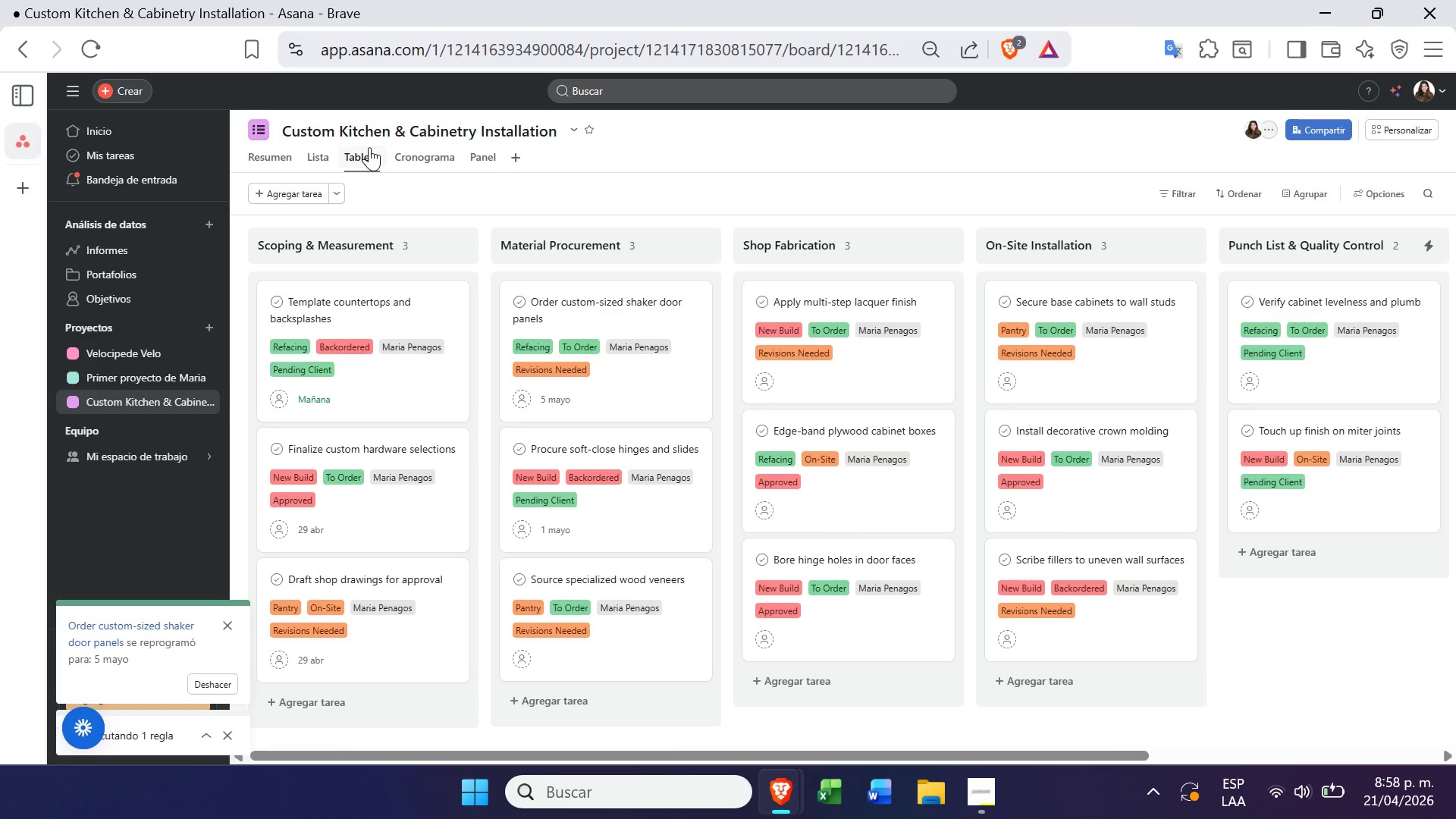 
left_click_drag(start_coordinate=[858, 614], to_coordinate=[1256, 618])
 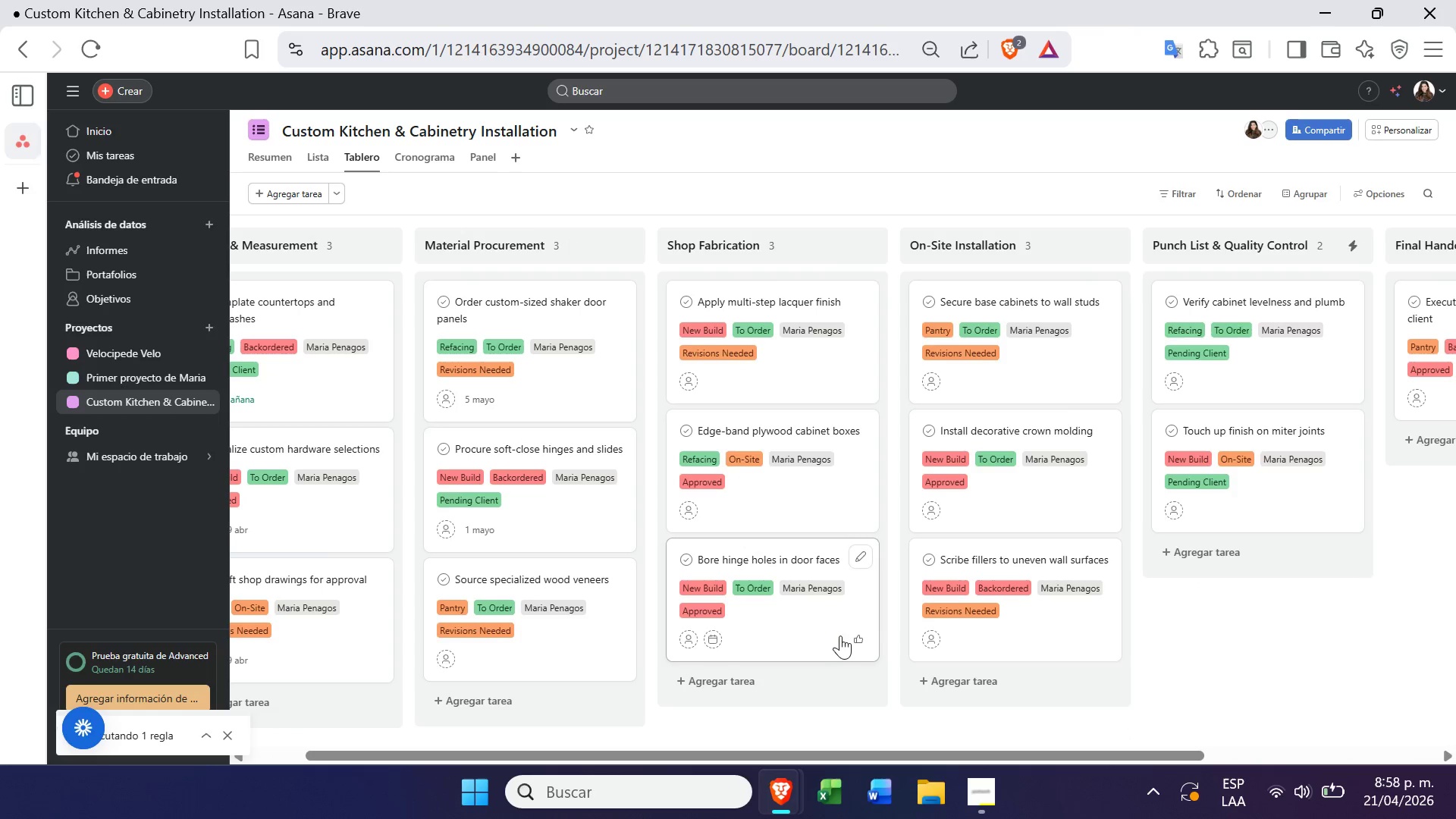 
left_click_drag(start_coordinate=[802, 639], to_coordinate=[1277, 612])
 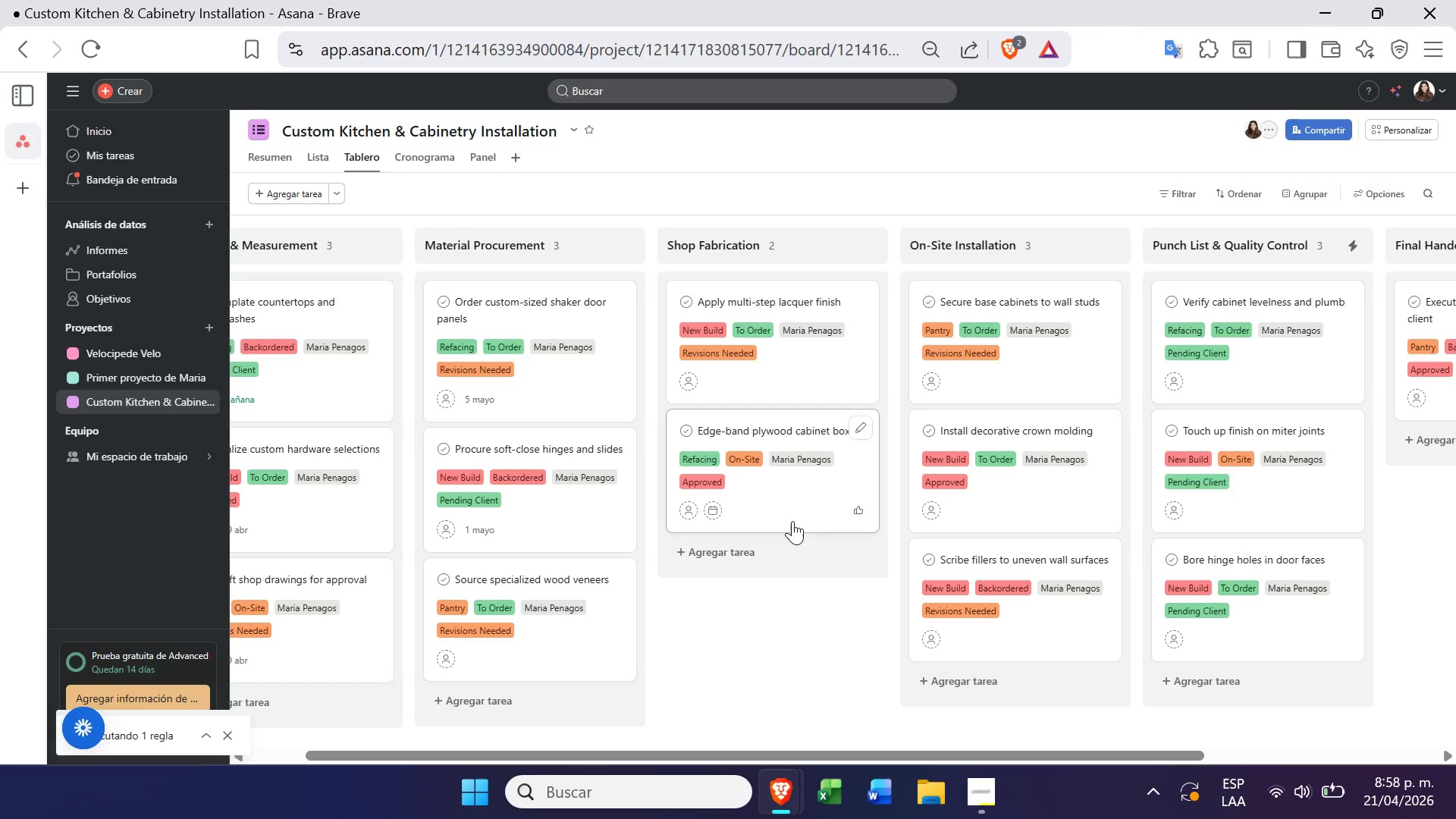 
wait(6.12)
 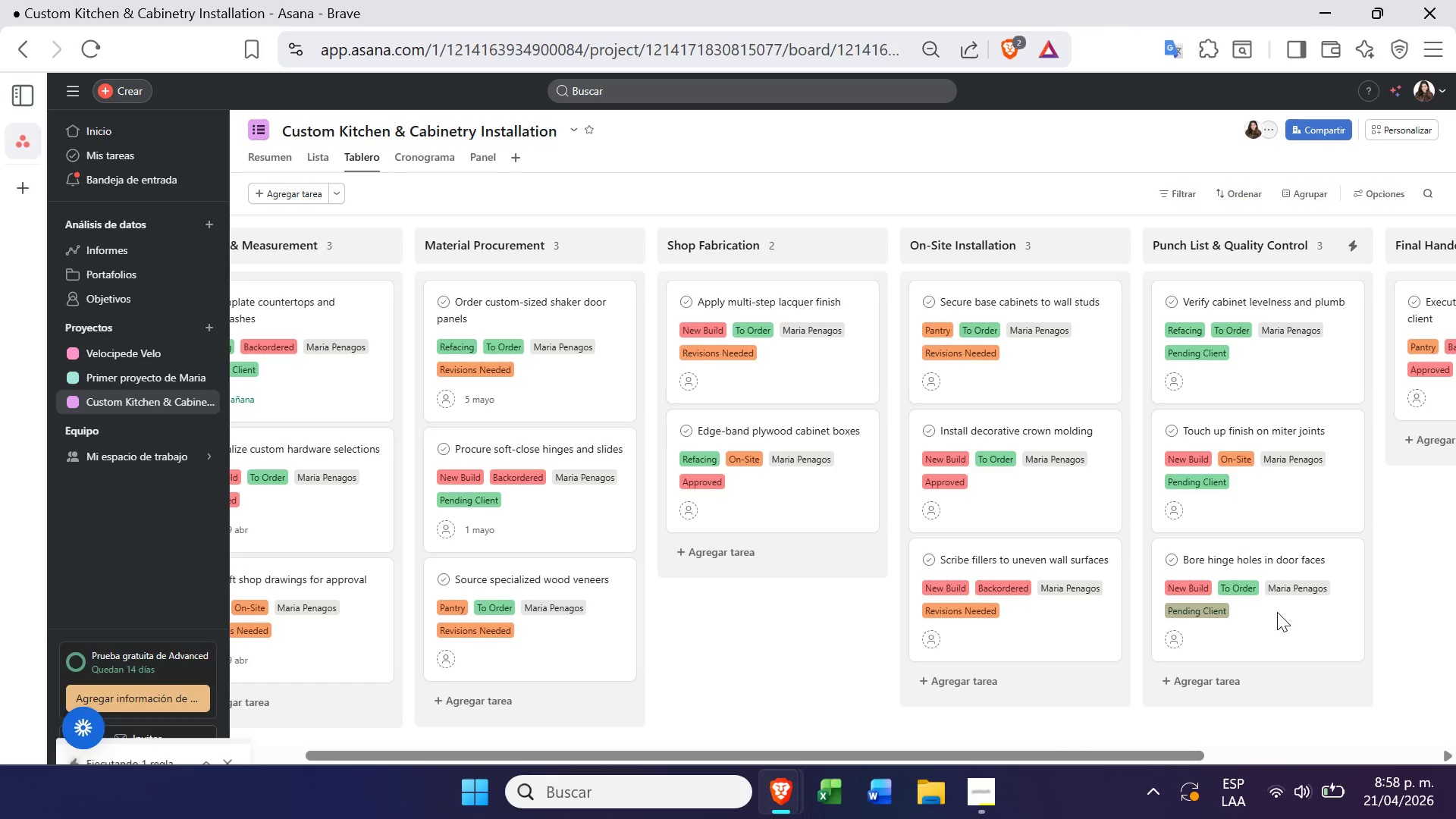 
left_click_drag(start_coordinate=[1276, 630], to_coordinate=[714, 623])
 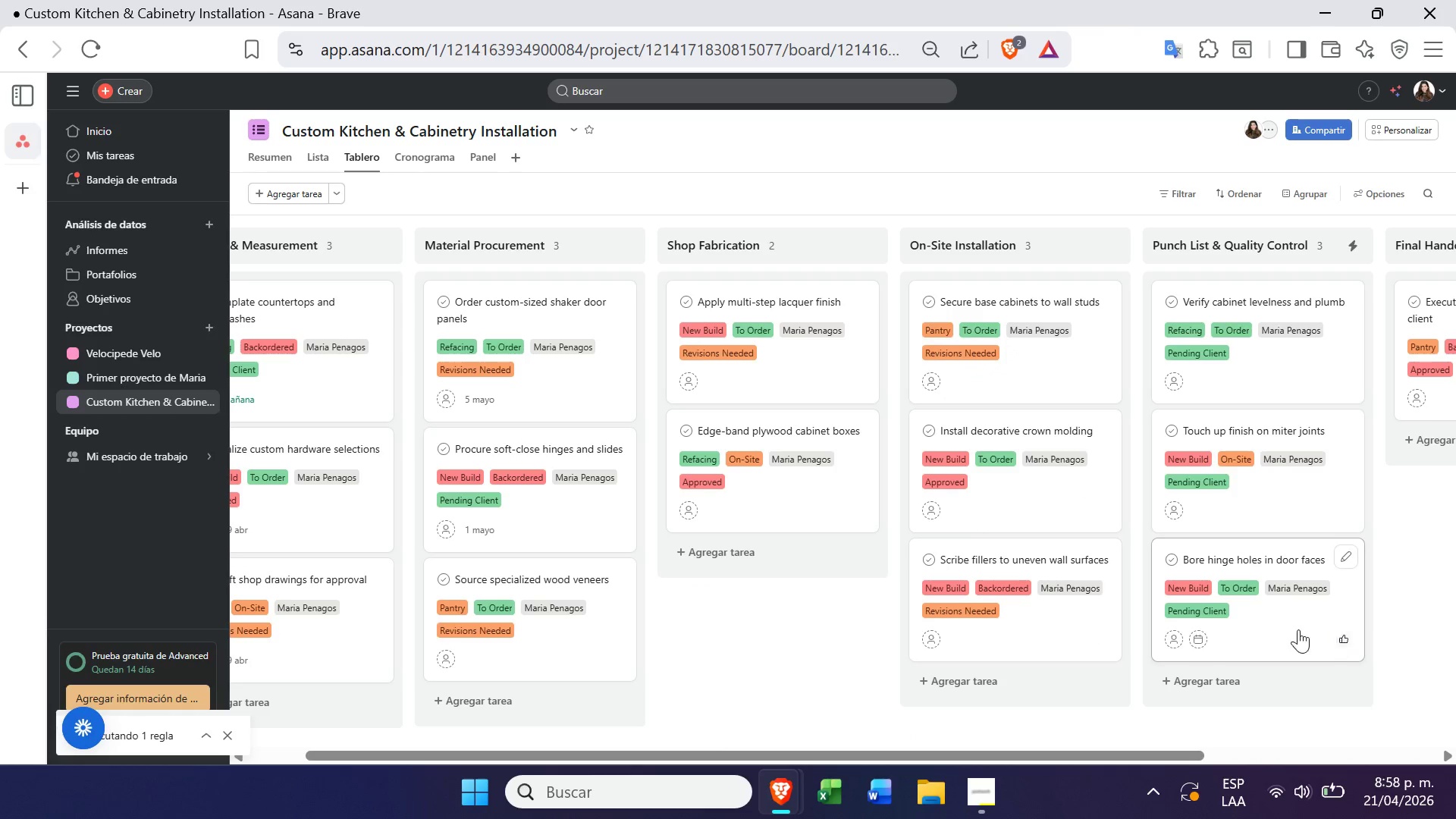 
left_click_drag(start_coordinate=[1270, 628], to_coordinate=[781, 626])
 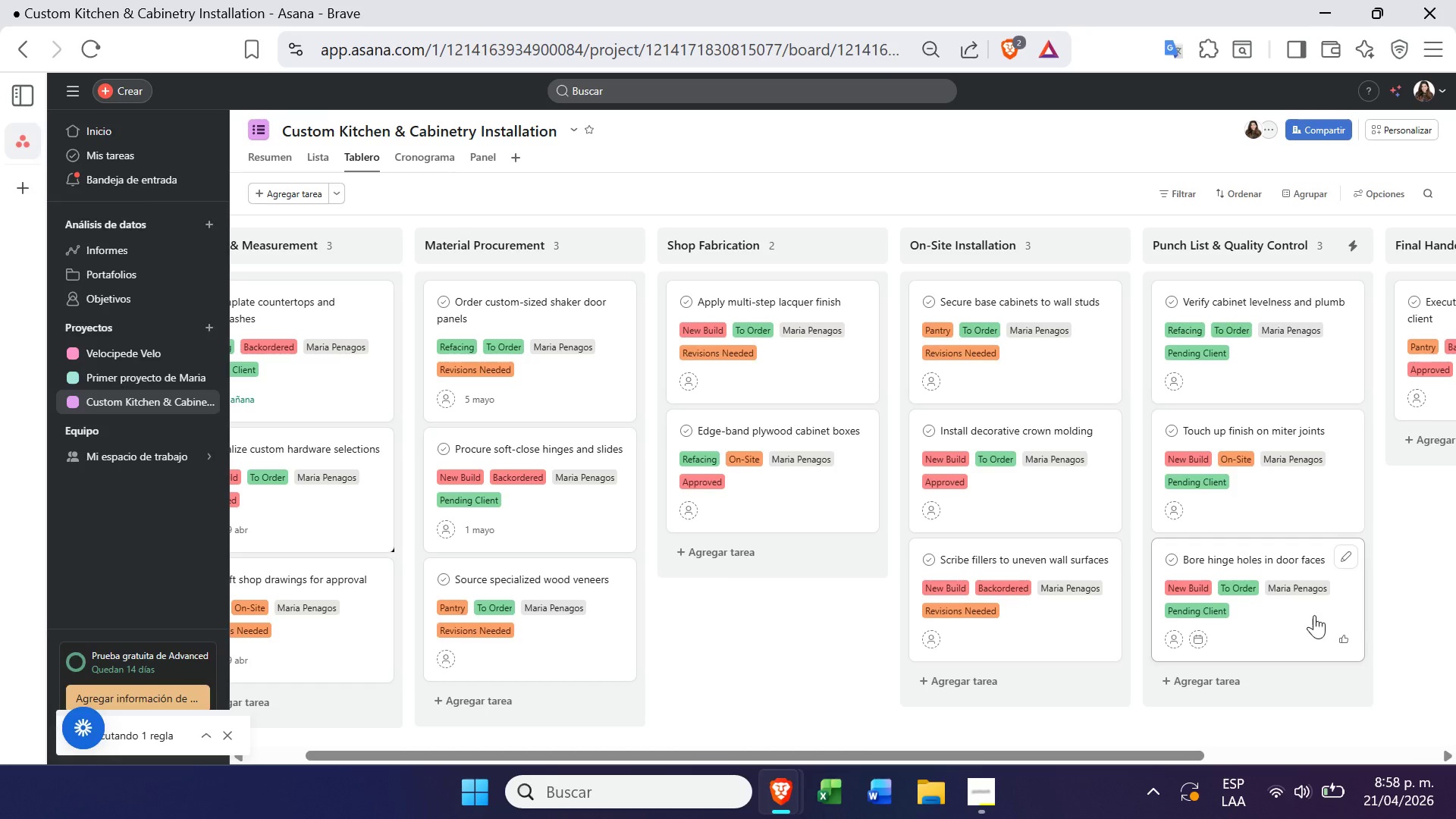 
left_click_drag(start_coordinate=[1307, 615], to_coordinate=[777, 559])
 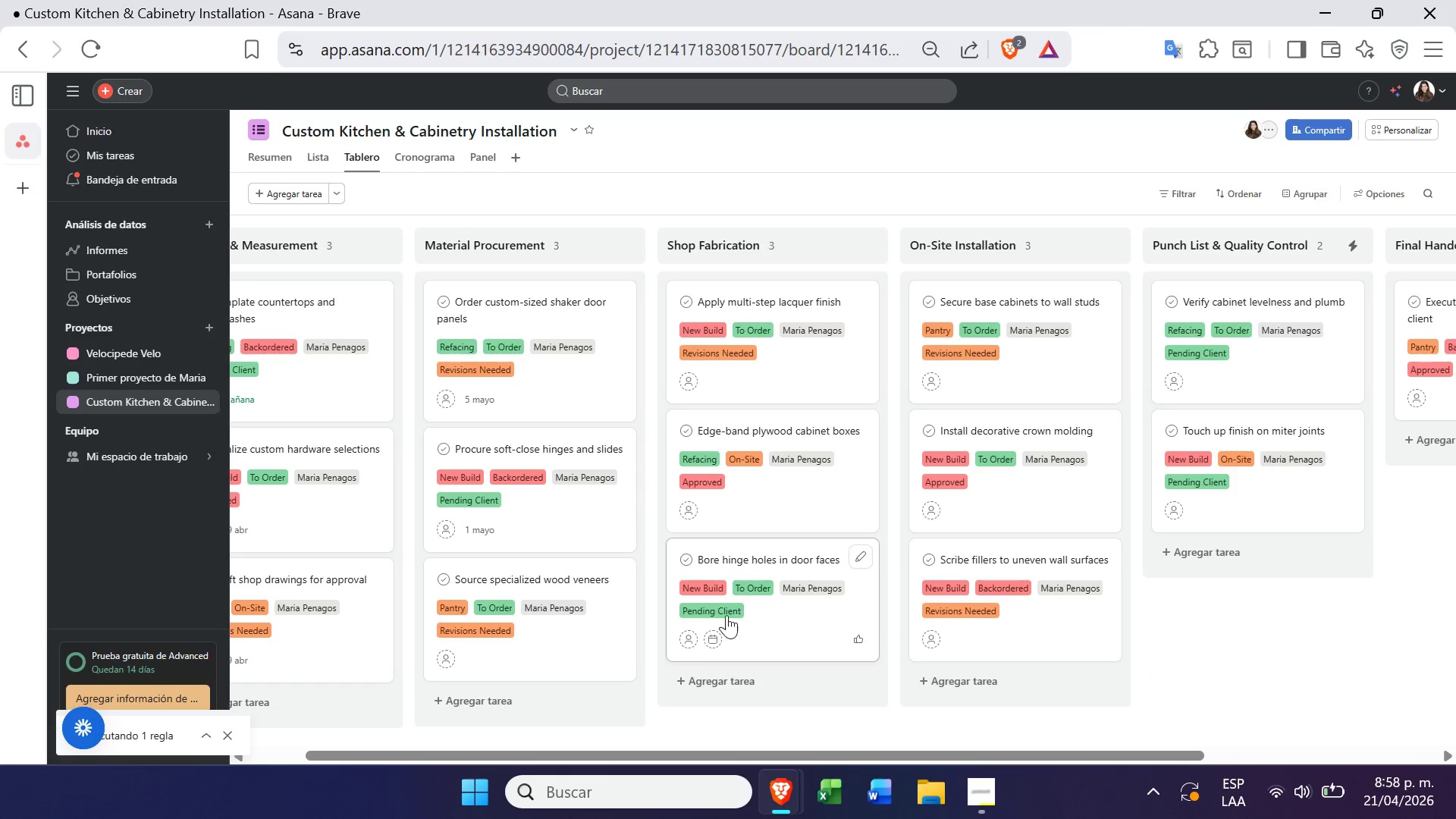 
left_click([725, 610])
 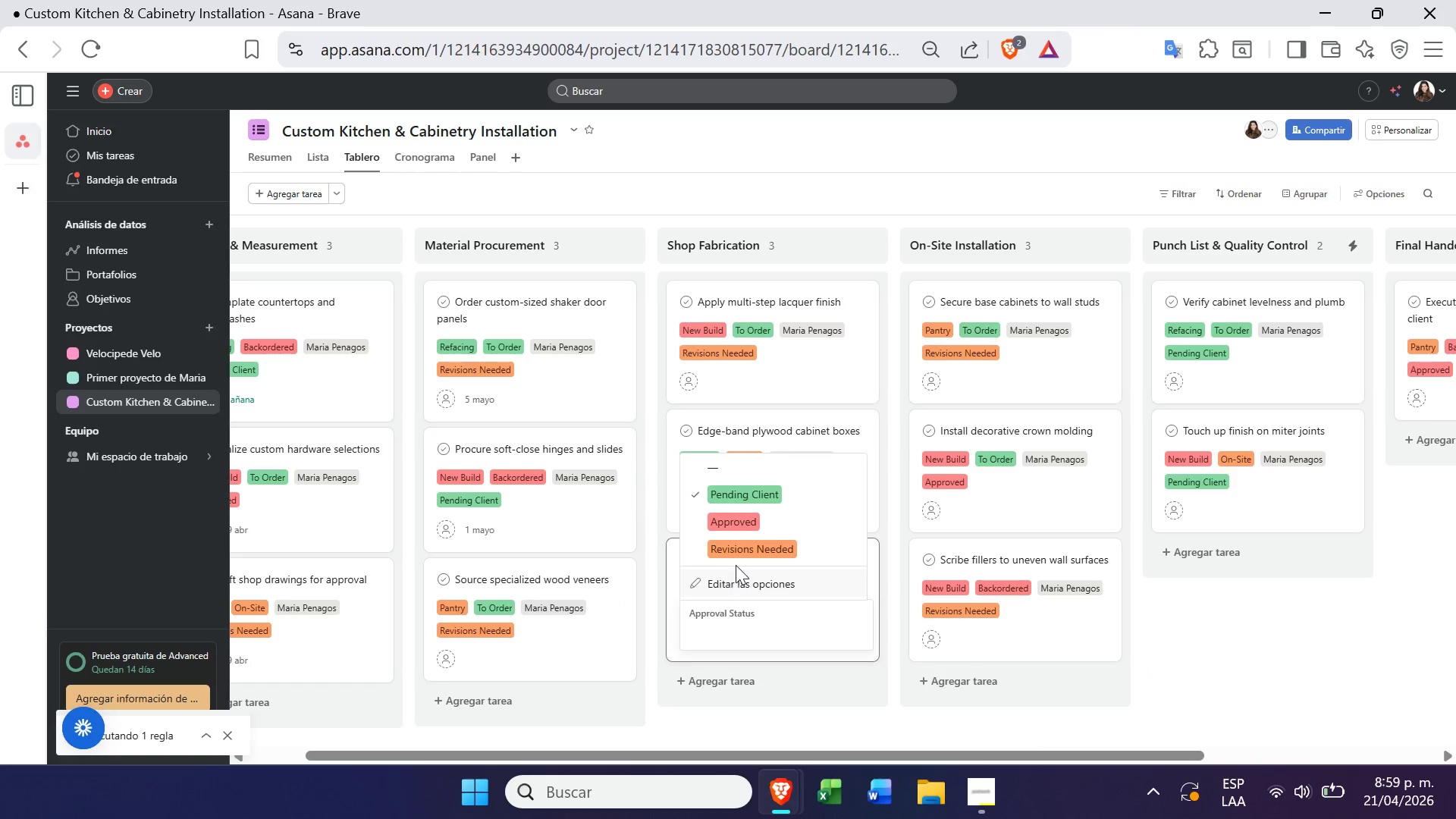 
left_click([757, 548])
 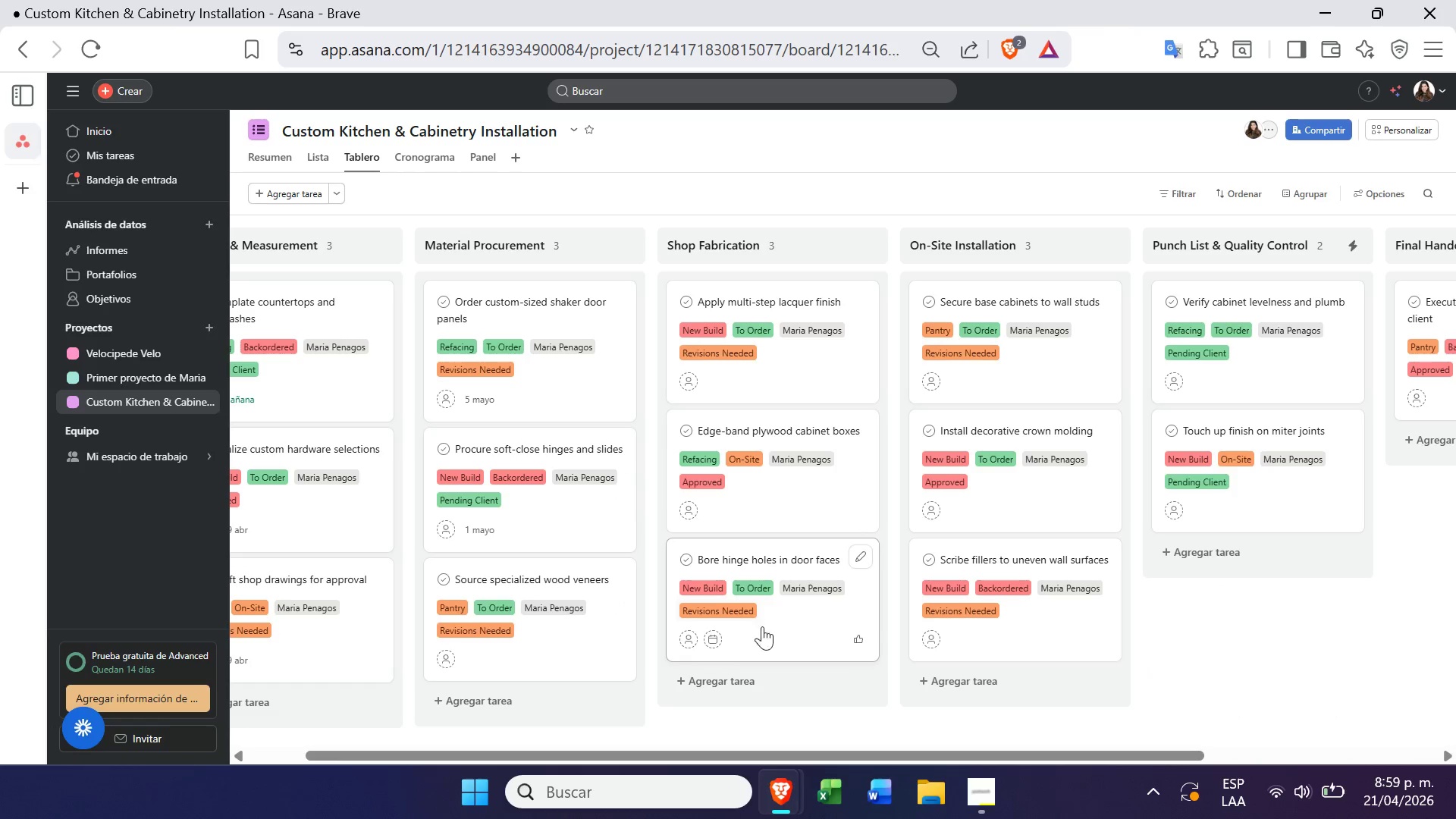 
left_click_drag(start_coordinate=[781, 627], to_coordinate=[1265, 605])
 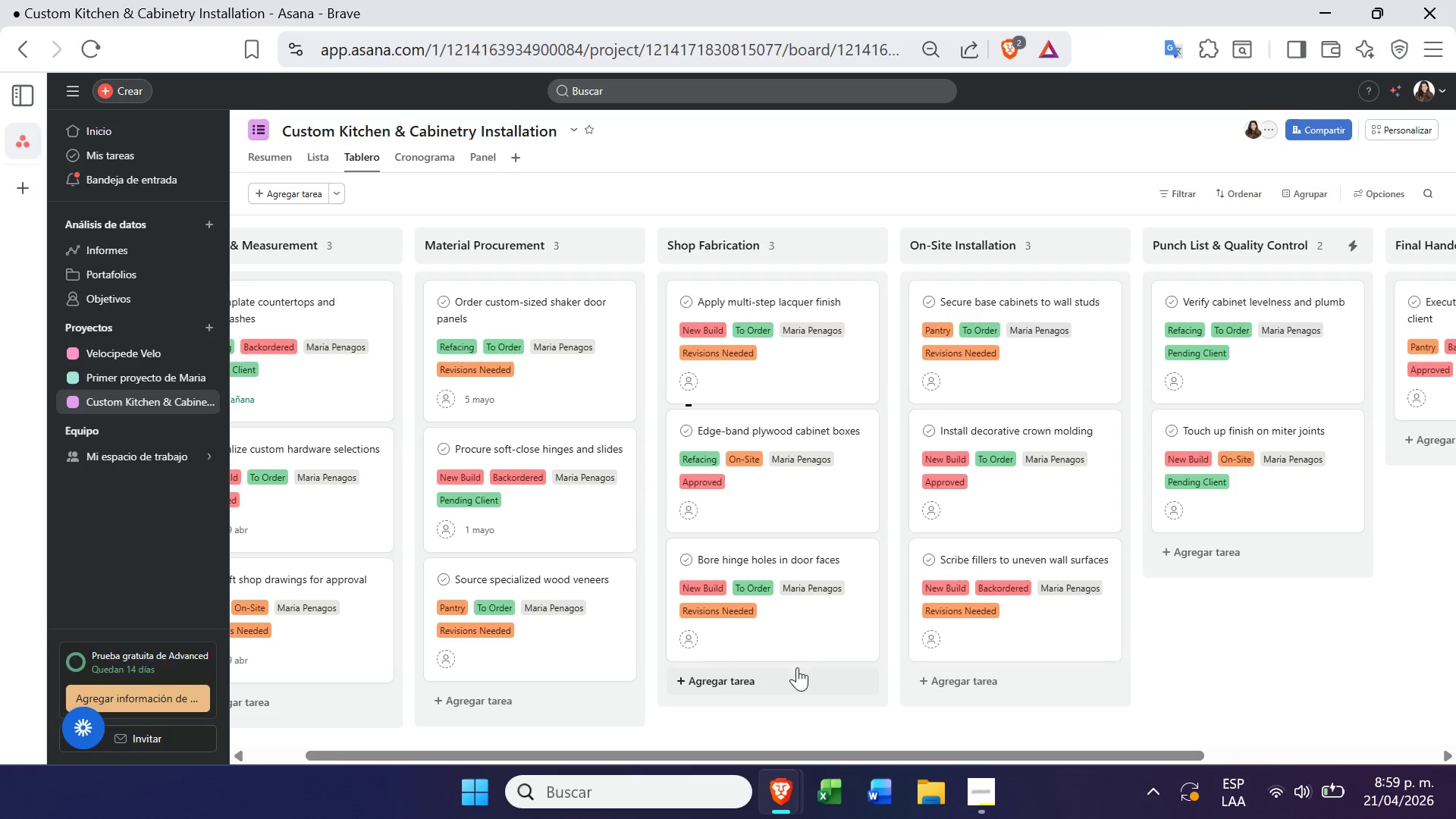 
left_click_drag(start_coordinate=[805, 629], to_coordinate=[1294, 572])
 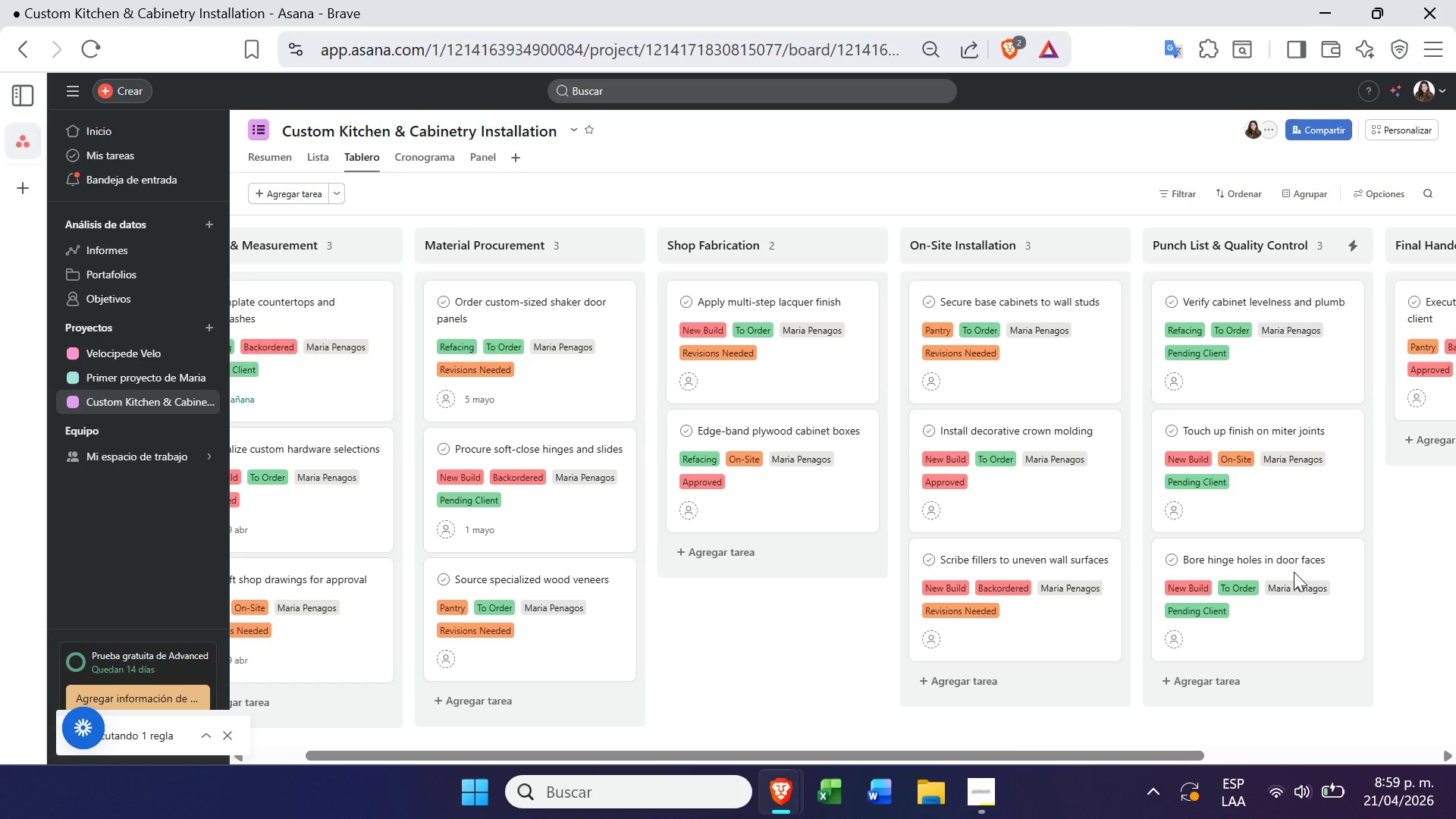 
left_click_drag(start_coordinate=[1278, 618], to_coordinate=[795, 570])
 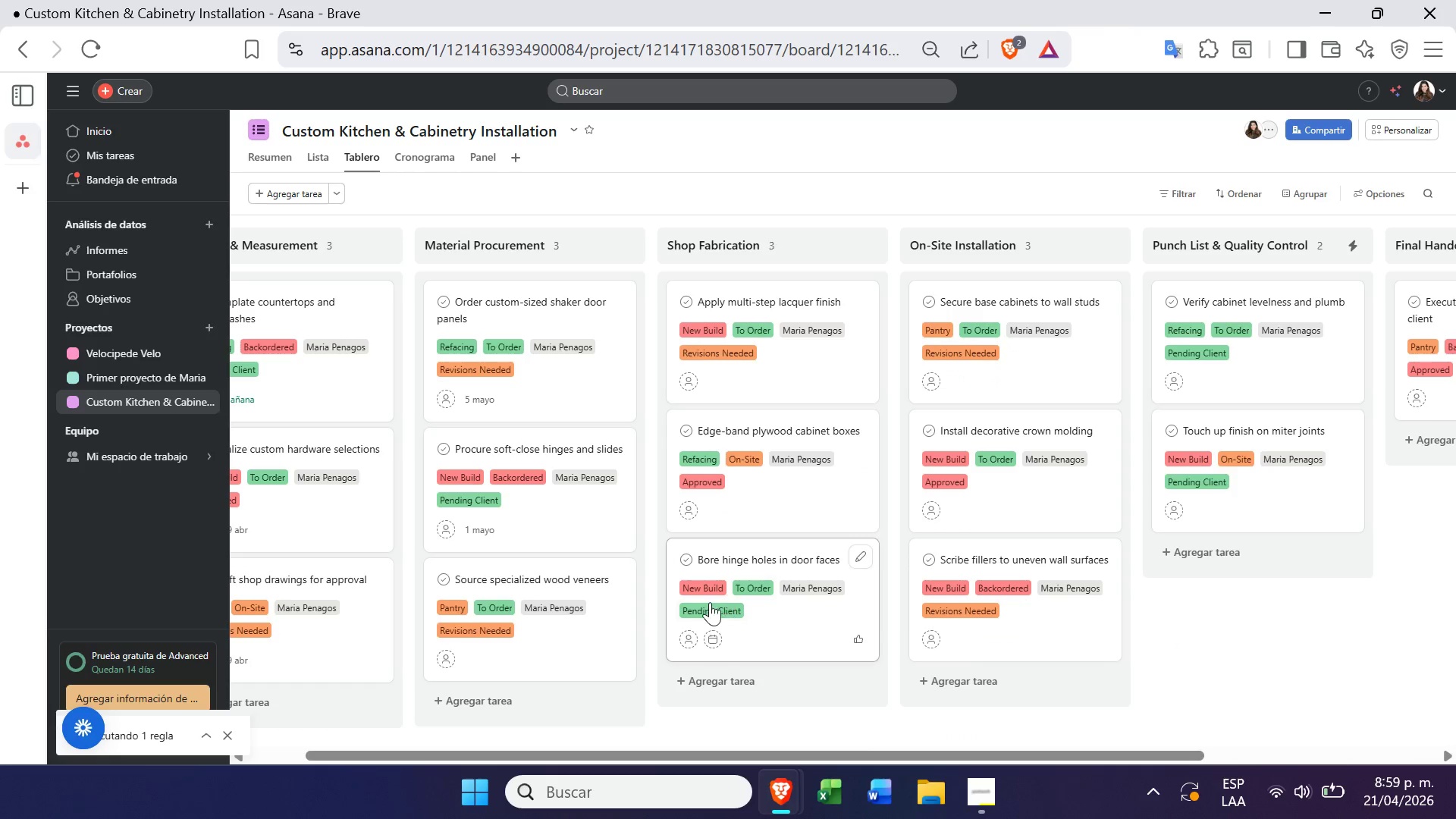 
left_click([710, 602])
 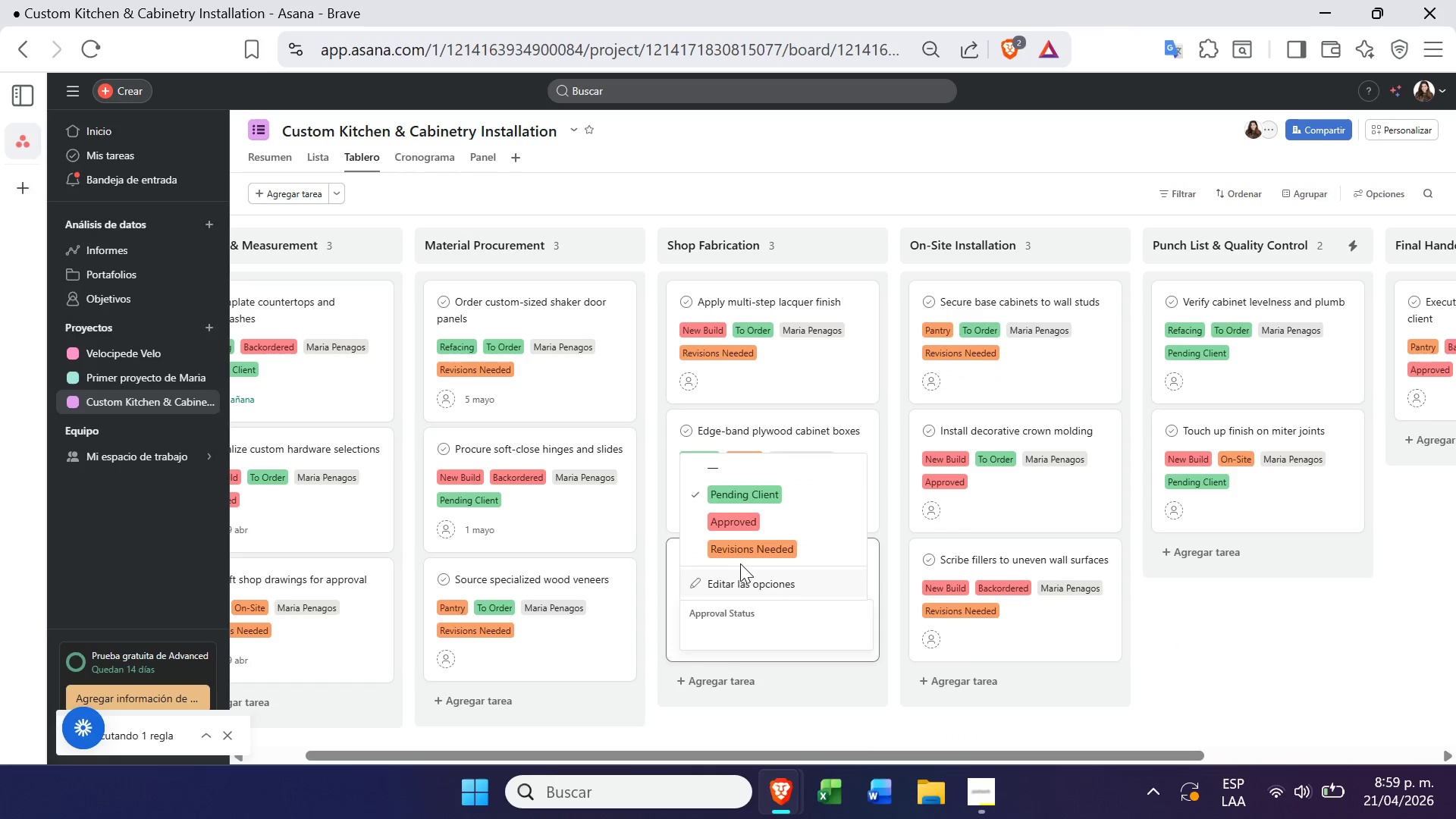 
left_click([749, 556])
 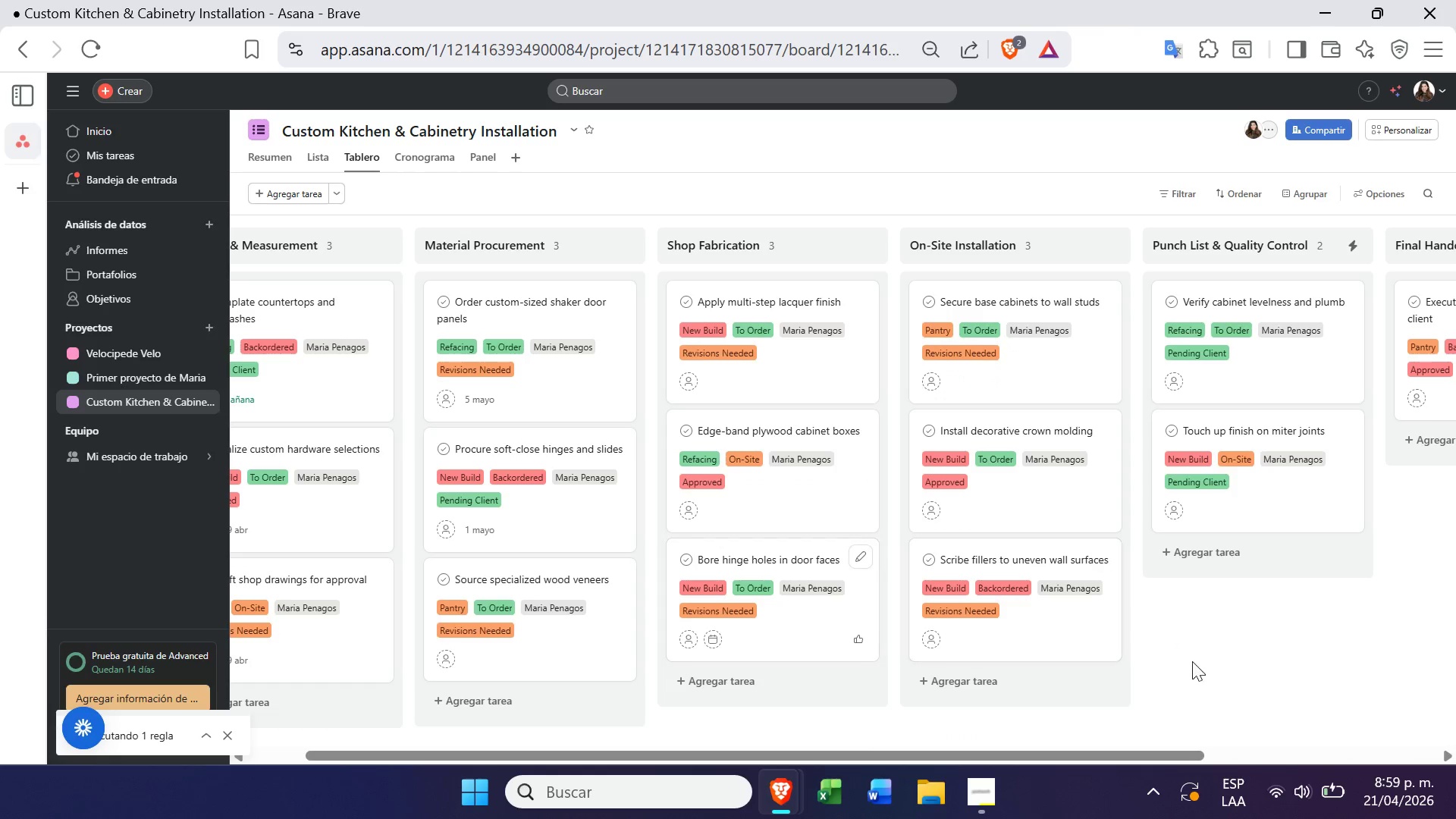 
left_click([1264, 634])
 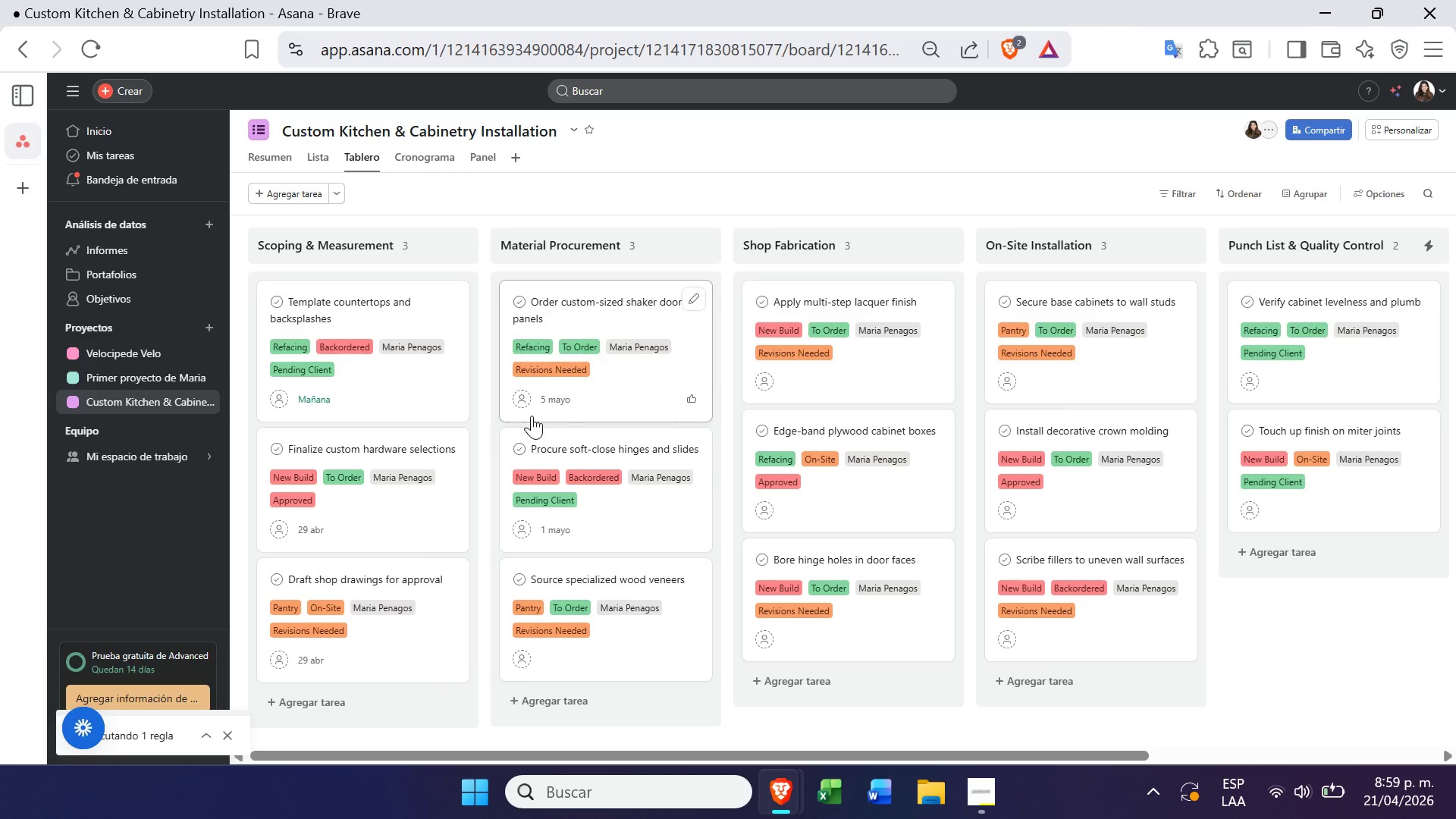 
left_click([413, 378])
 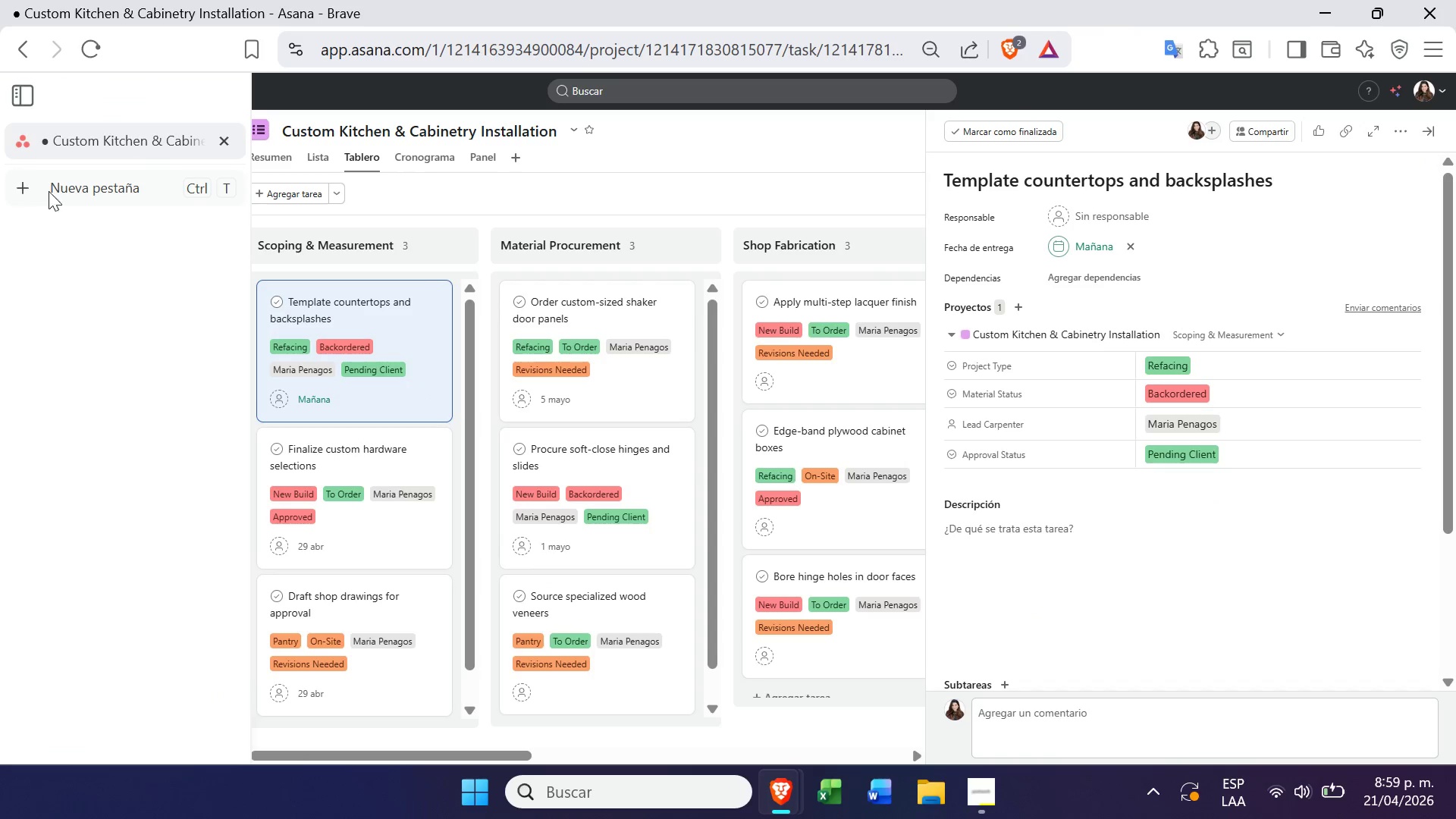 
left_click([61, 194])
 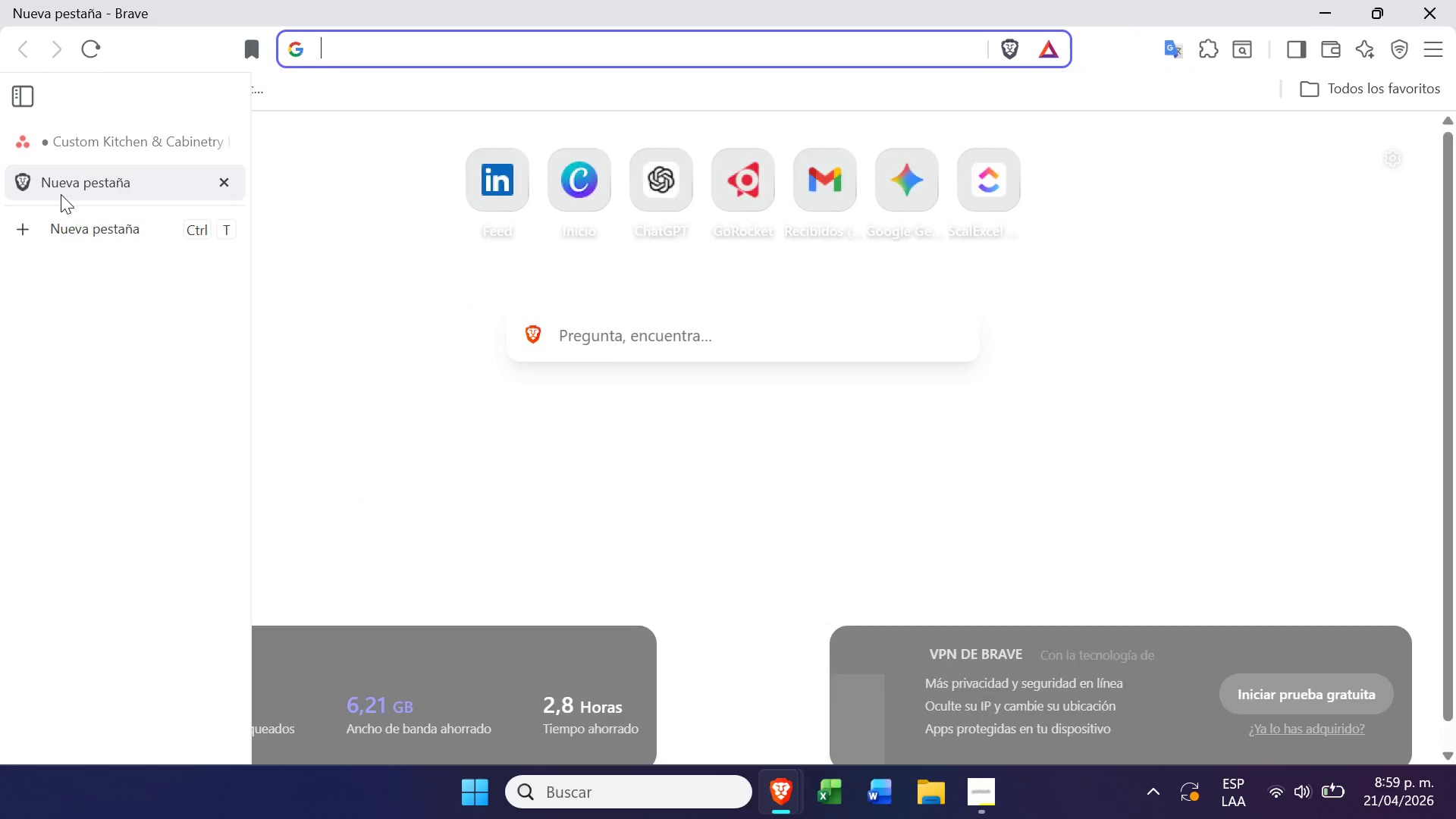 
type(GE)
 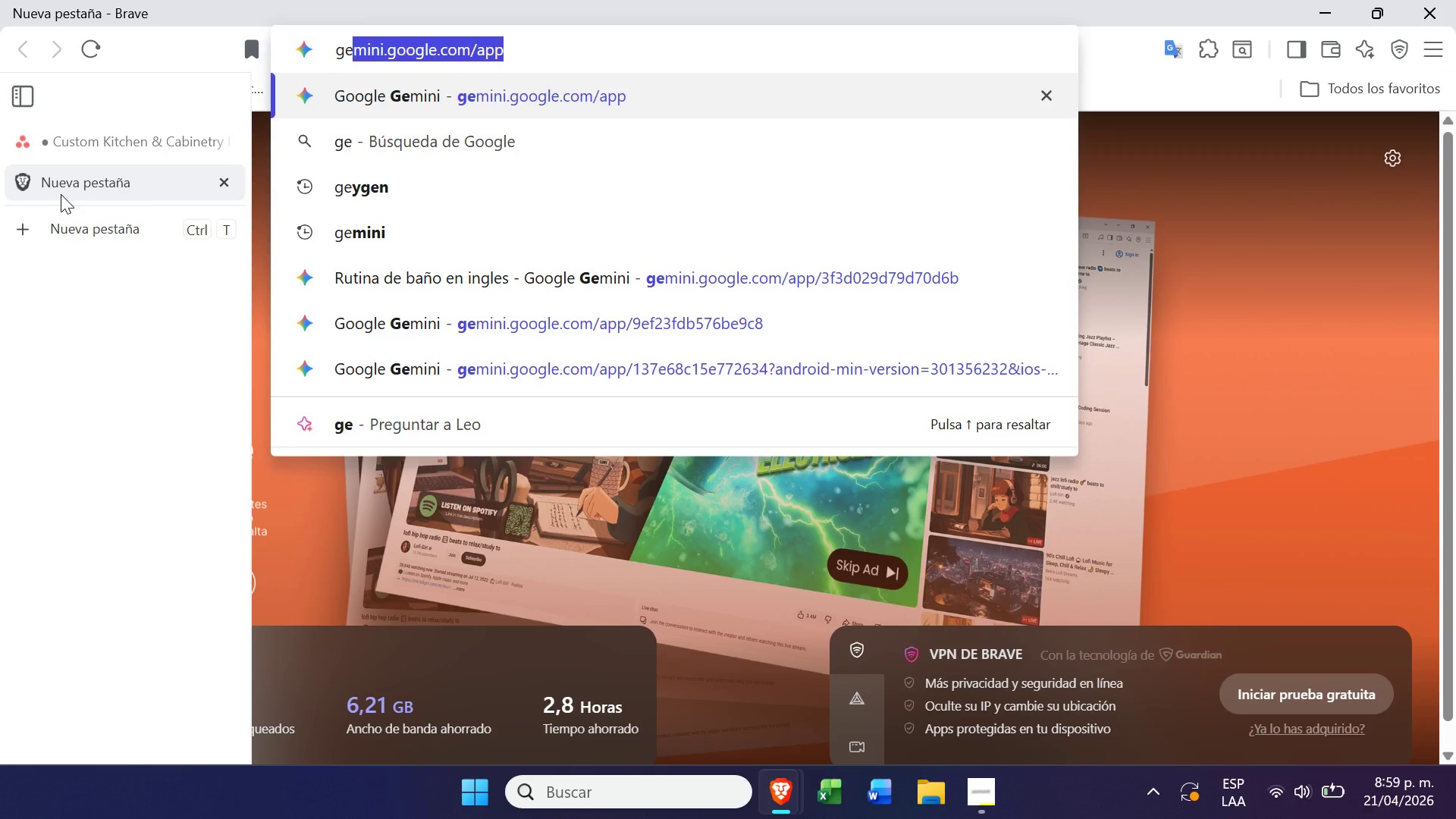 
key(Enter)
 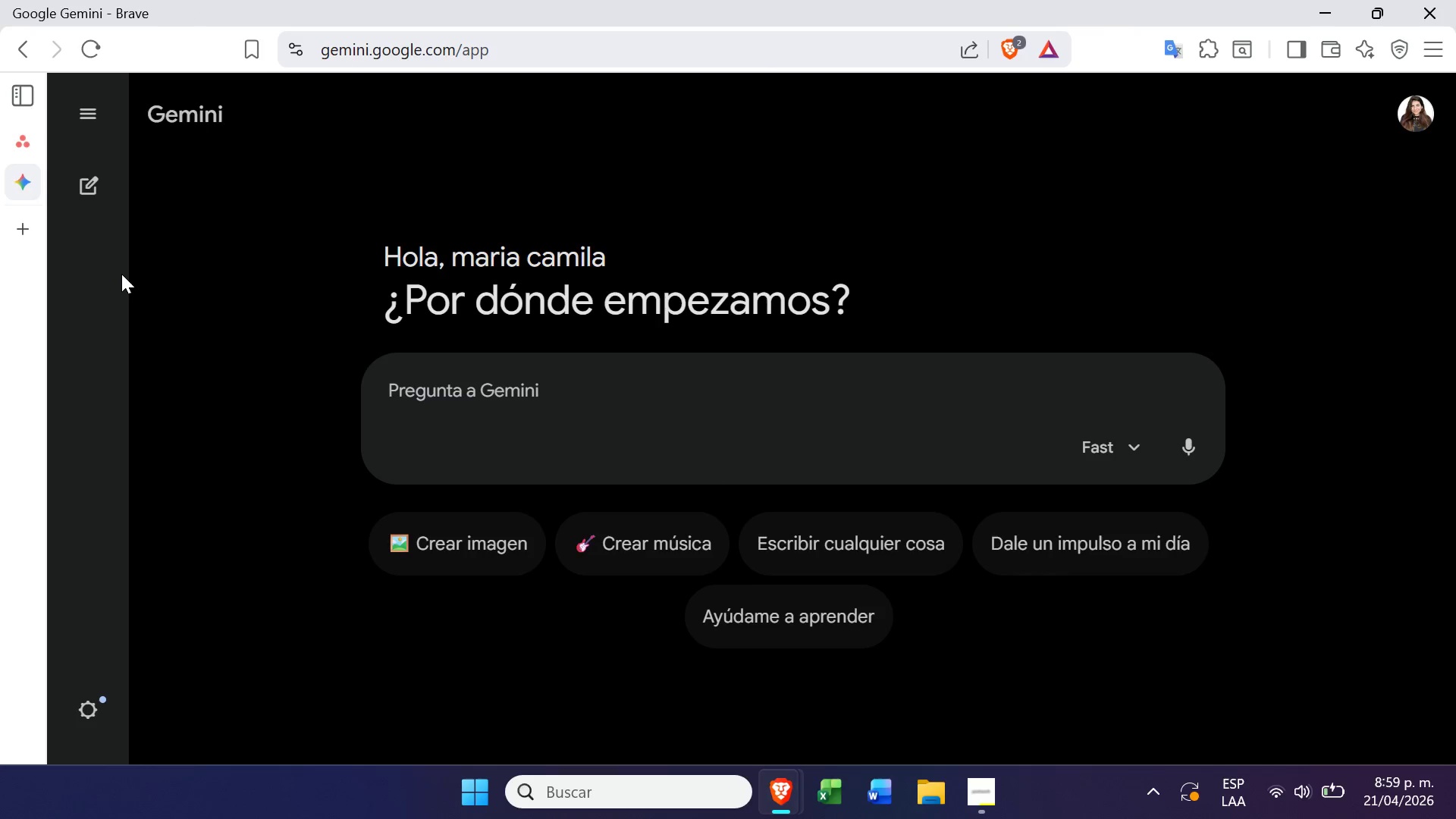 
left_click([105, 120])
 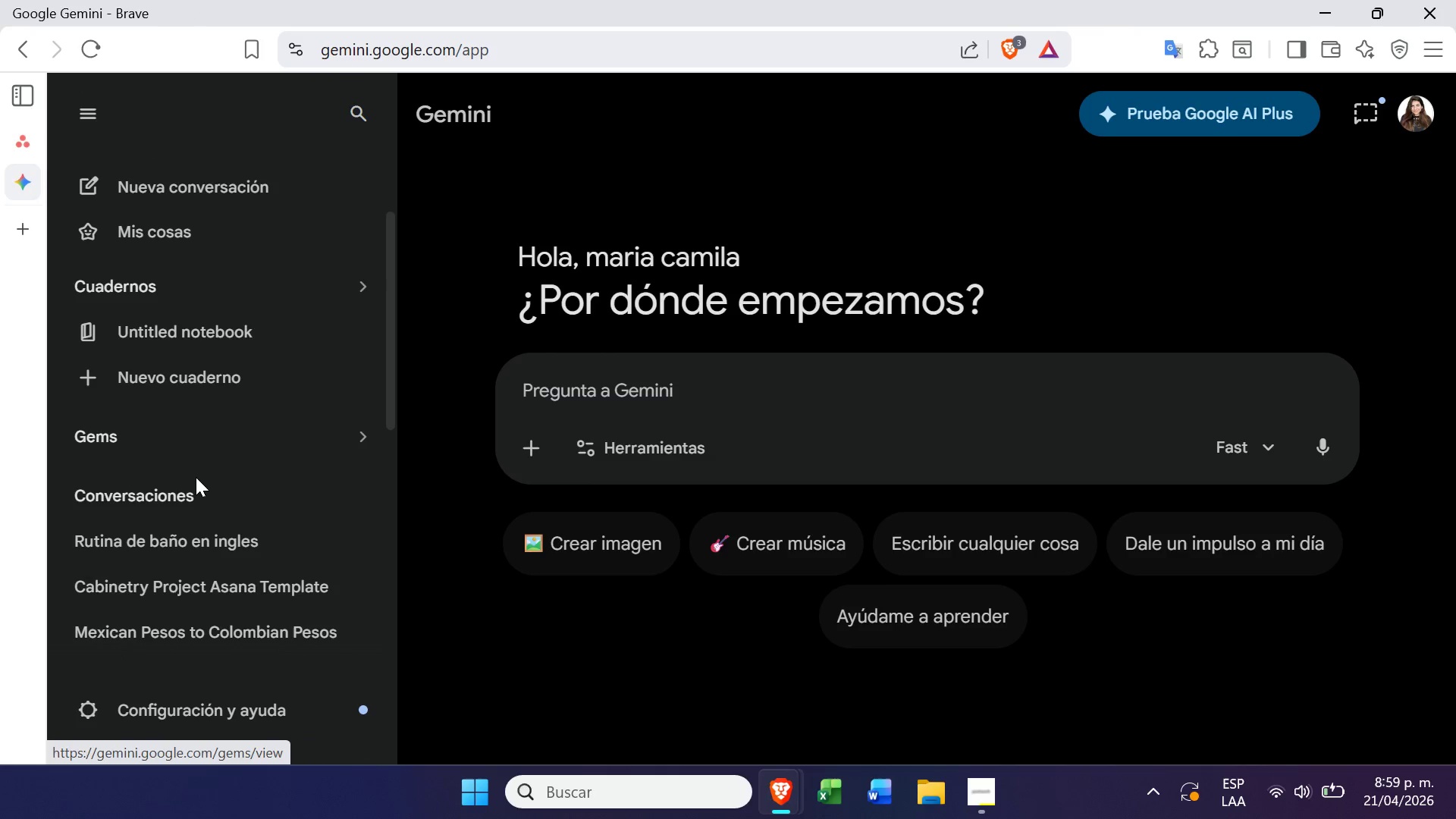 
left_click([174, 585])
 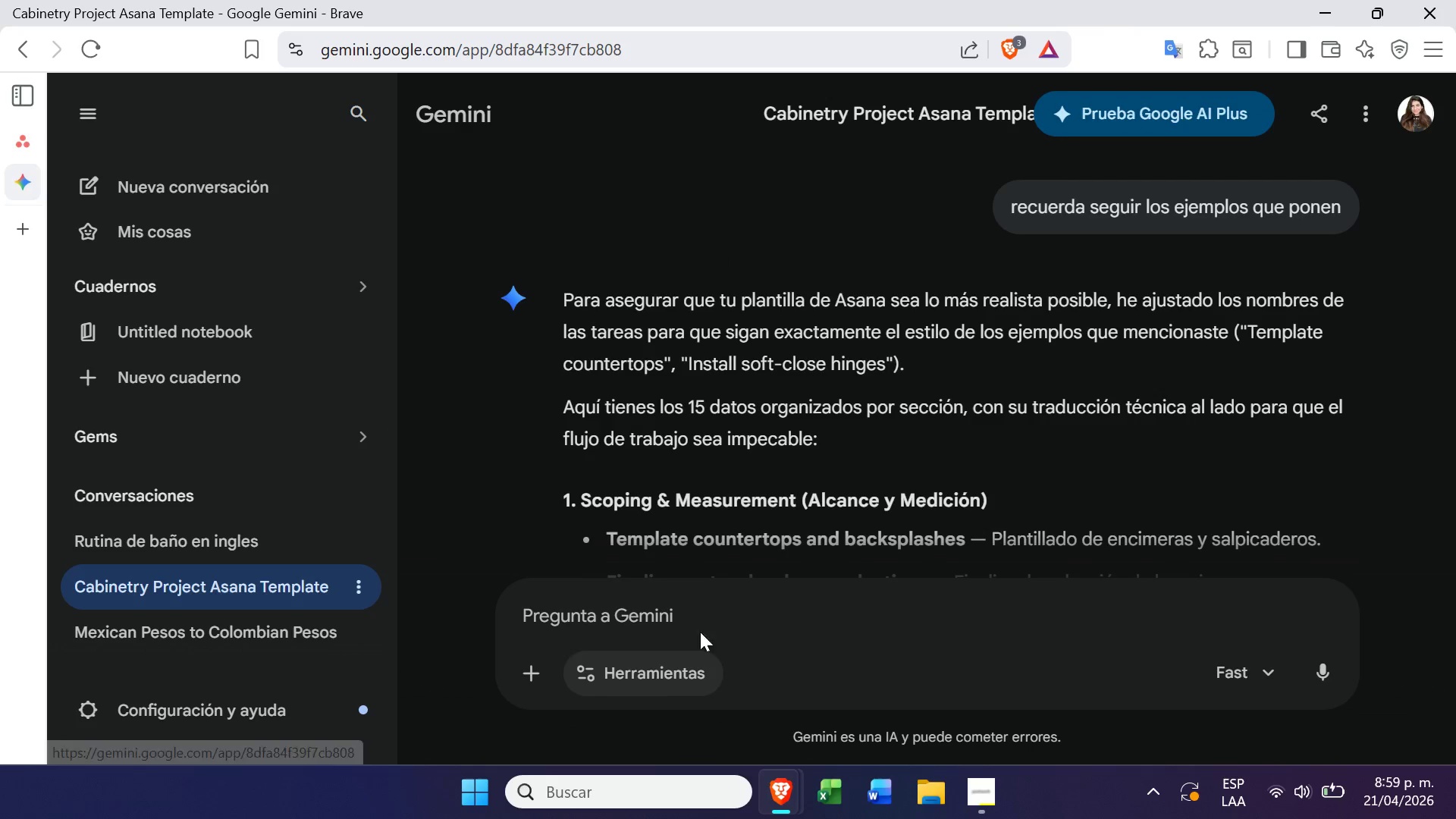 
left_click([720, 617])
 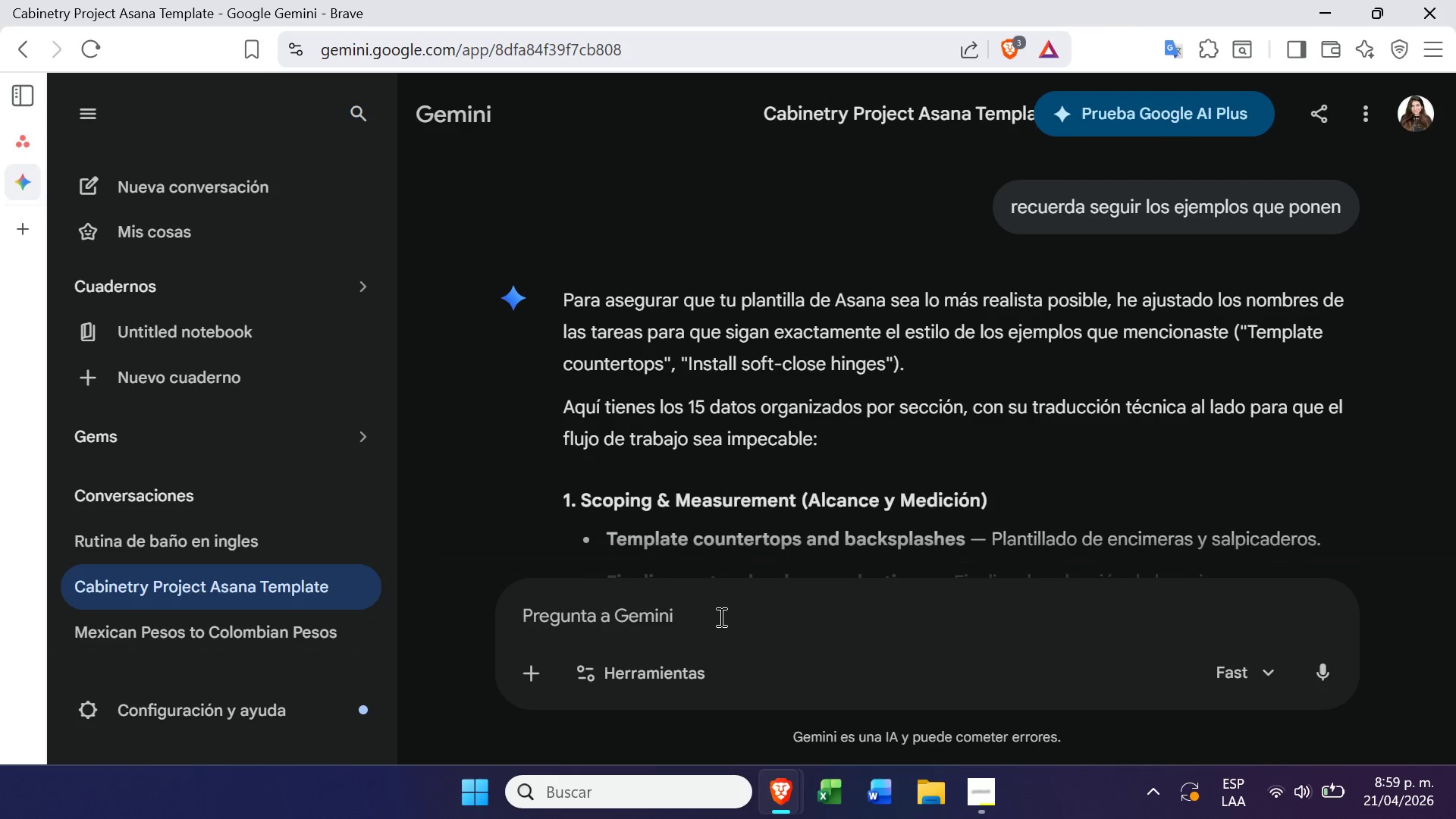 
type(DAME SUBTAREAS A)
key(Backspace)
type(PARA PONER EN LAS SENC)
key(Backspace)
key(Backspace)
type(CI)
key(Backspace)
type(CIO)
 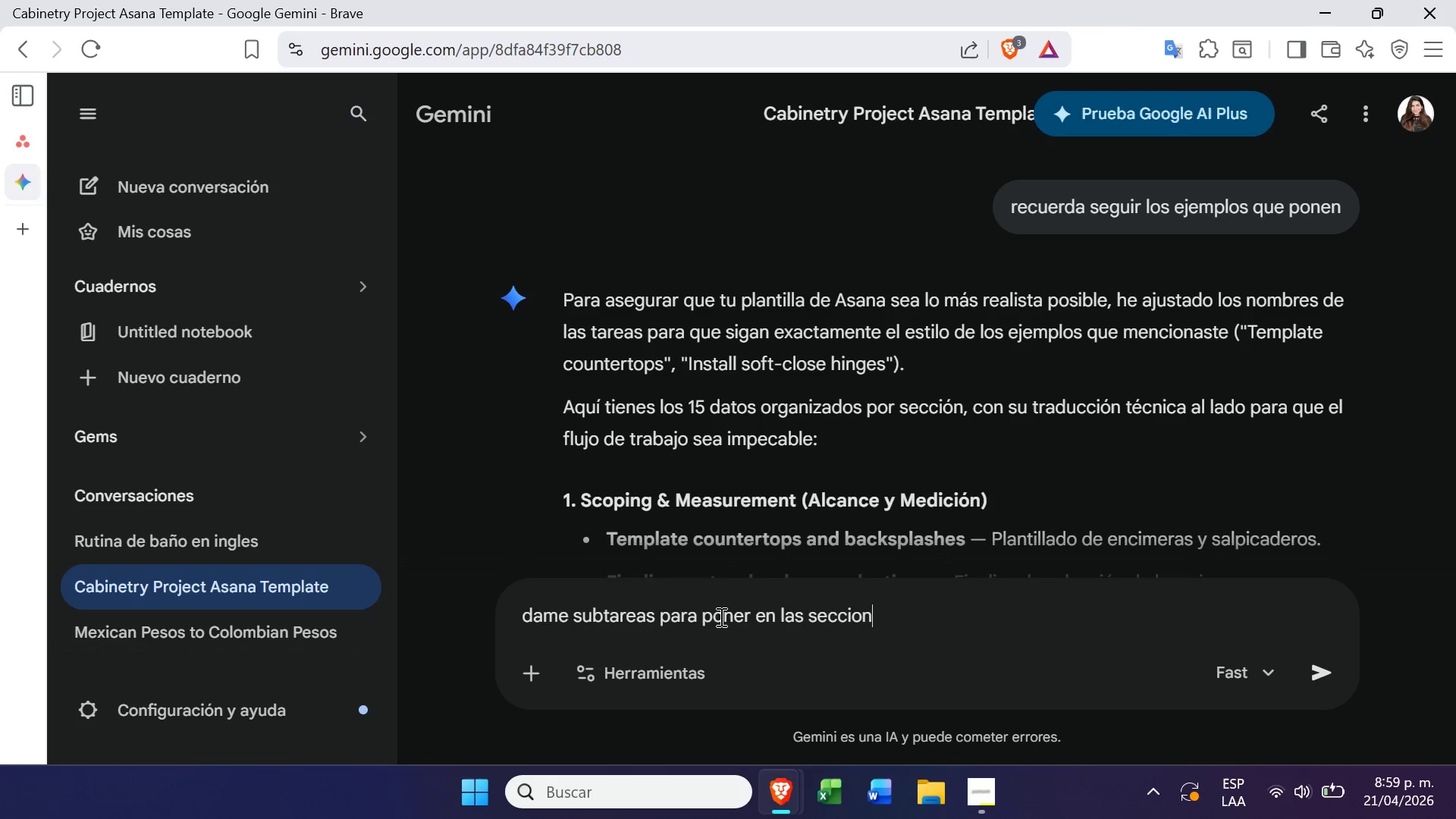 
type(NES )
 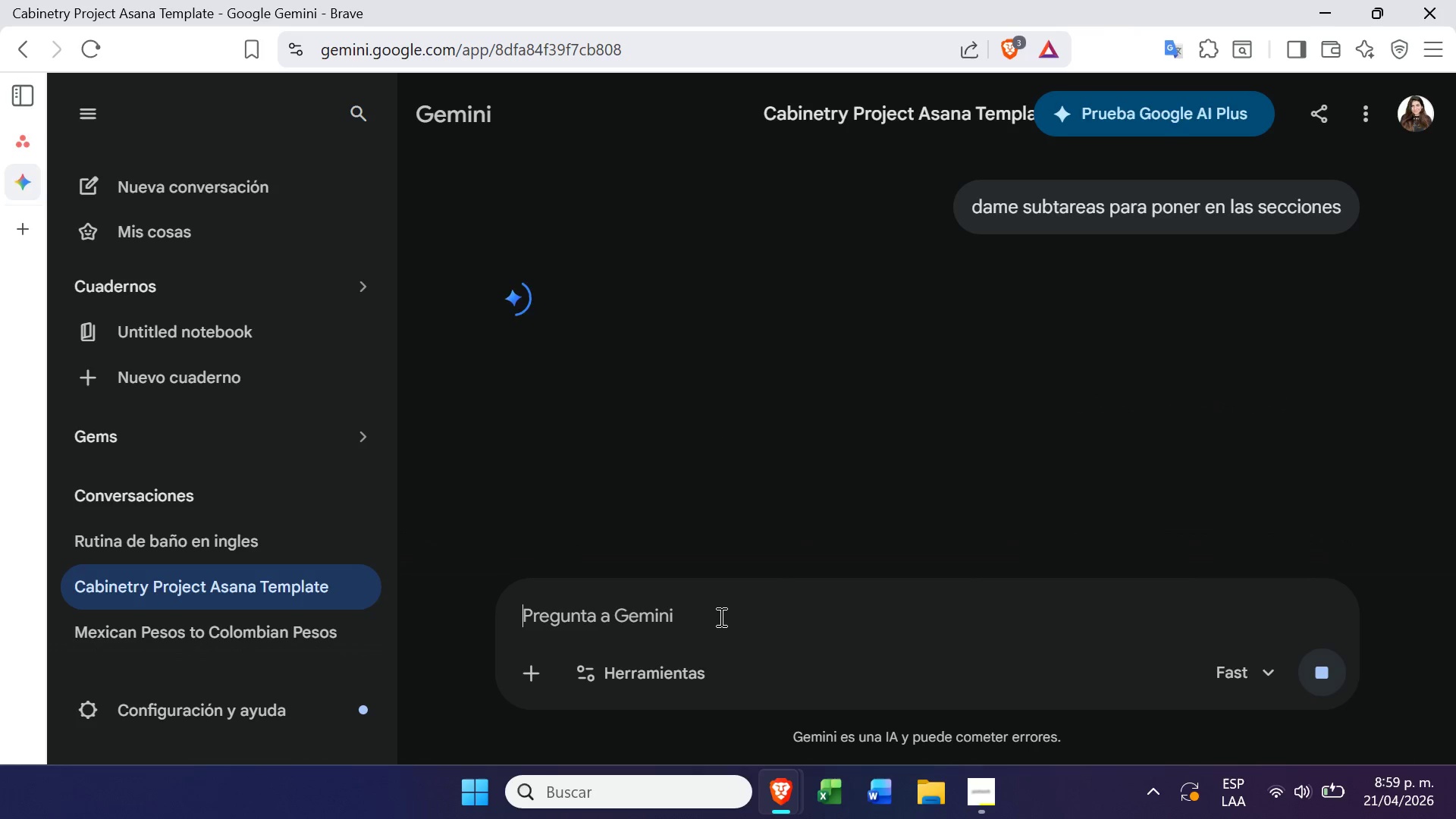 
key(Enter)
 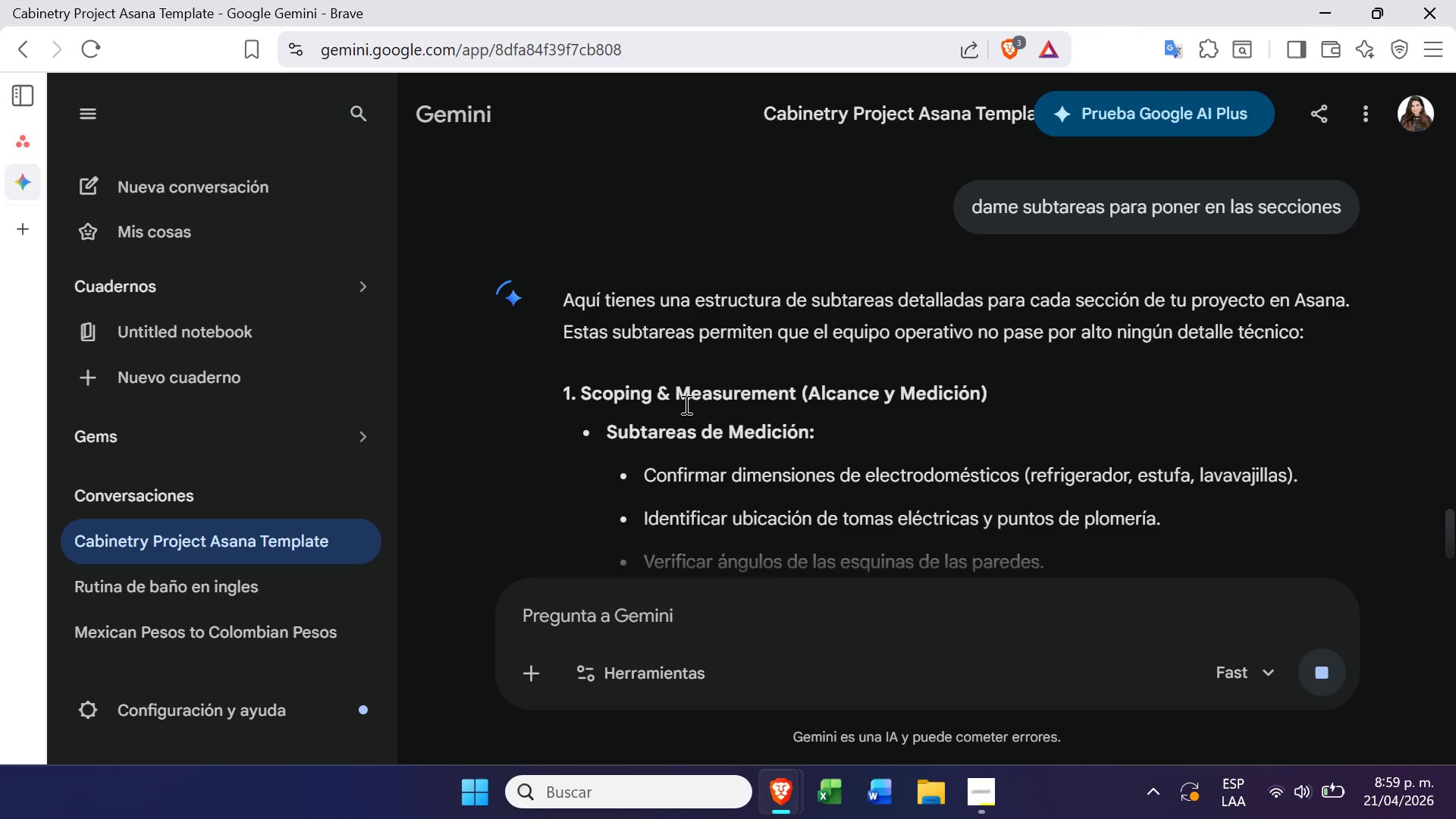 
wait(5.7)
 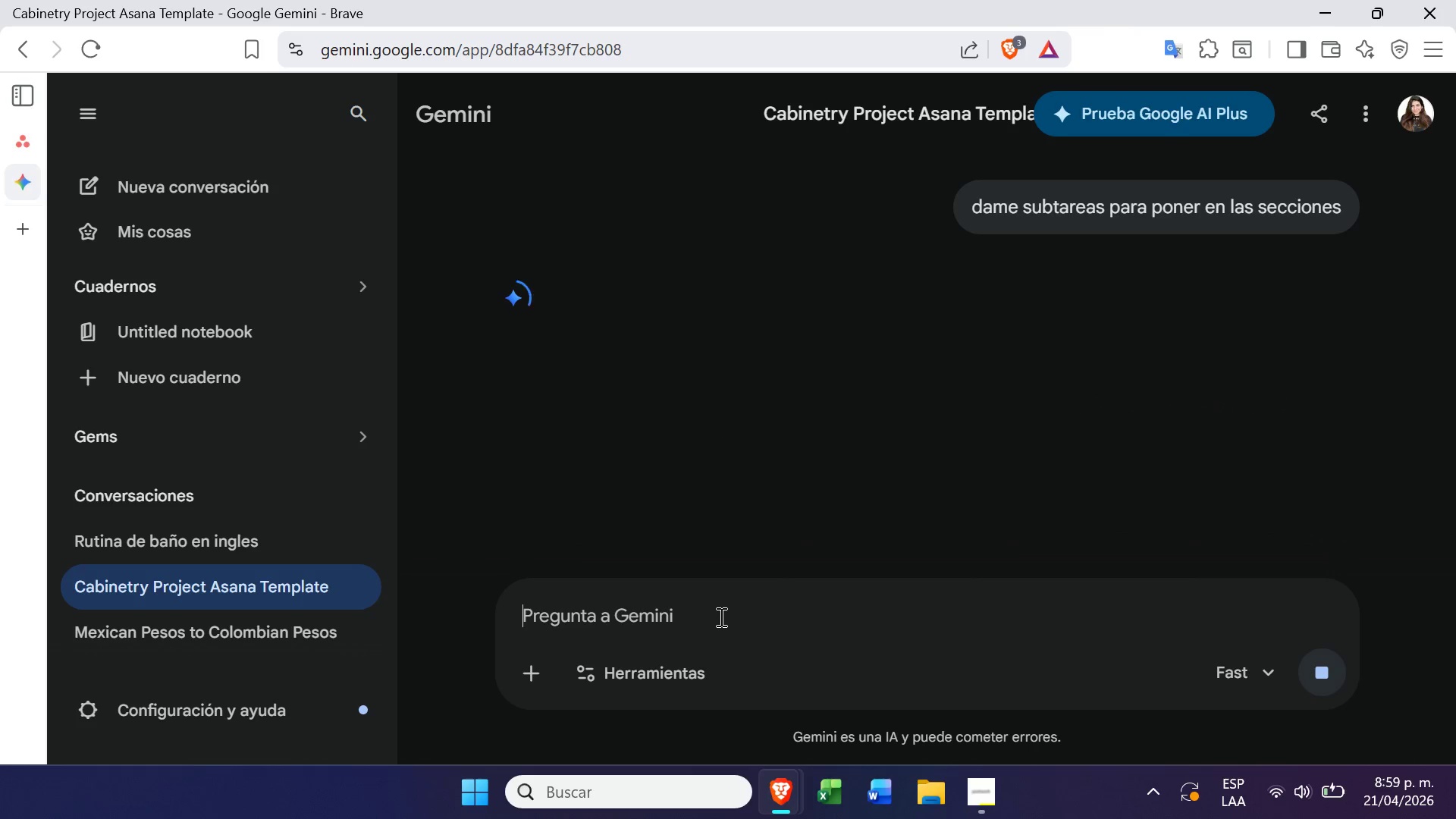 
type(EN INGLES )
 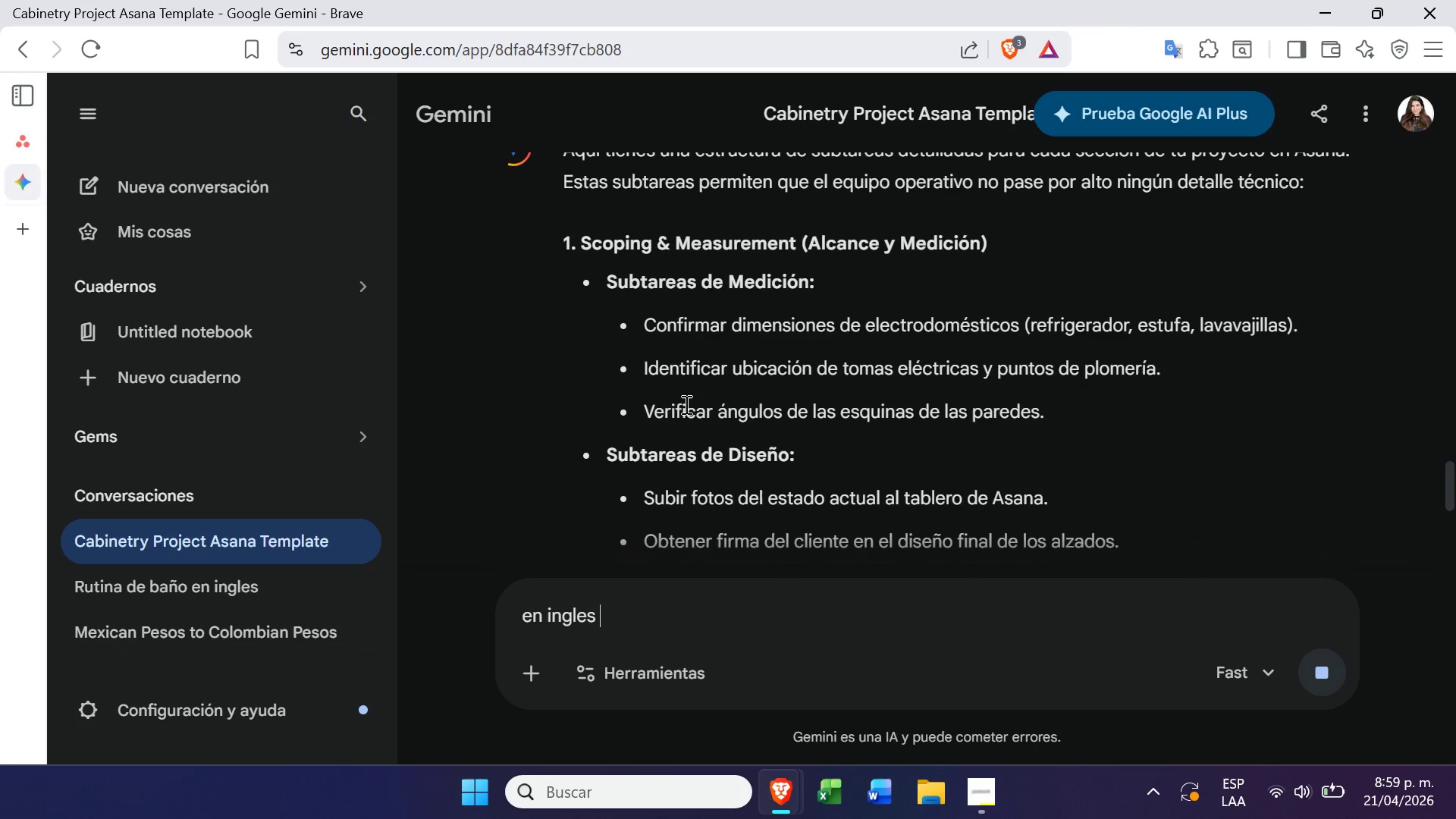 
key(Enter)
 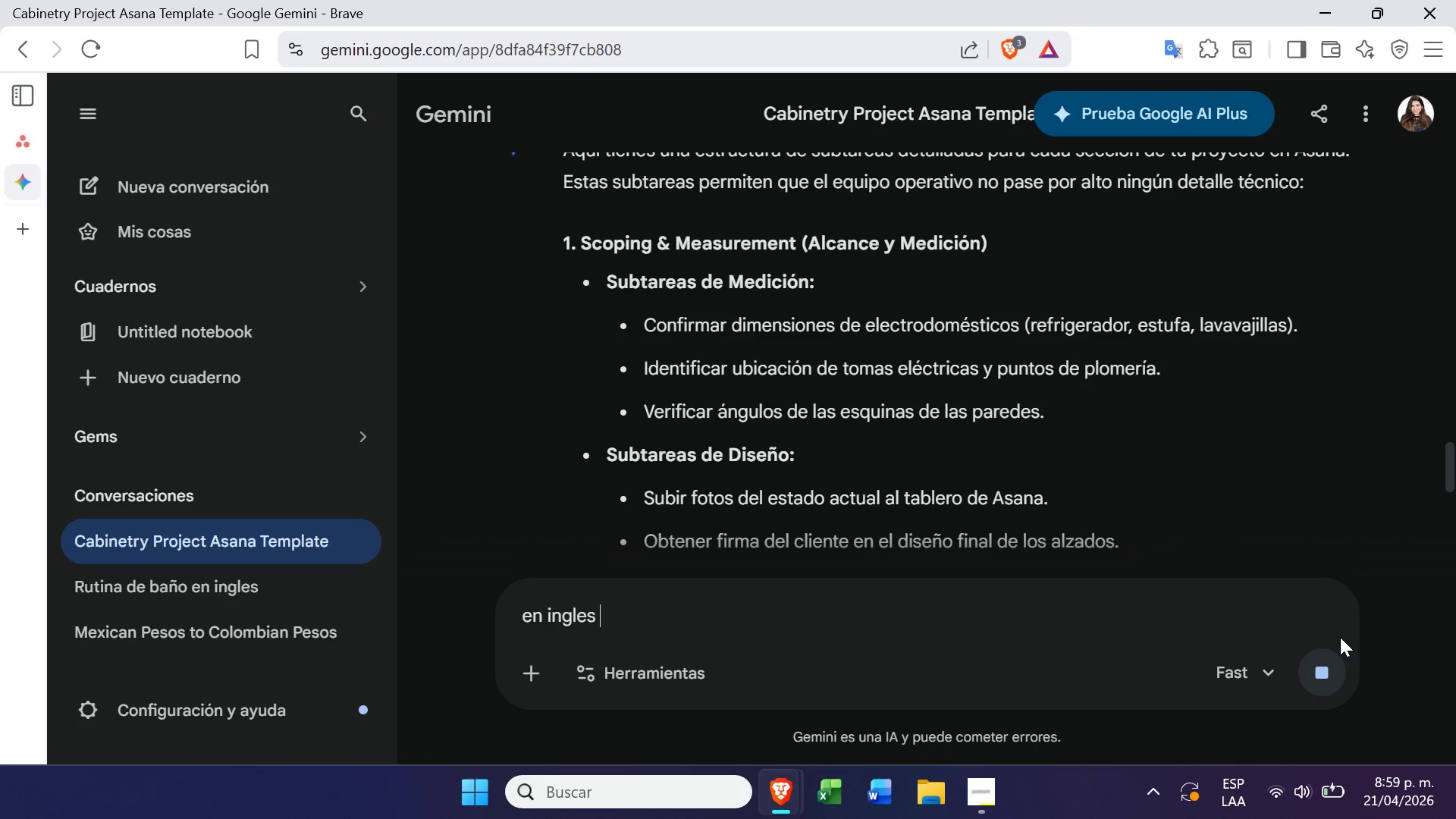 
left_click([1325, 651])
 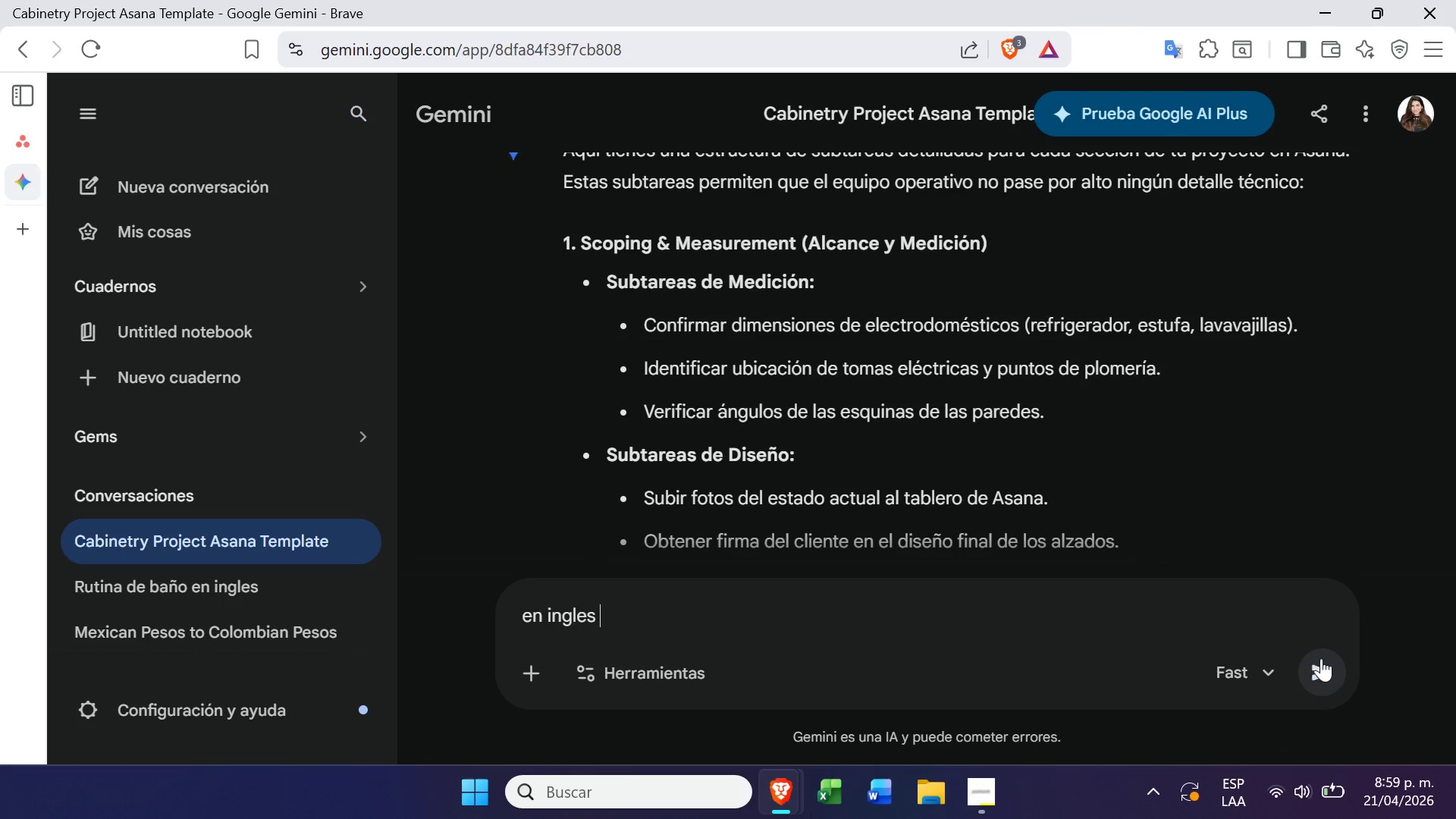 
left_click([1320, 670])
 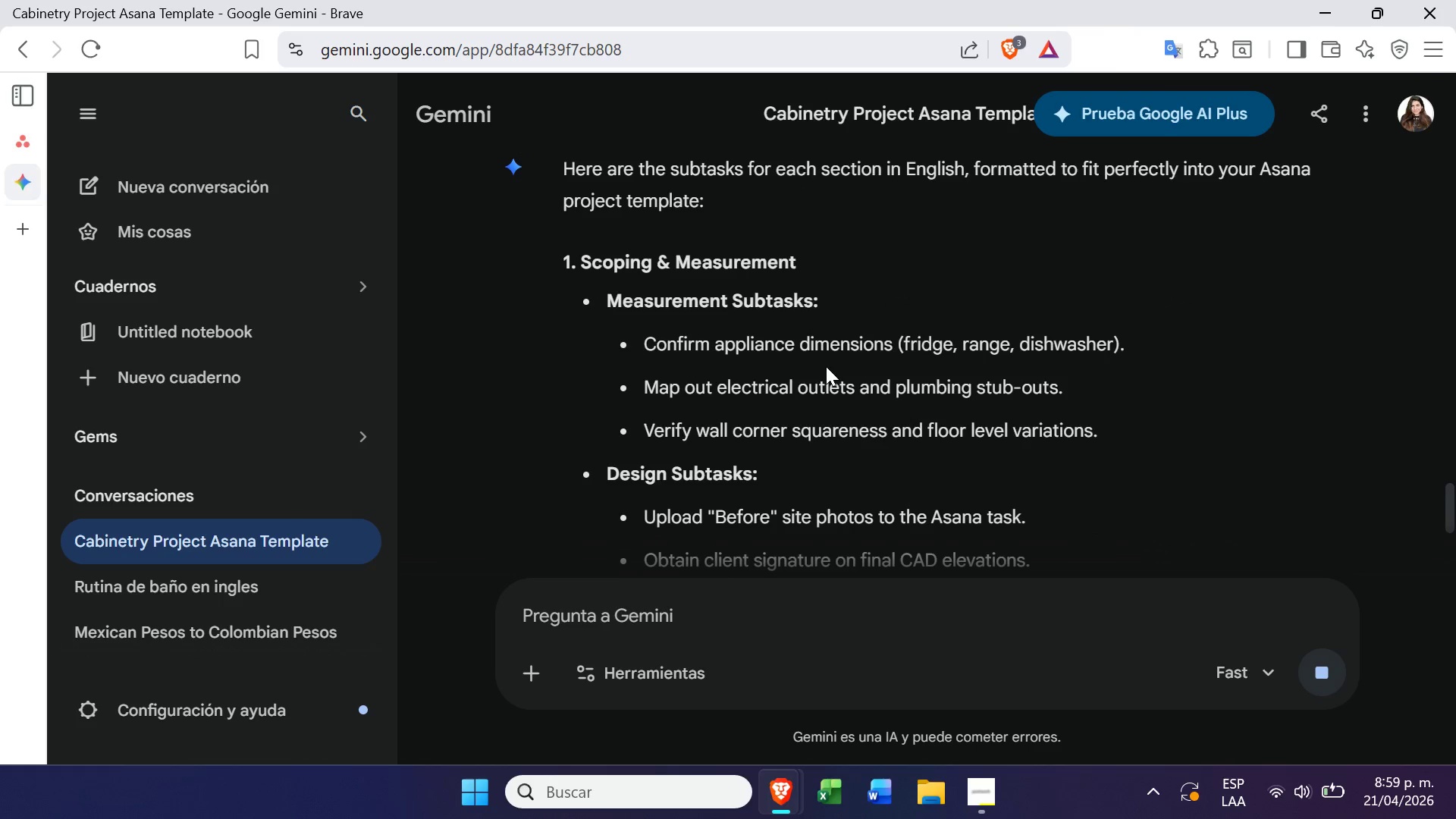 
wait(7.14)
 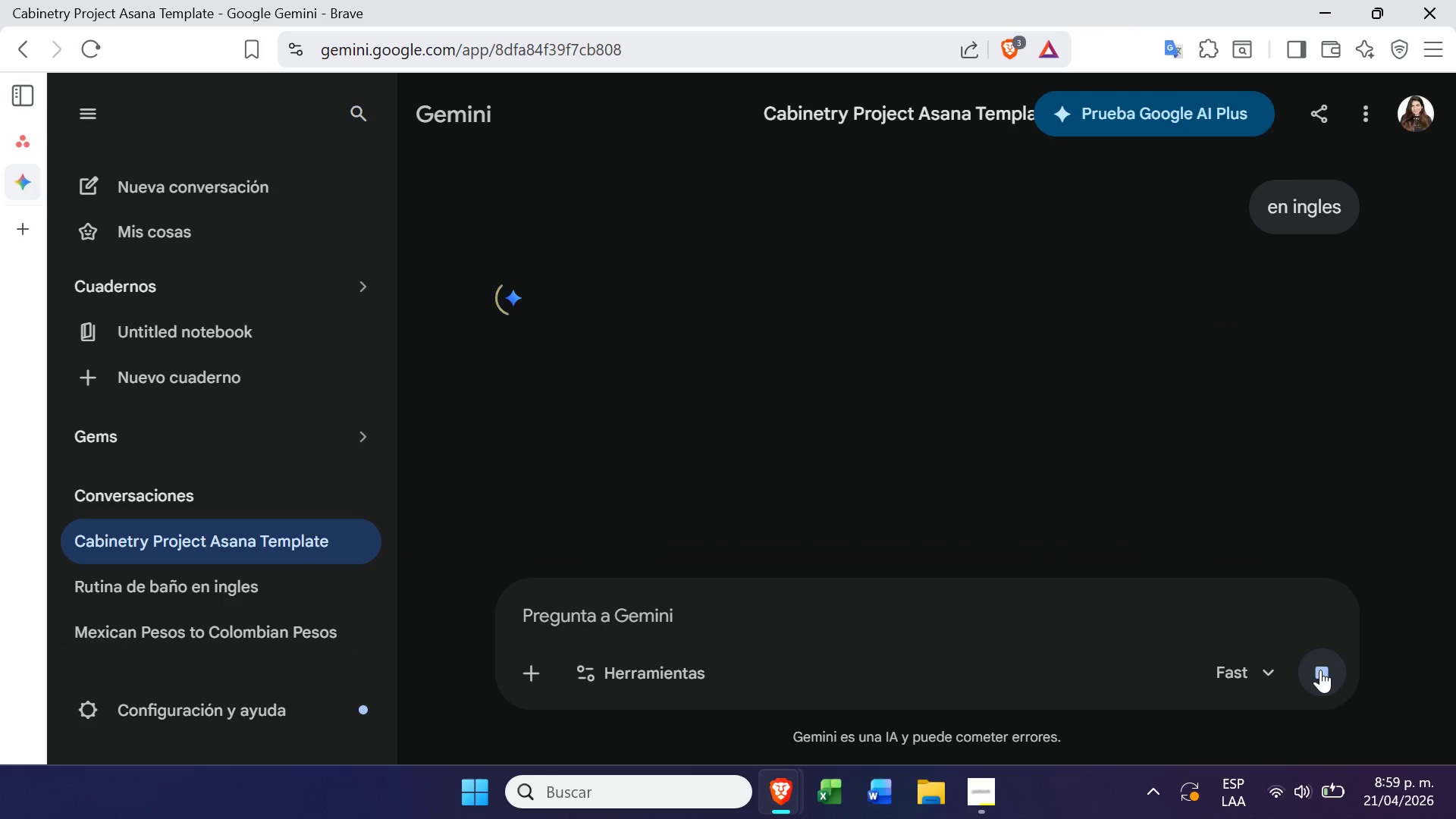 
left_click_drag(start_coordinate=[627, 328], to_coordinate=[1142, 433])
 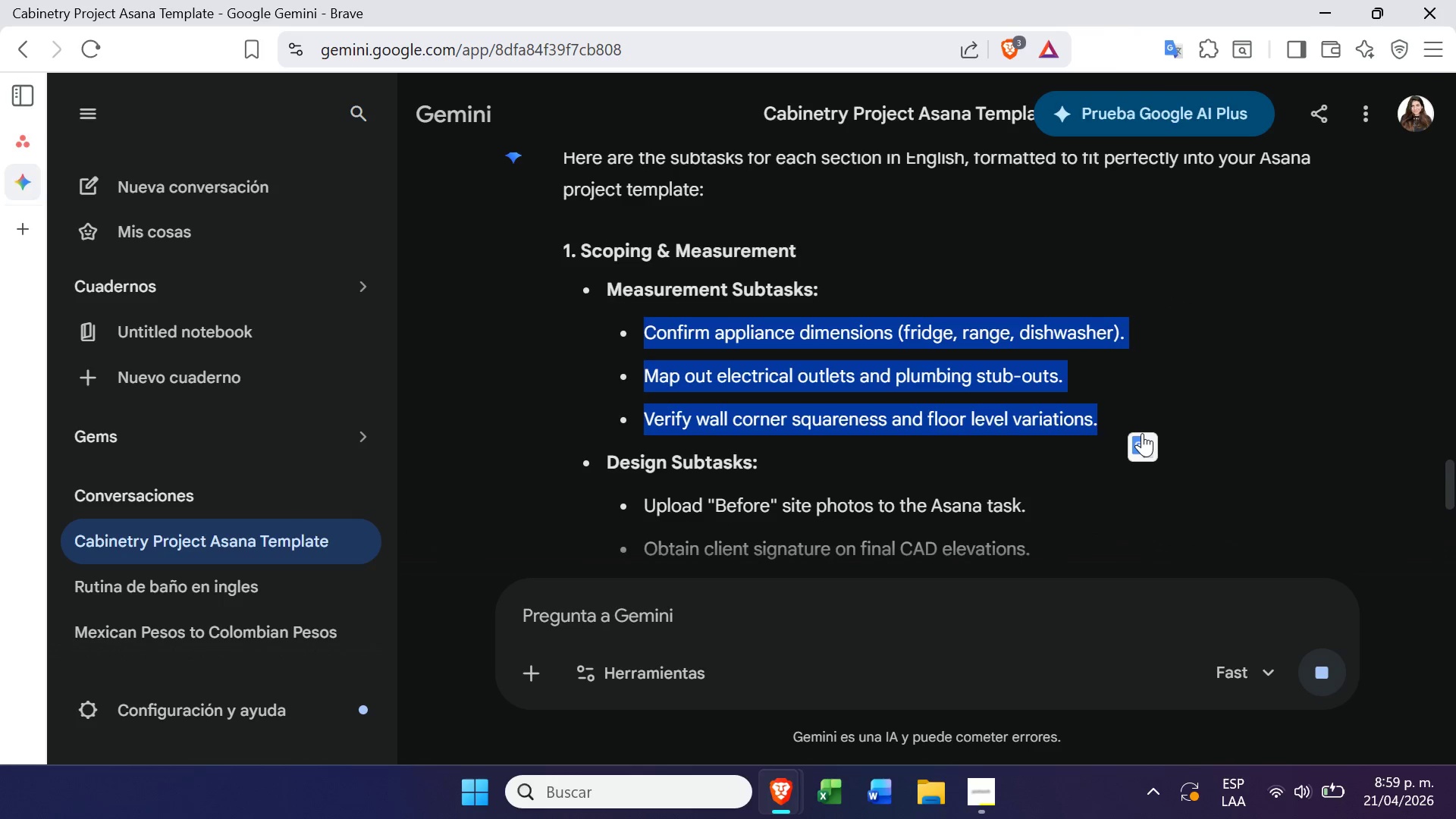 
key(Control+C)
 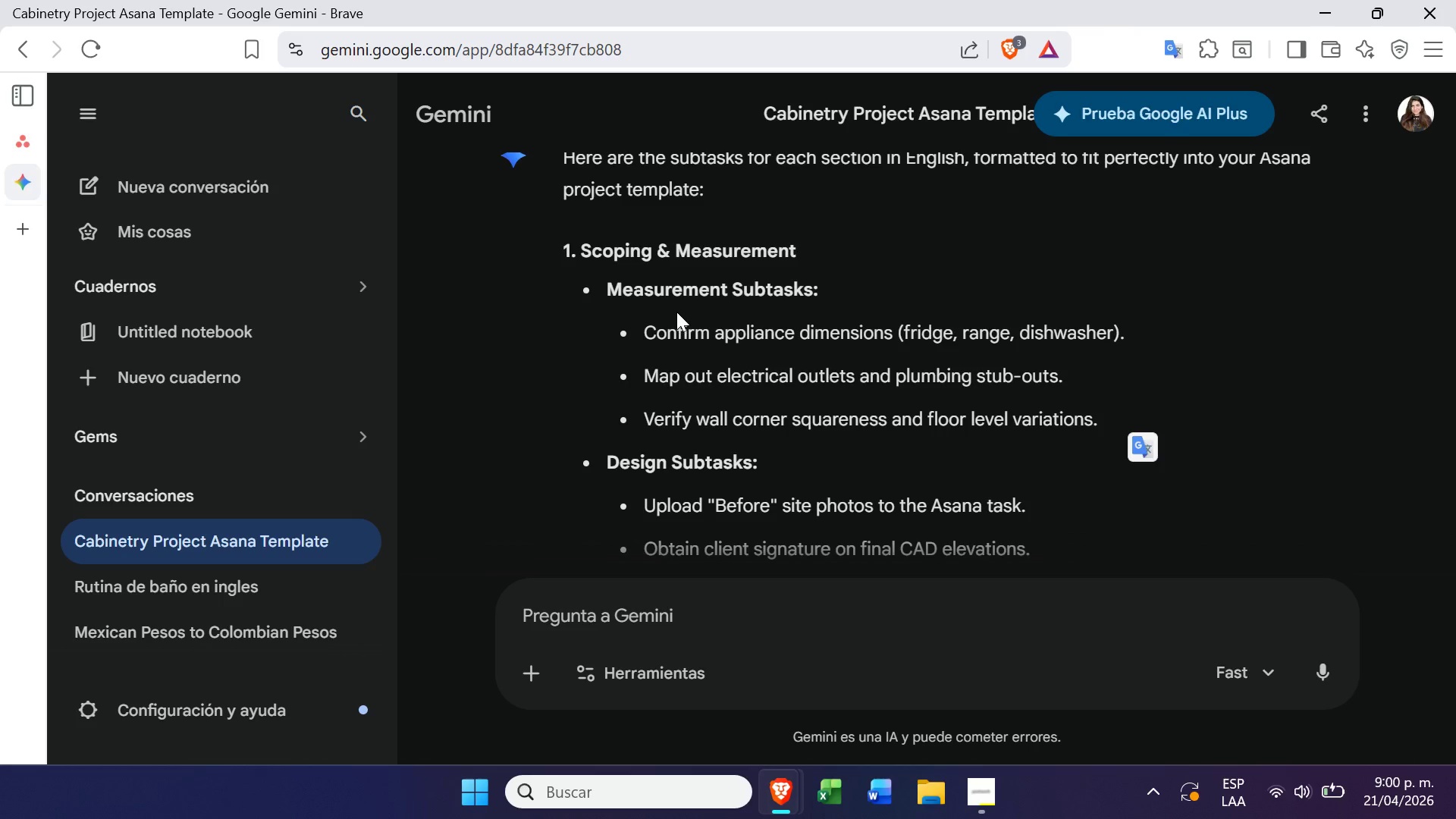 
left_click_drag(start_coordinate=[641, 334], to_coordinate=[1106, 435])
 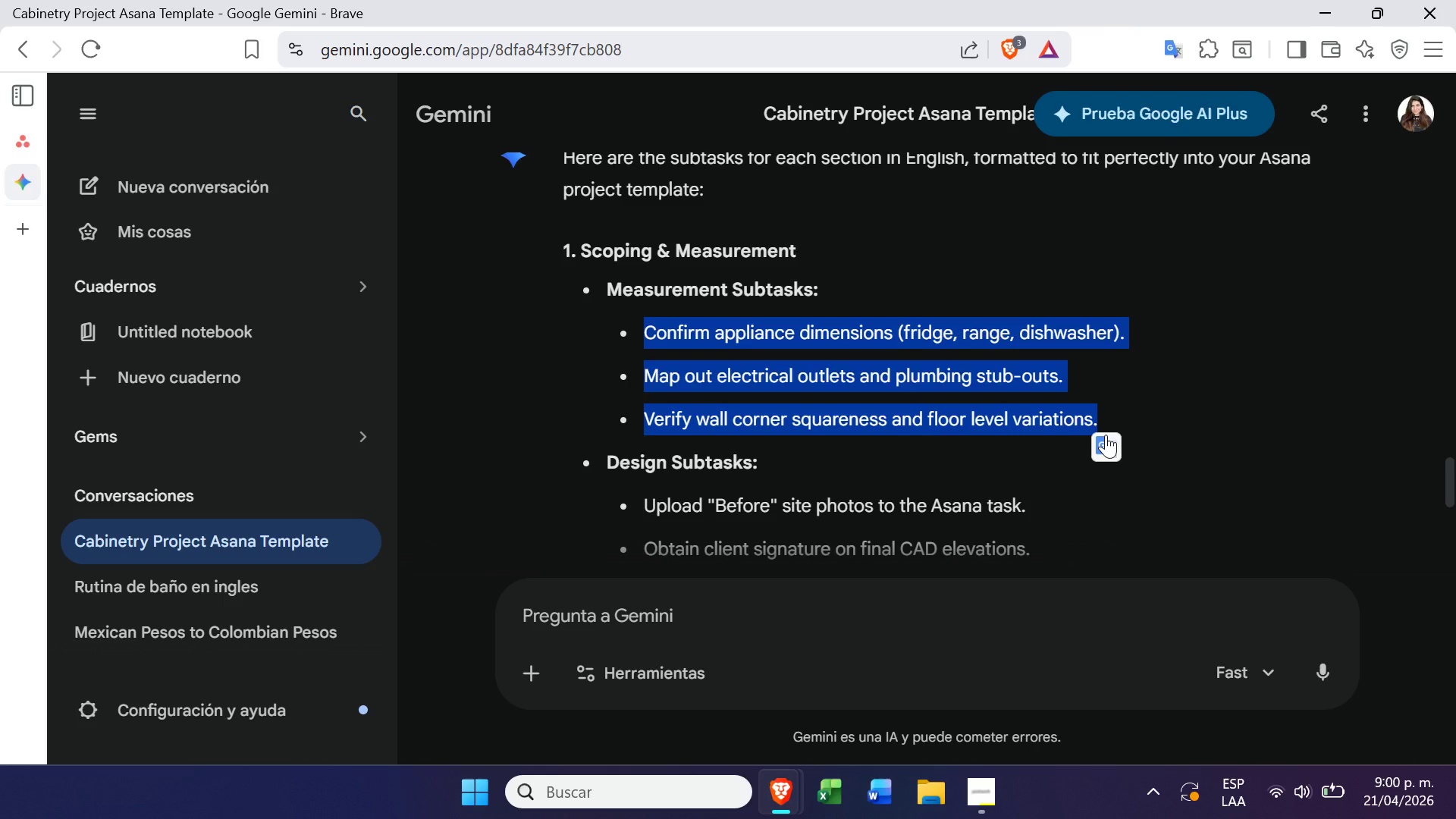 
key(Control+ControlLeft)
 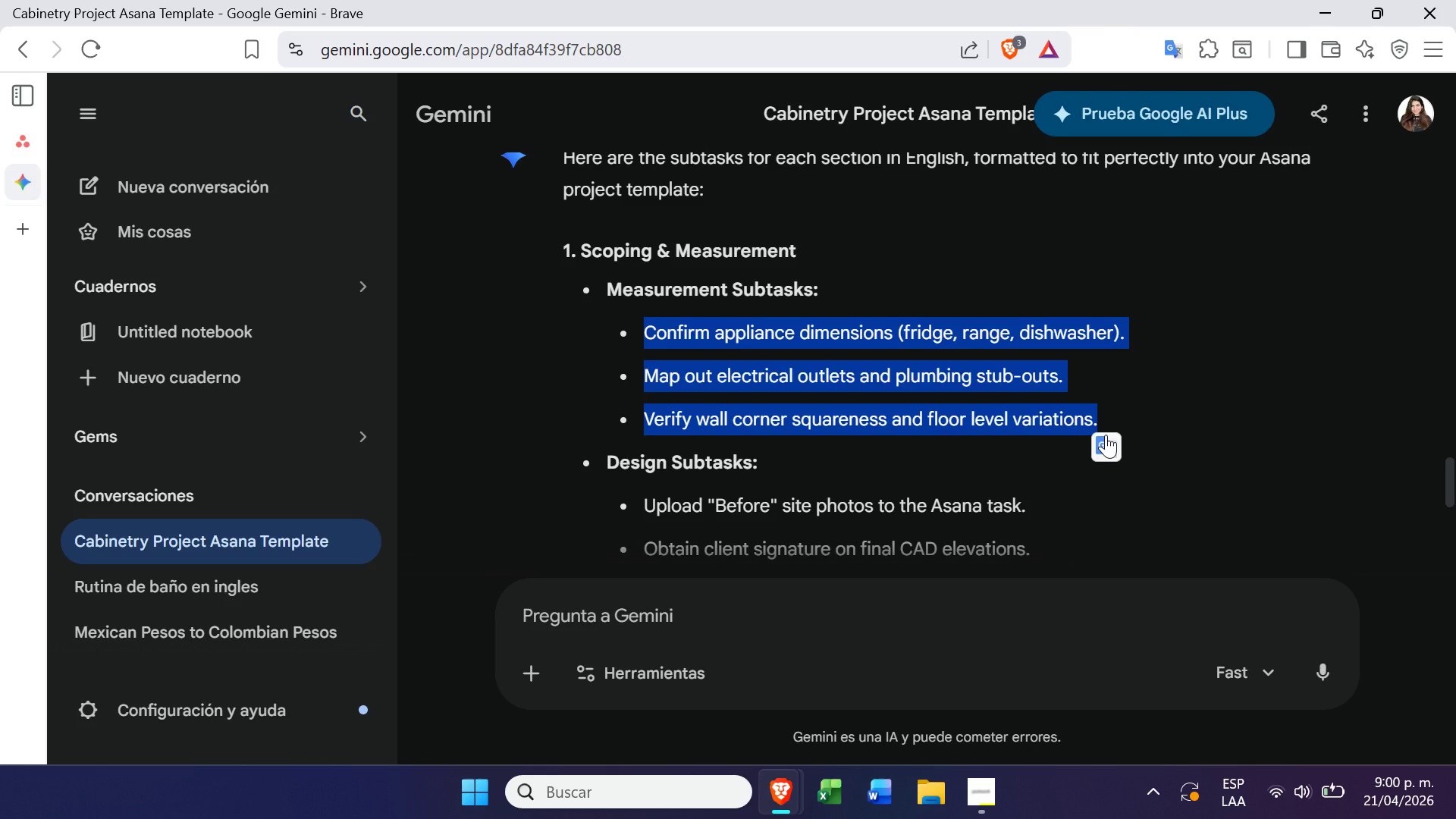 
key(Control+C)
 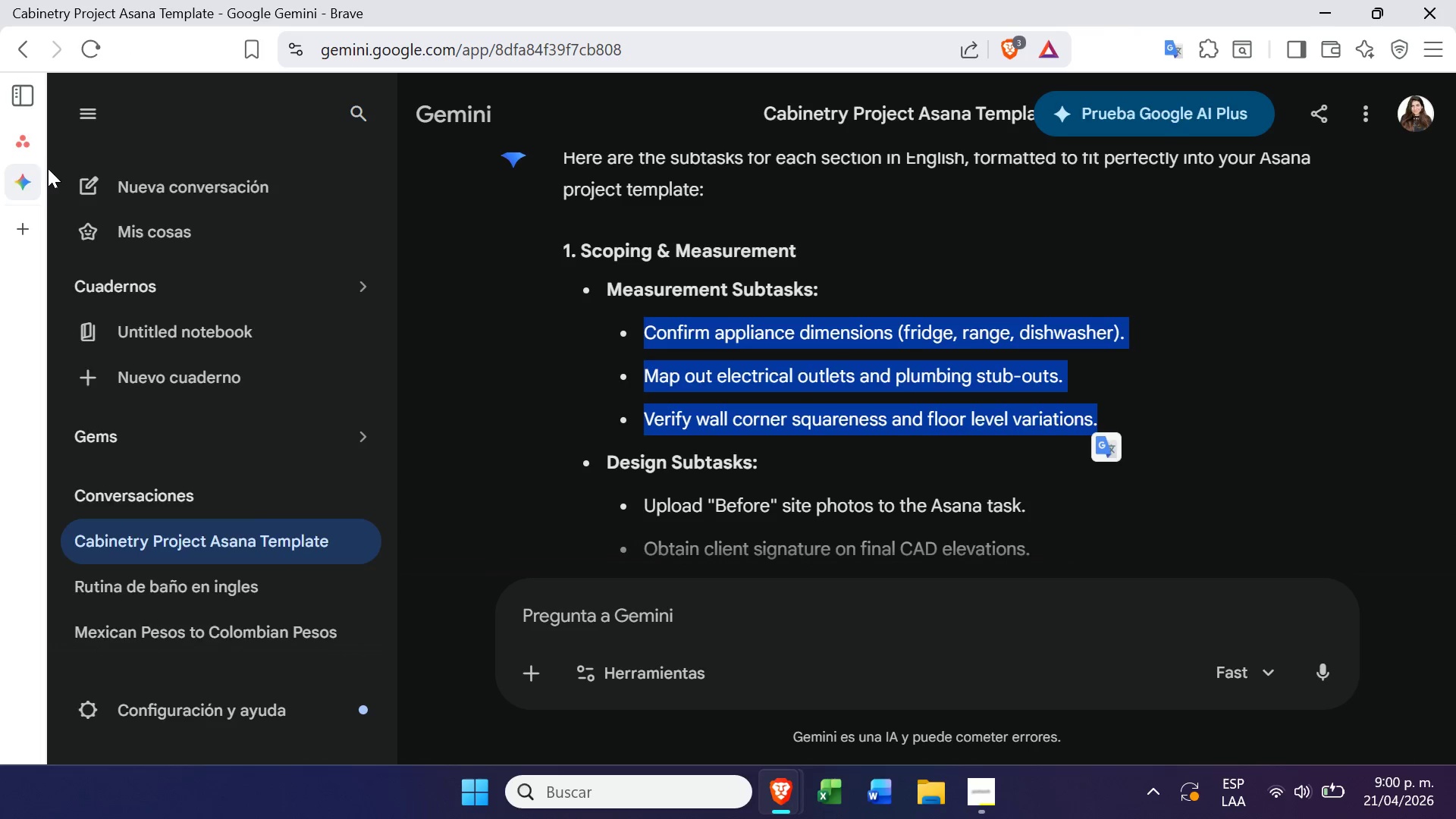 
left_click([41, 158])
 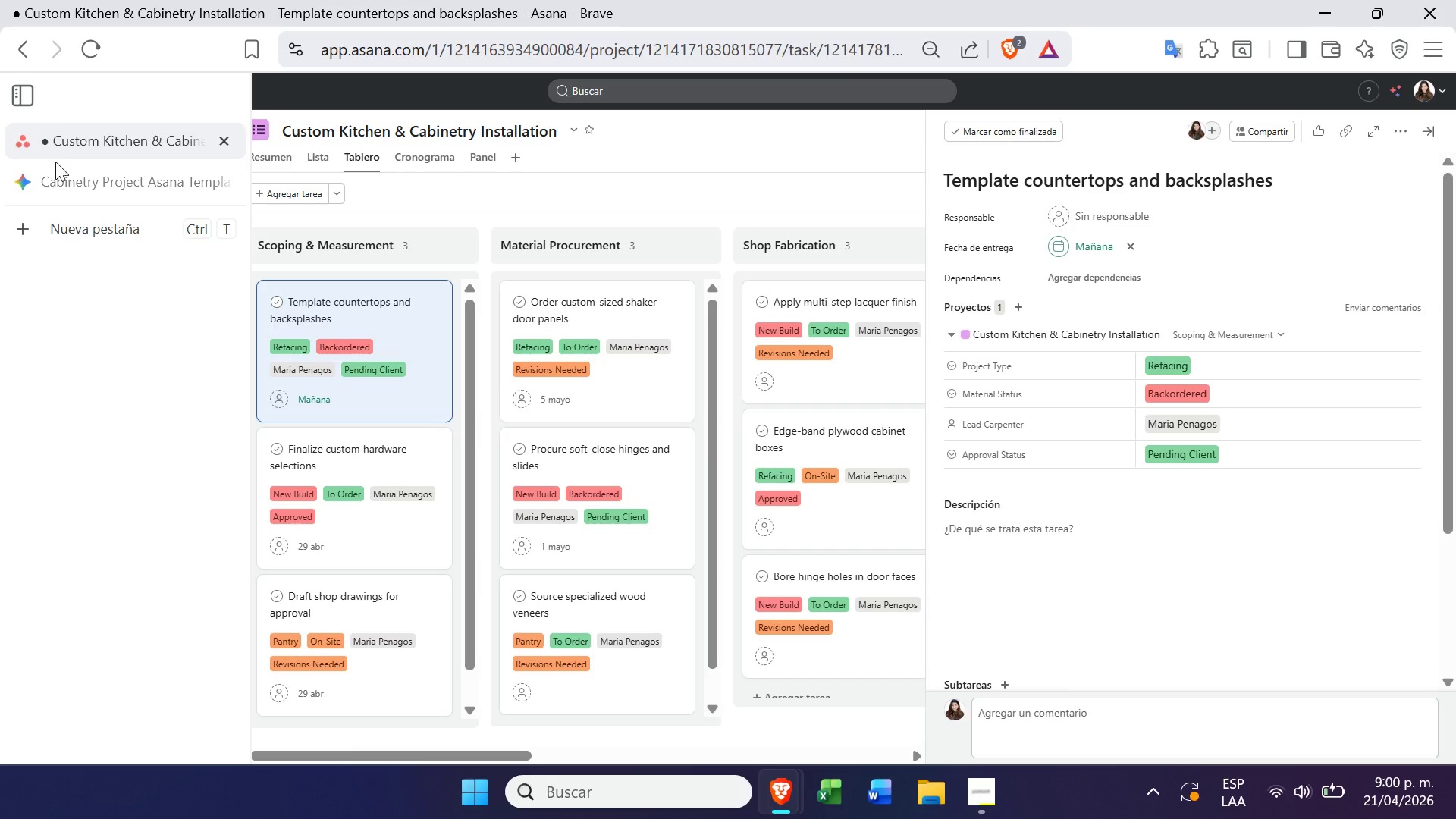 
mouse_move([76, 126])
 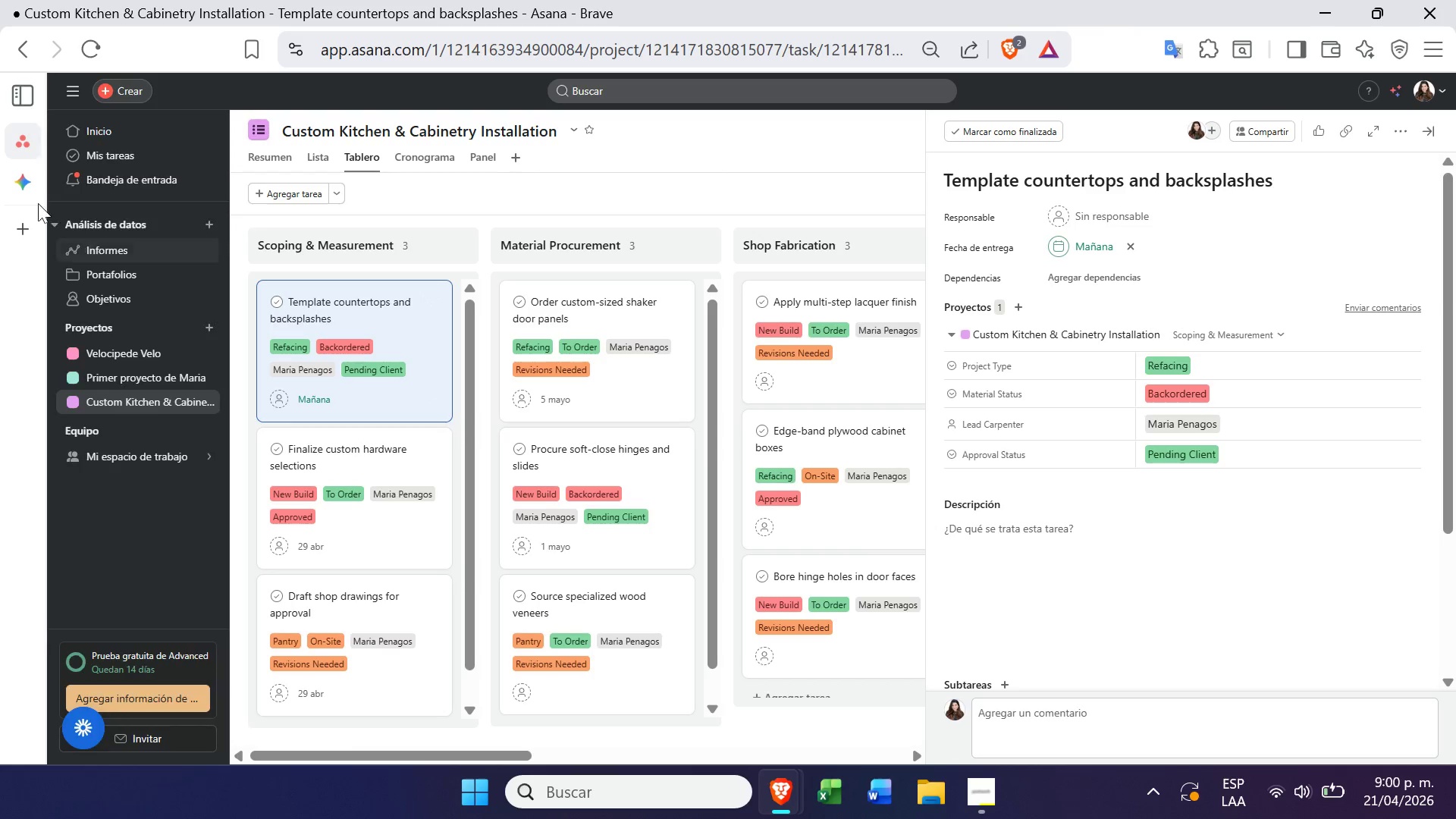 
left_click([40, 177])
 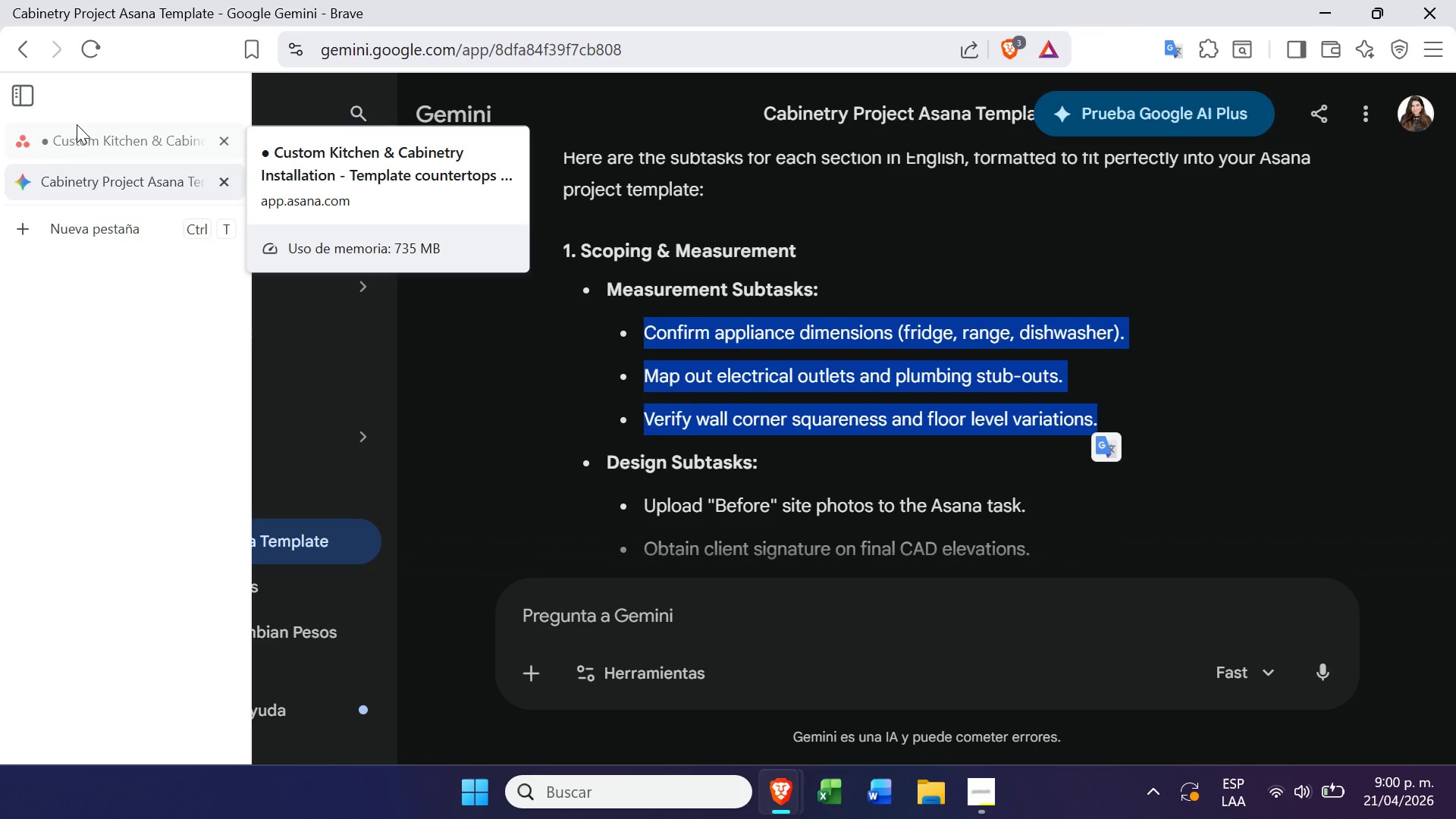 
left_click([80, 136])
 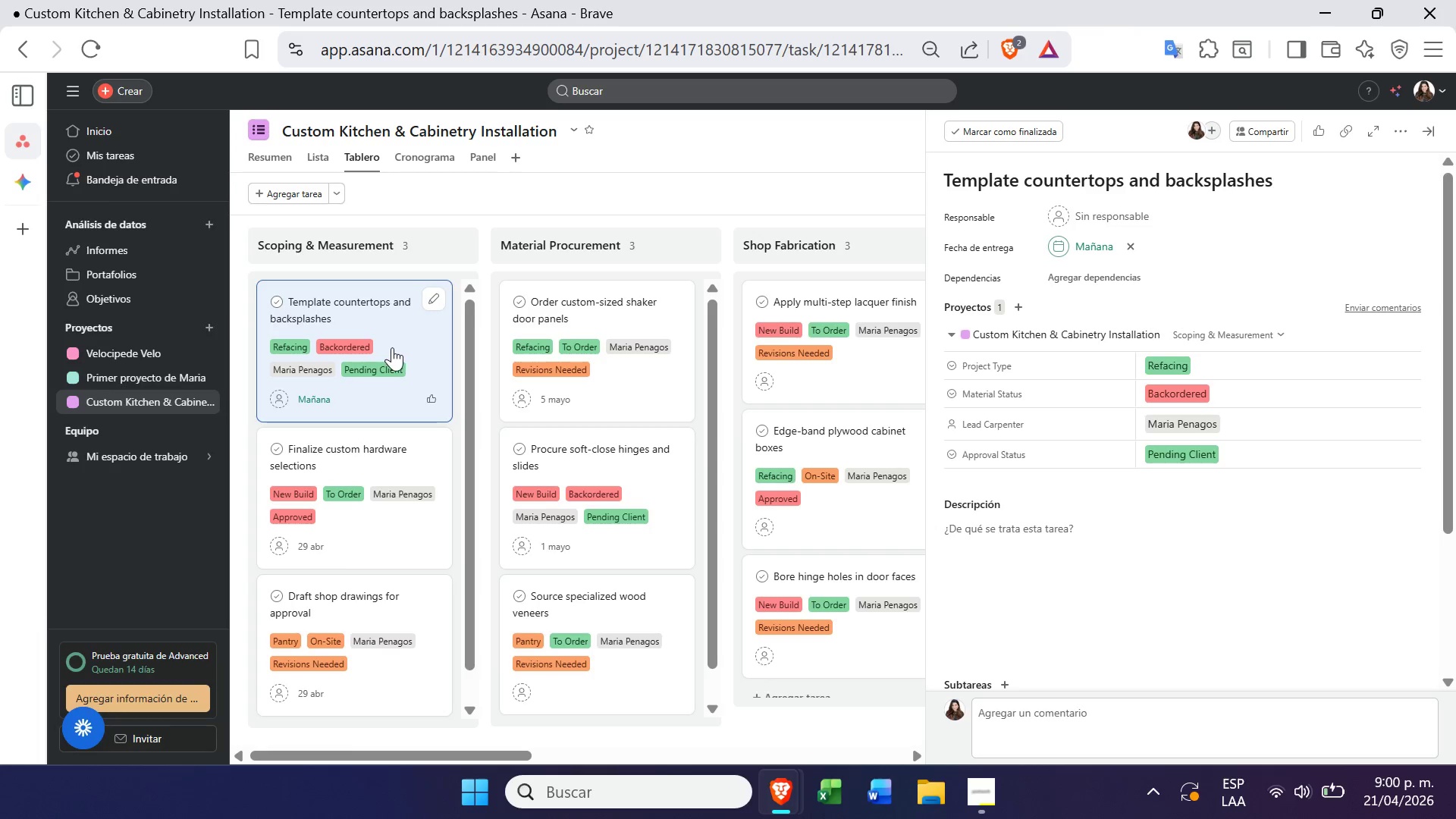 
left_click([40, 193])
 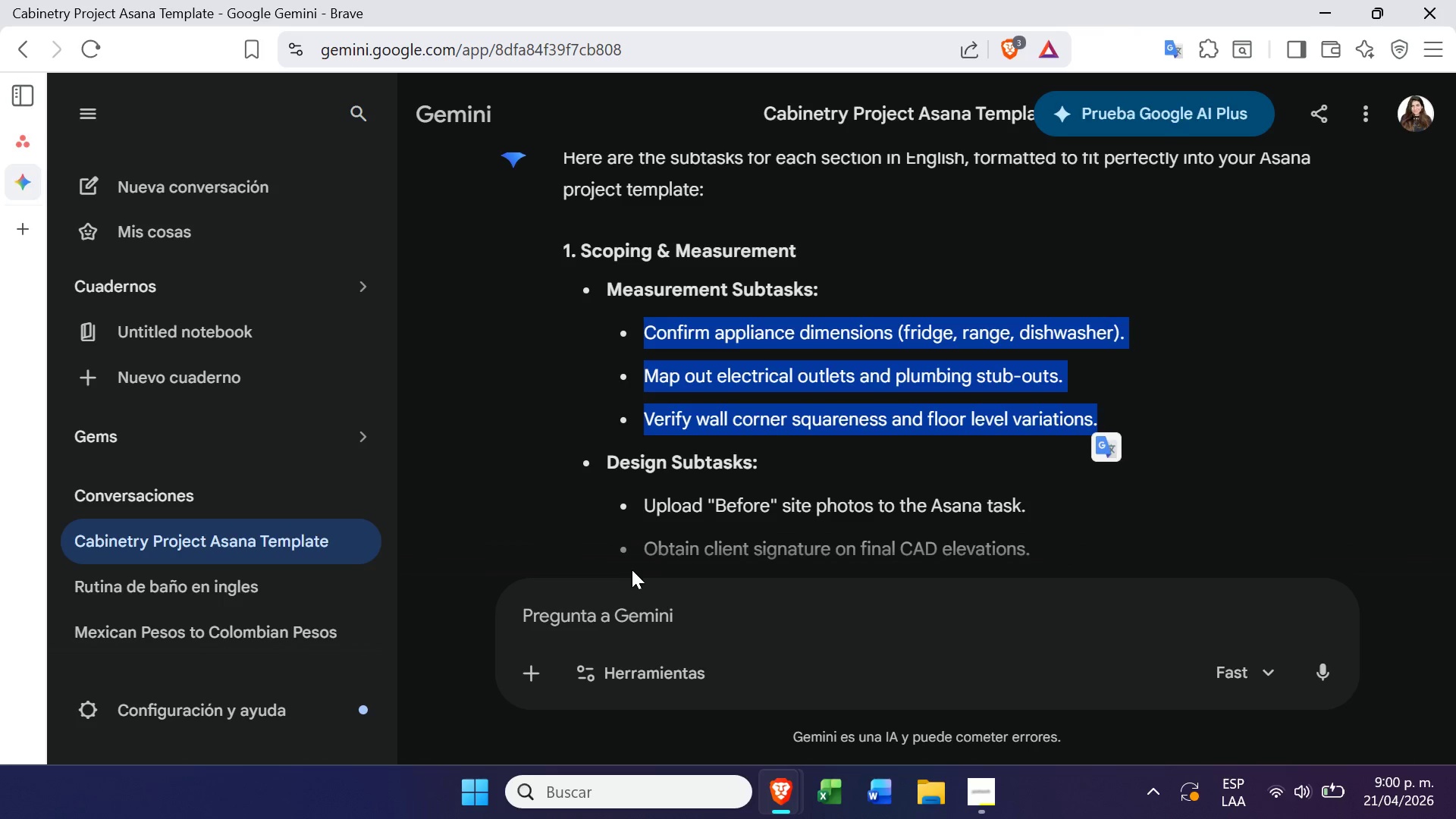 
left_click([665, 601])
 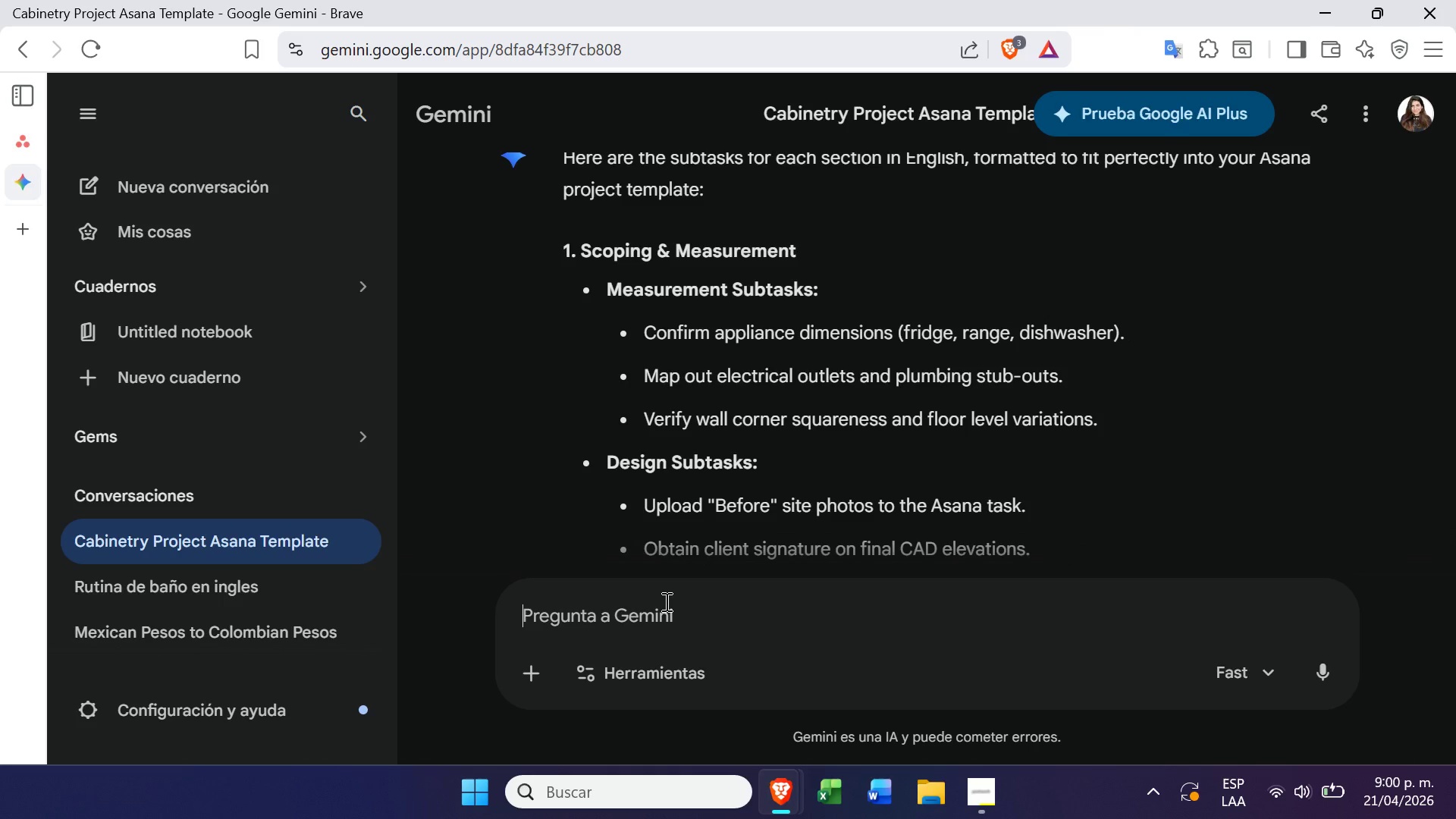 
type(PERO A LAS SUBI)
key(Backspace)
type(TRA)
key(Backspace)
key(Backspace)
type(AREAS PONER M;AS)
key(Backspace)
key(Backspace)
key(Backspace)
key(Backspace)
type( SUBTAREAS)
 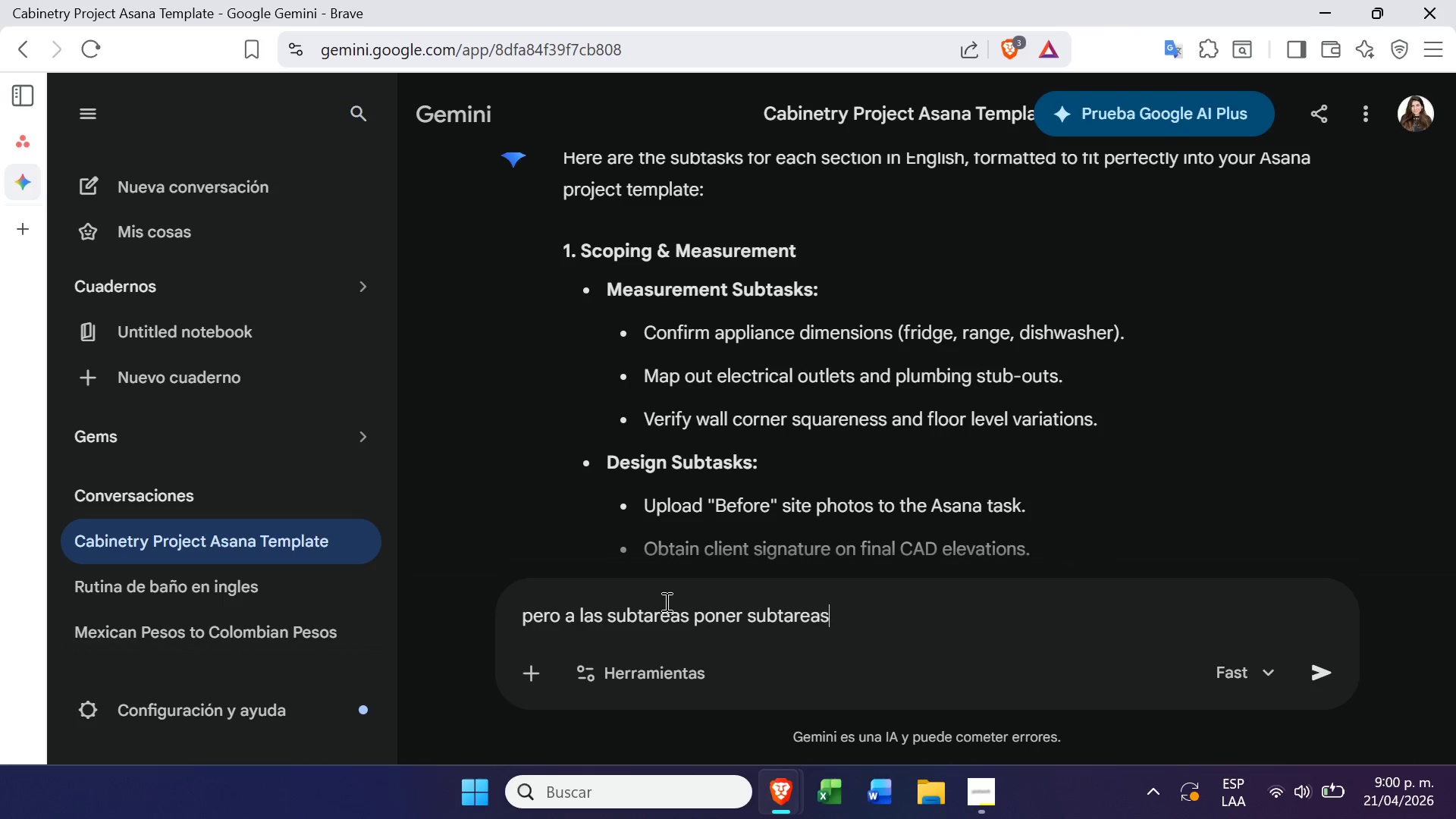 
key(Enter)
 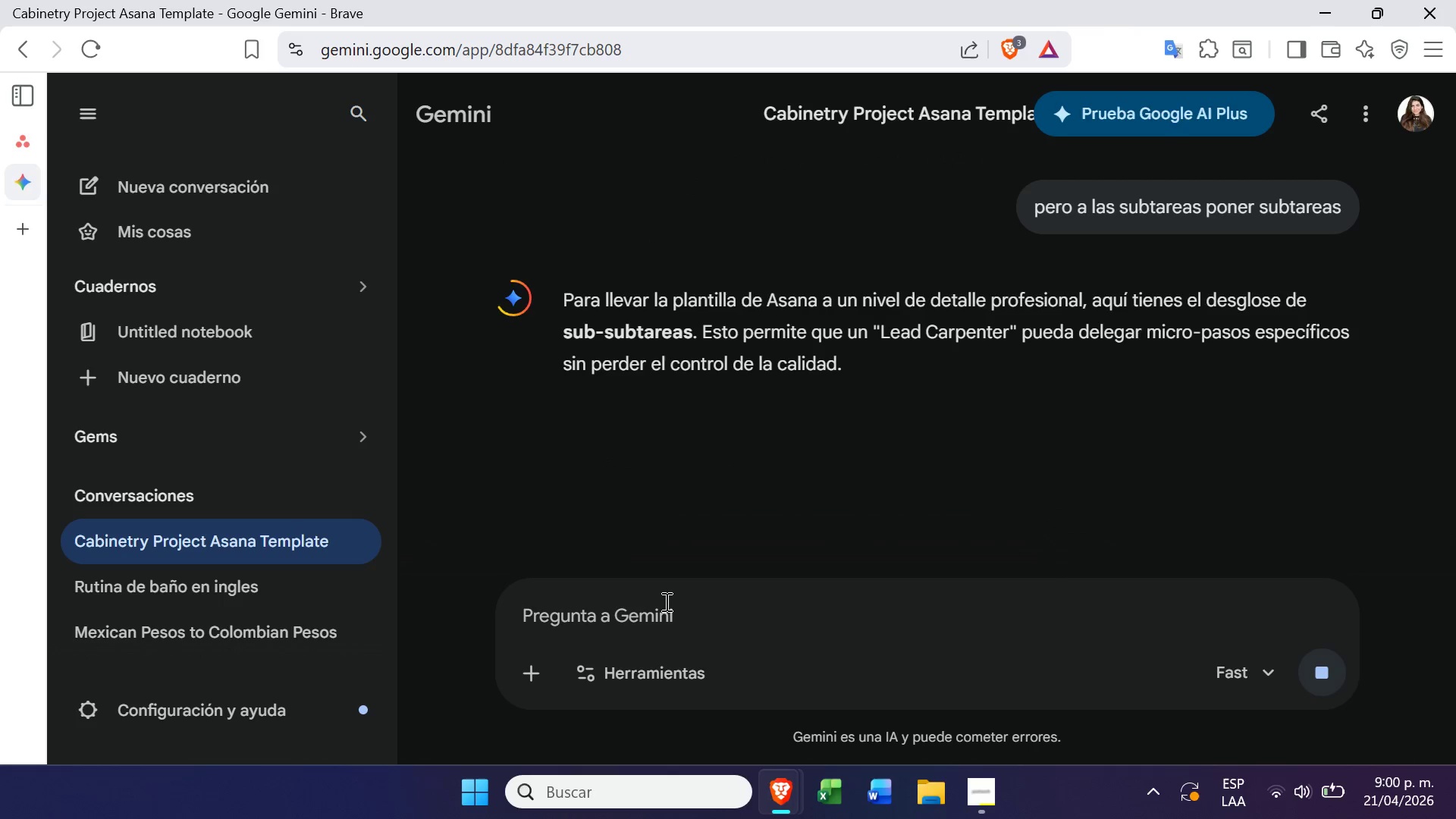 
wait(8.2)
 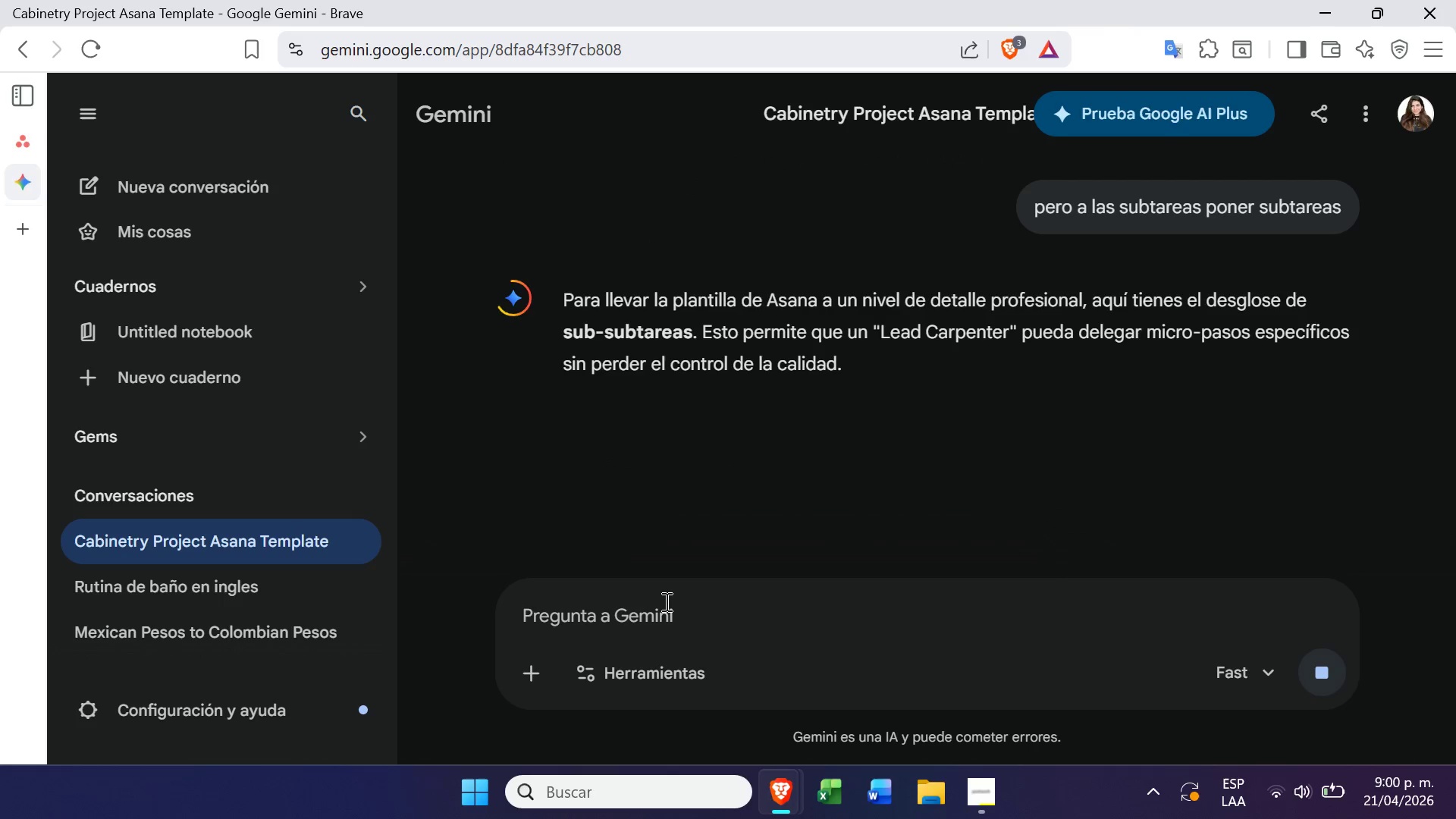 
left_click_drag(start_coordinate=[632, 334], to_coordinate=[1114, 389])
 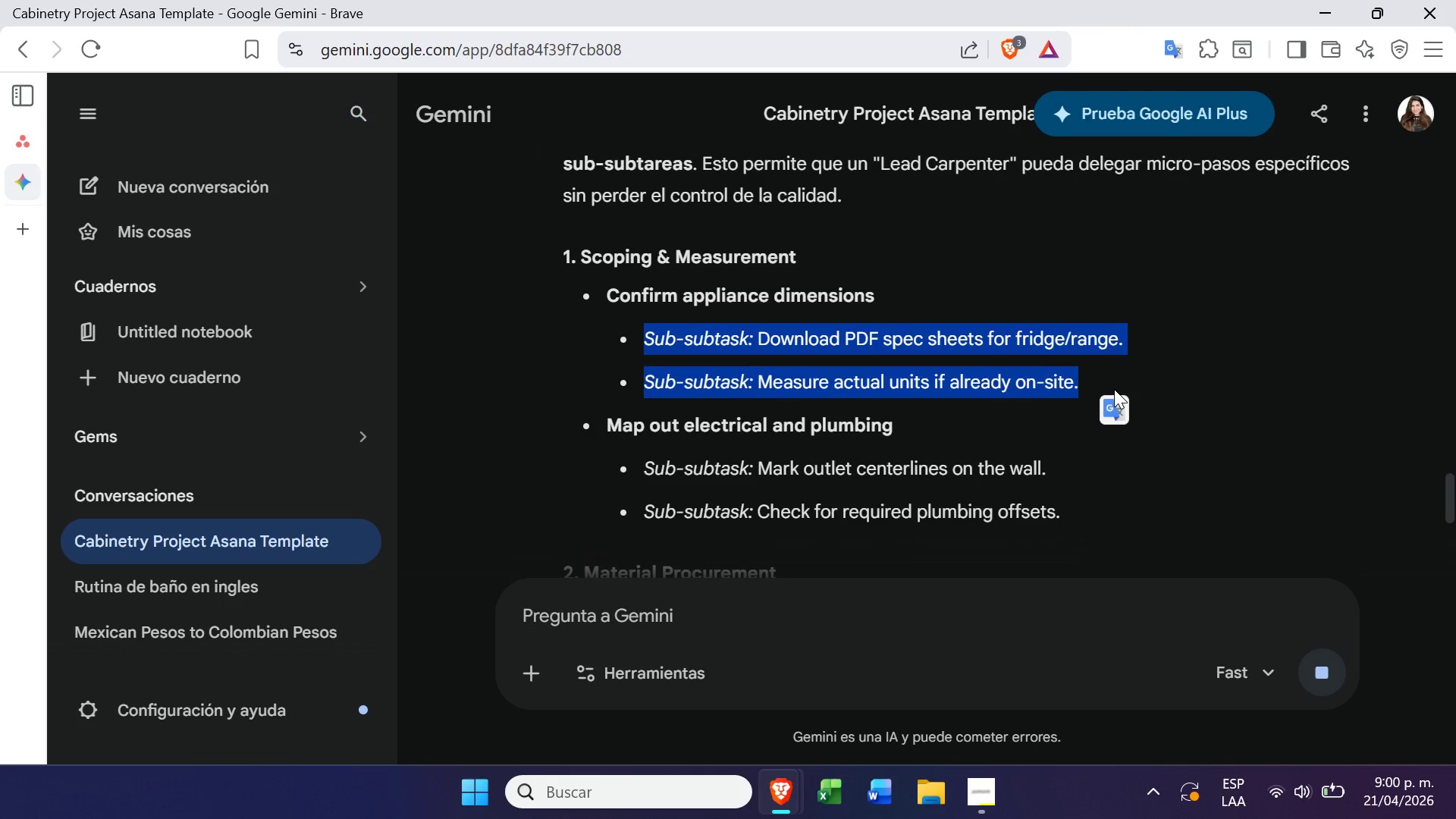 
key(Control+ControlLeft)
 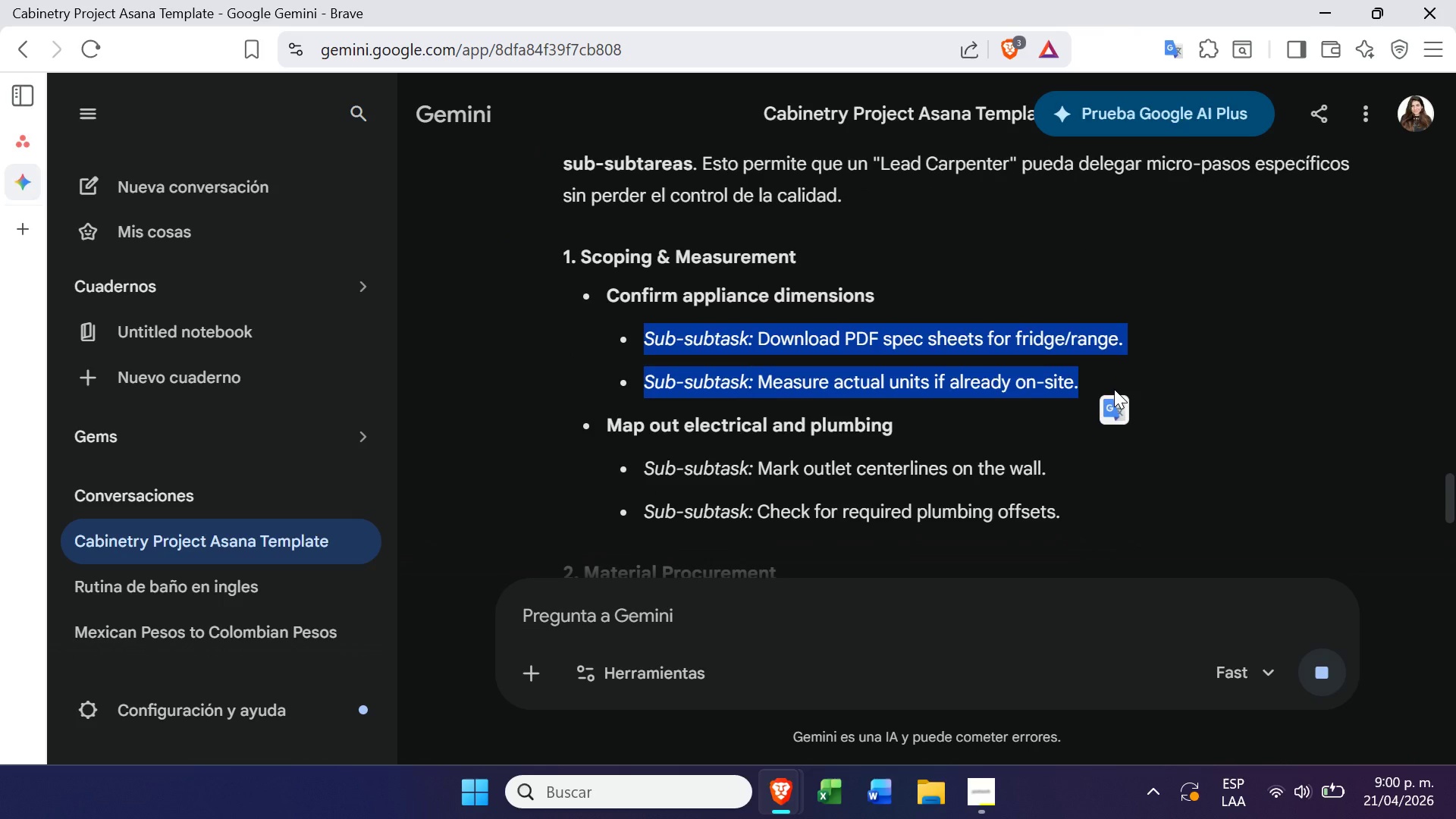 
key(Control+C)
 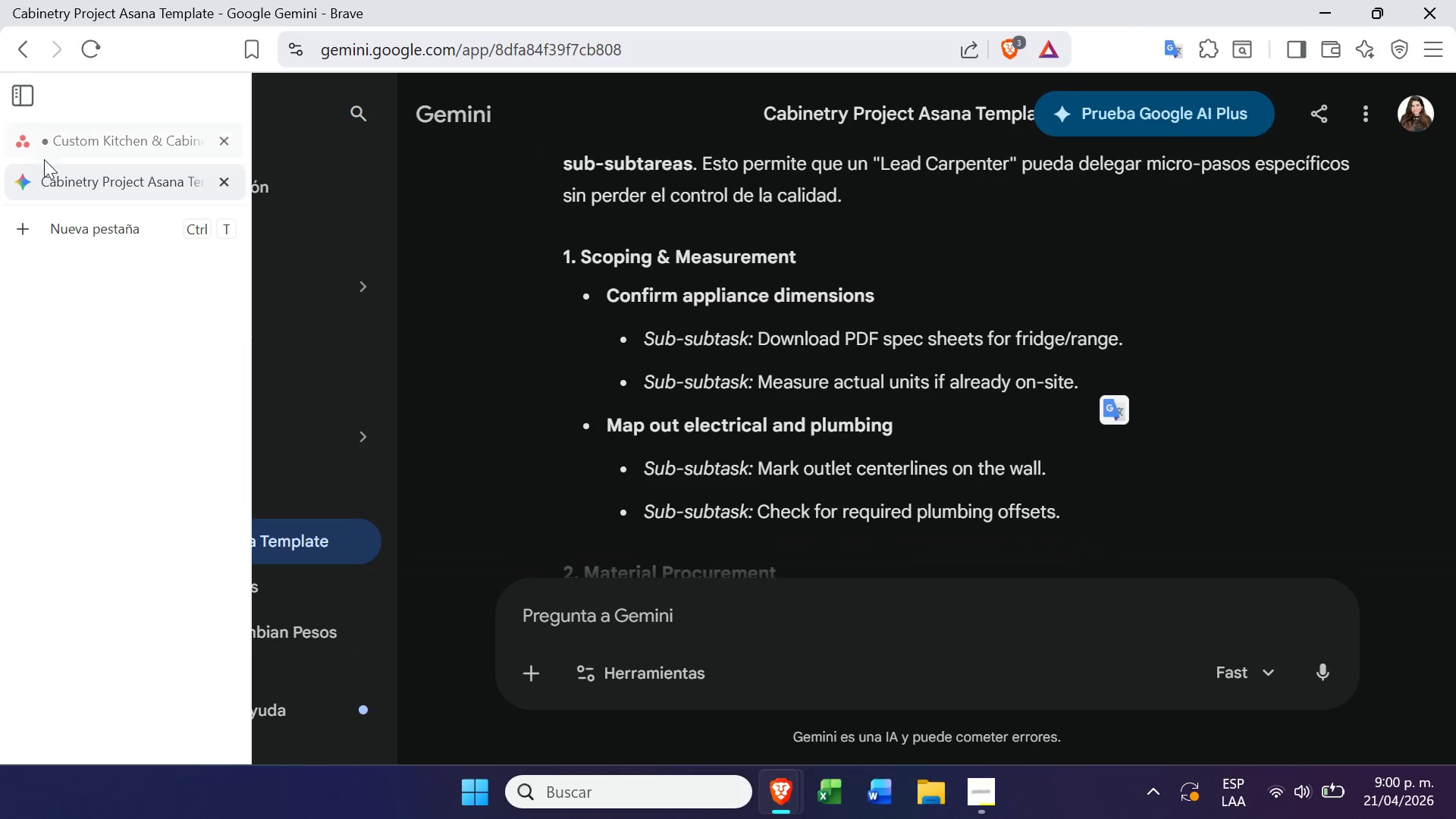 
left_click([57, 145])
 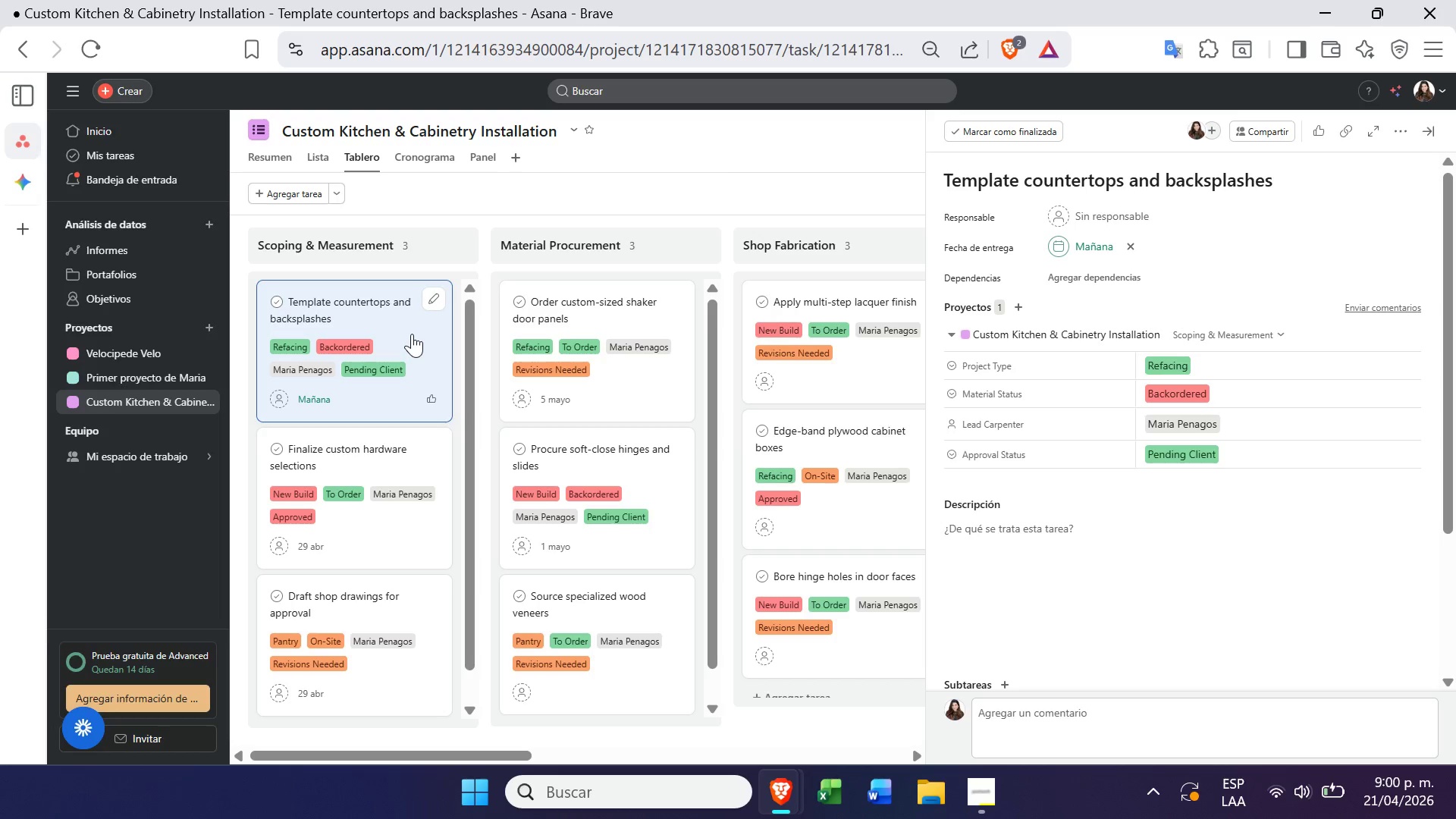 
wait(7.5)
 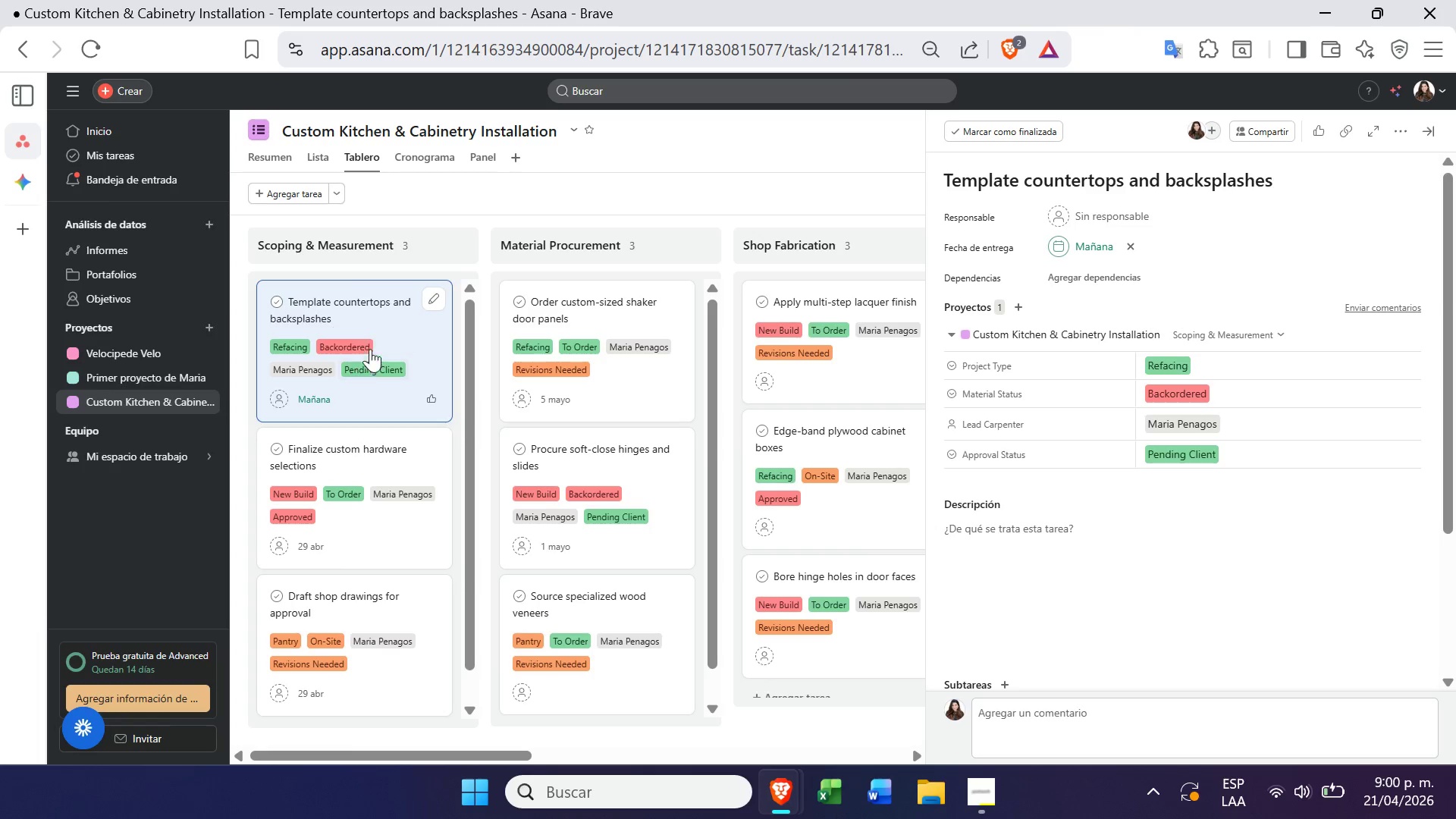 
left_click([708, 190])
 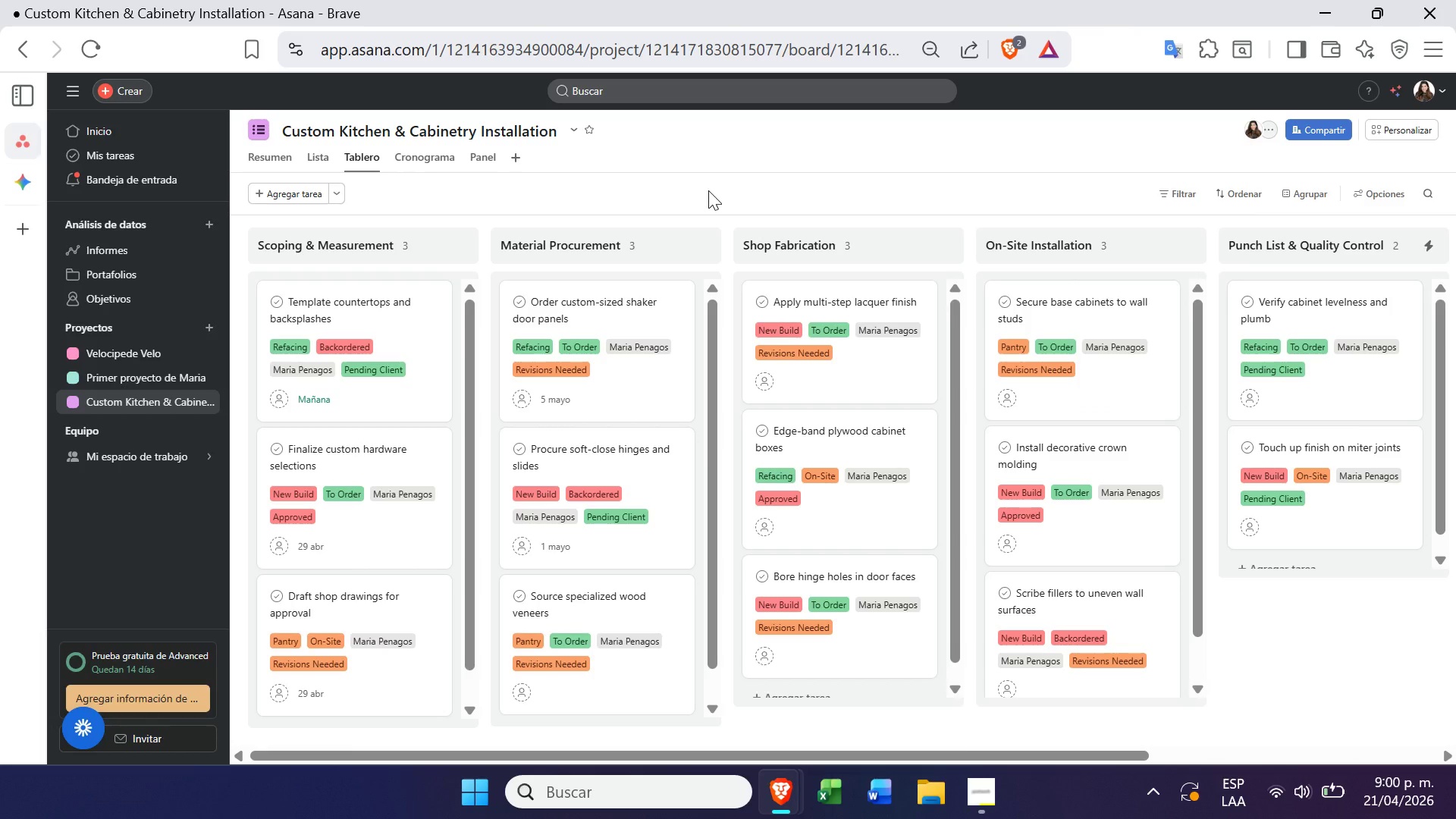 
key(PrintScreen)
 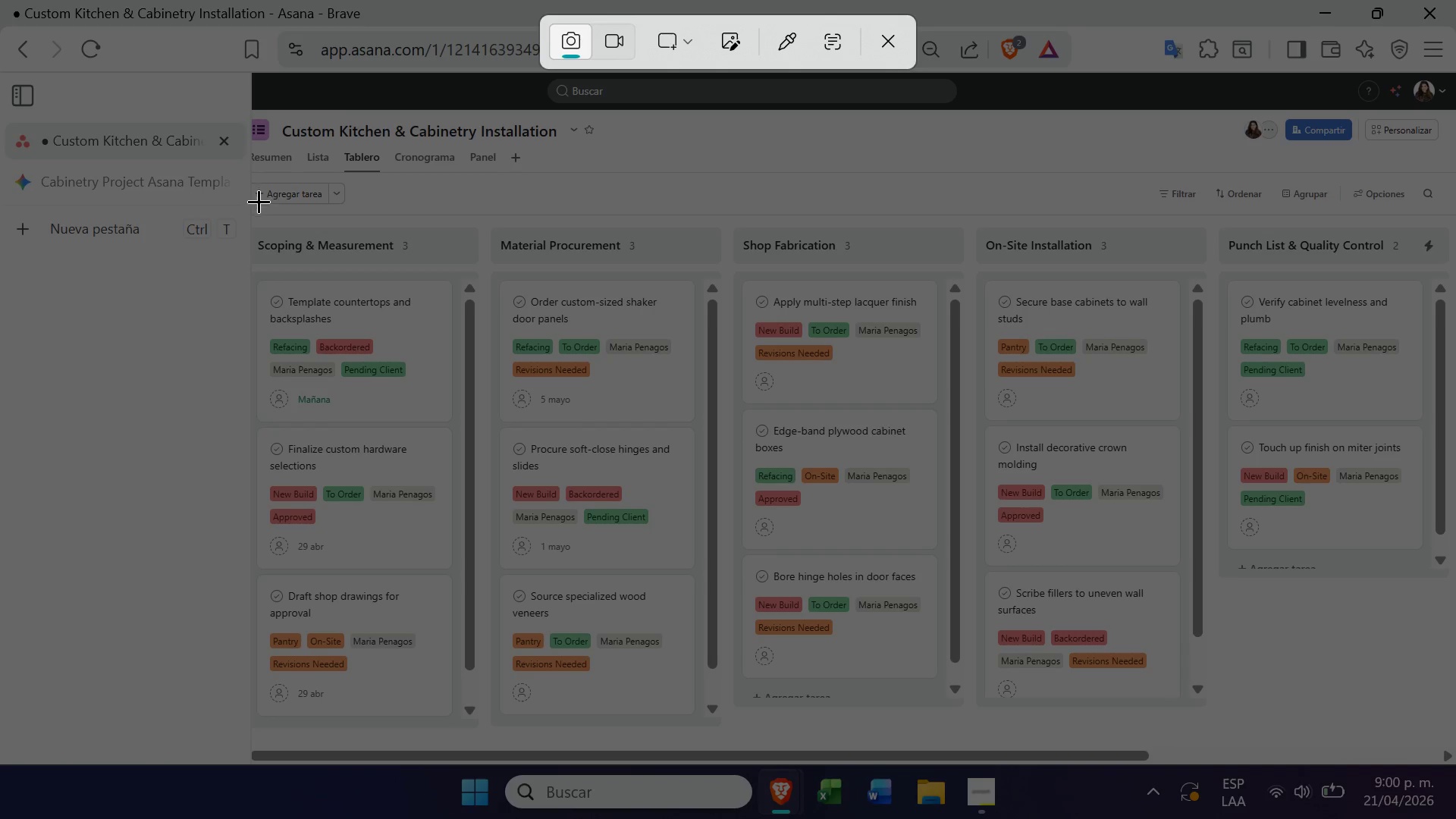 
left_click_drag(start_coordinate=[249, 228], to_coordinate=[1439, 744])
 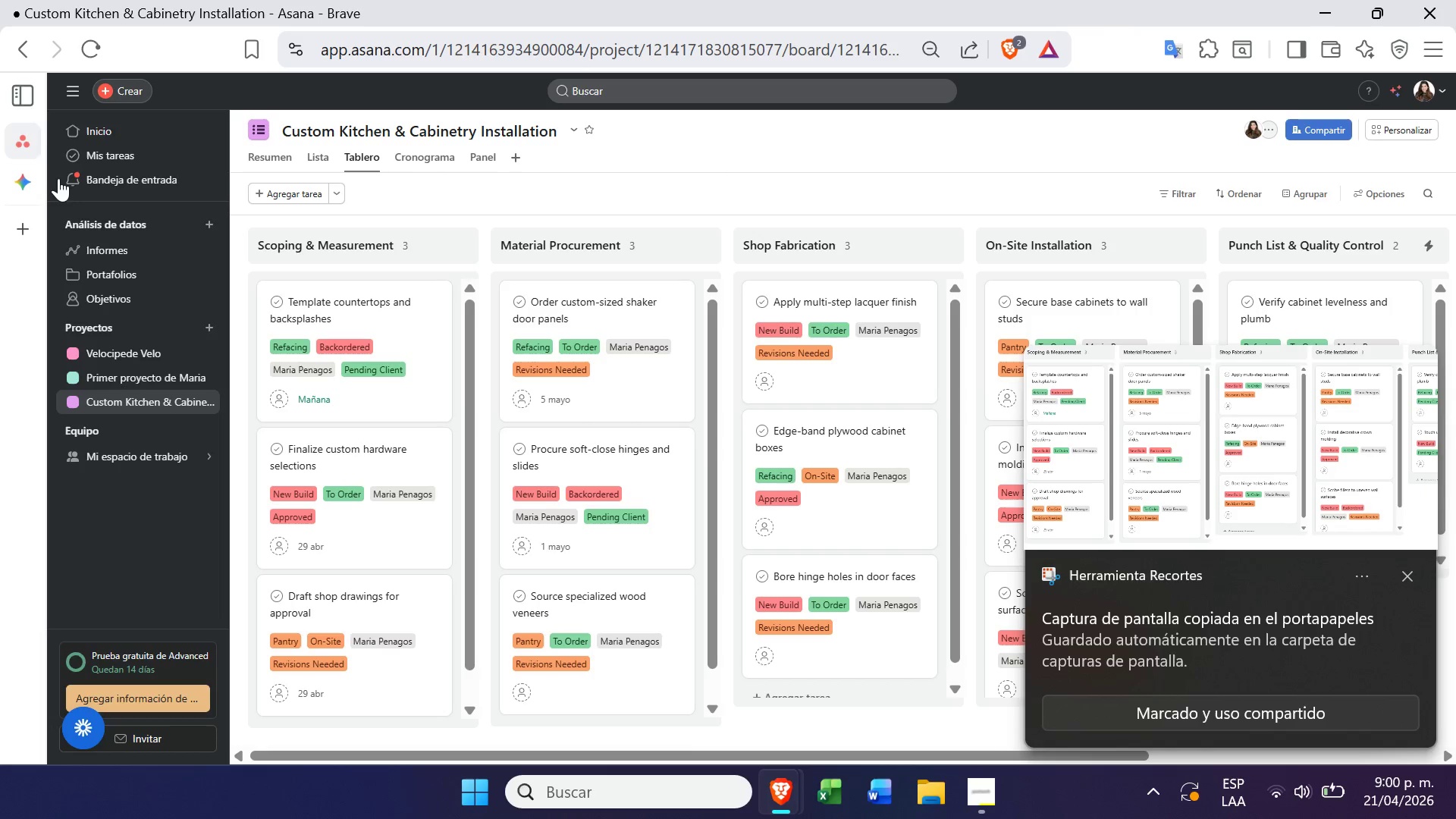 
left_click([39, 176])
 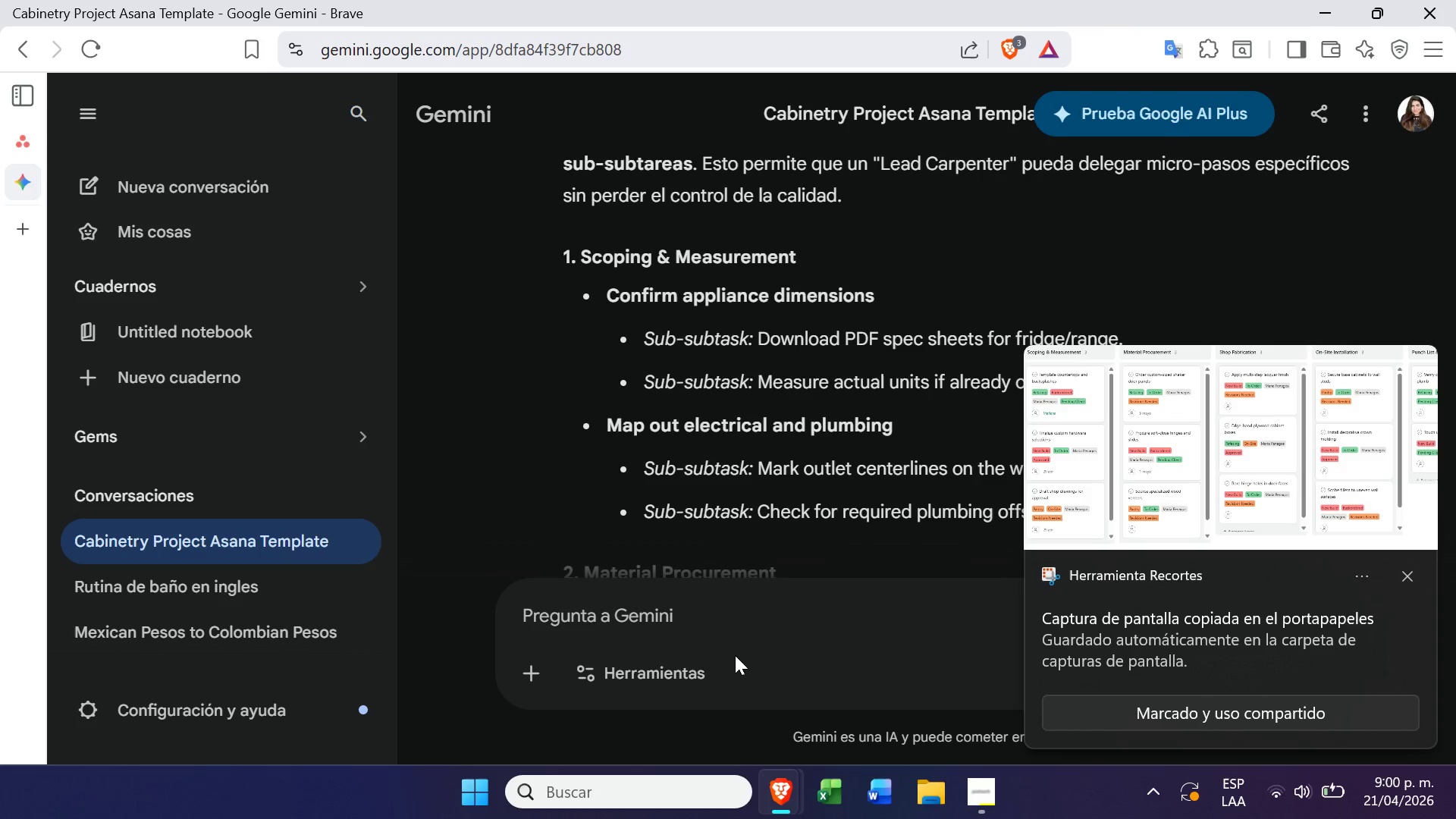 
left_click([750, 617])
 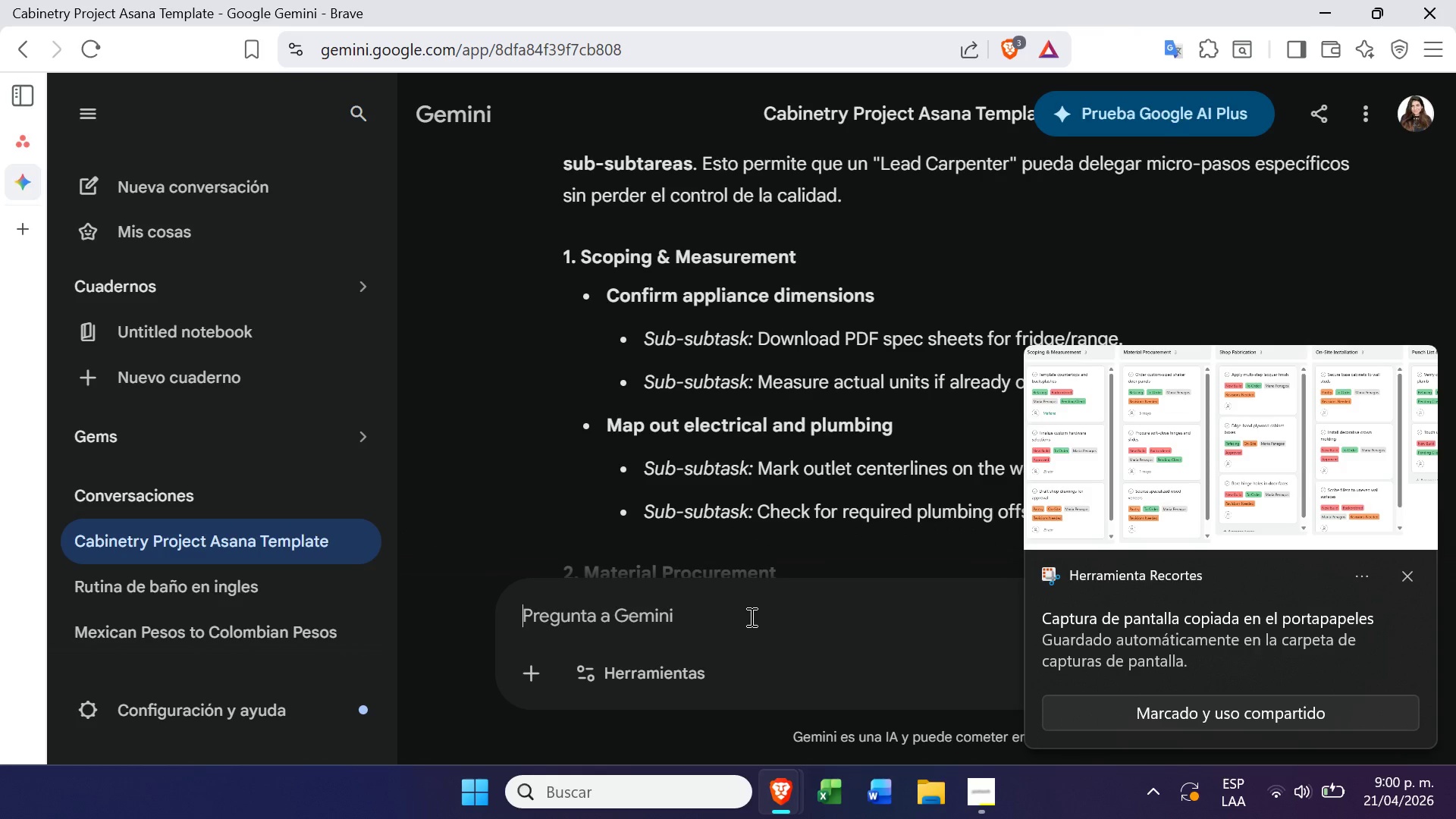 
type(ESTAS SON LAS TAREAS )
 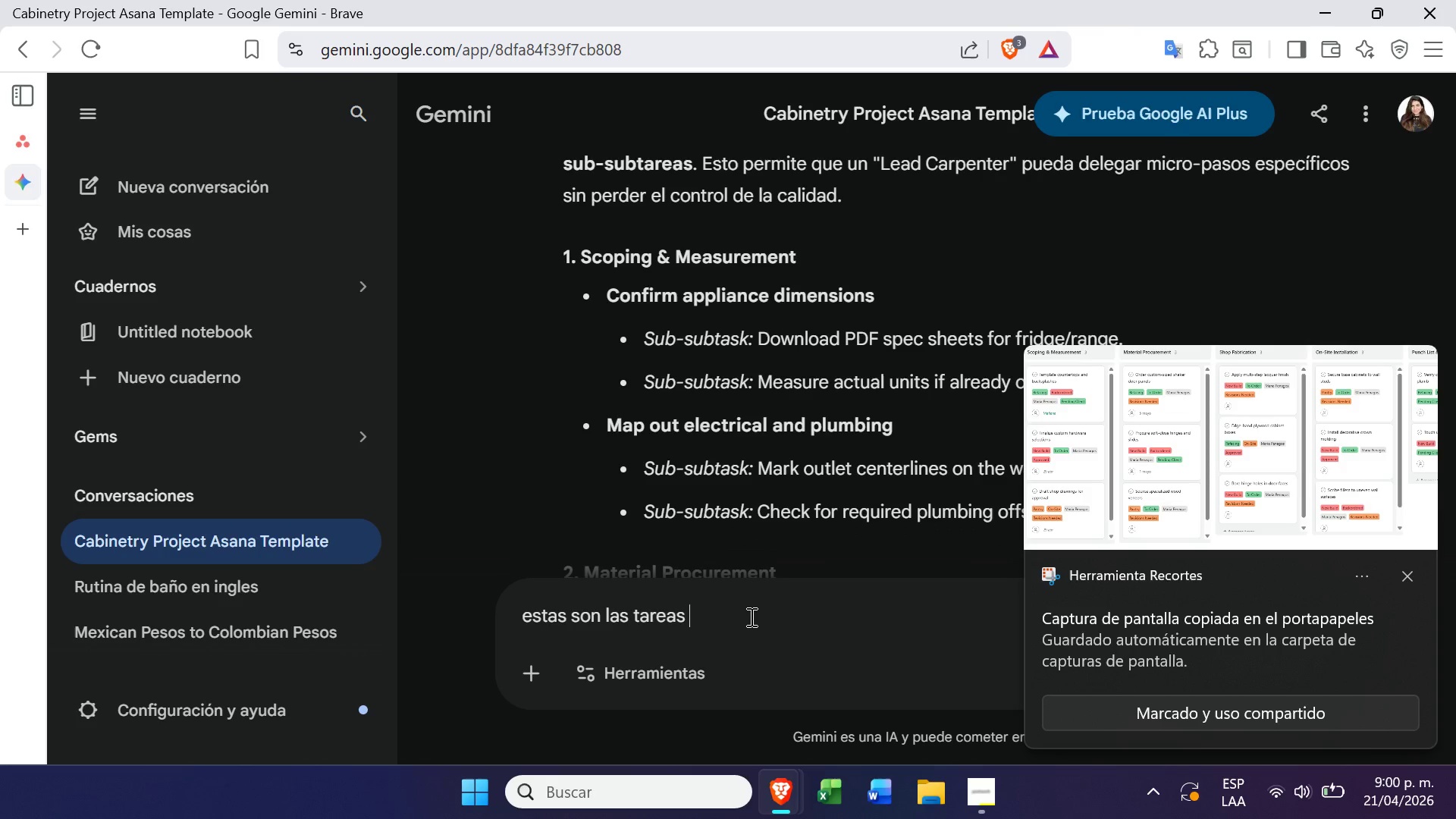 
key(Control+V)
 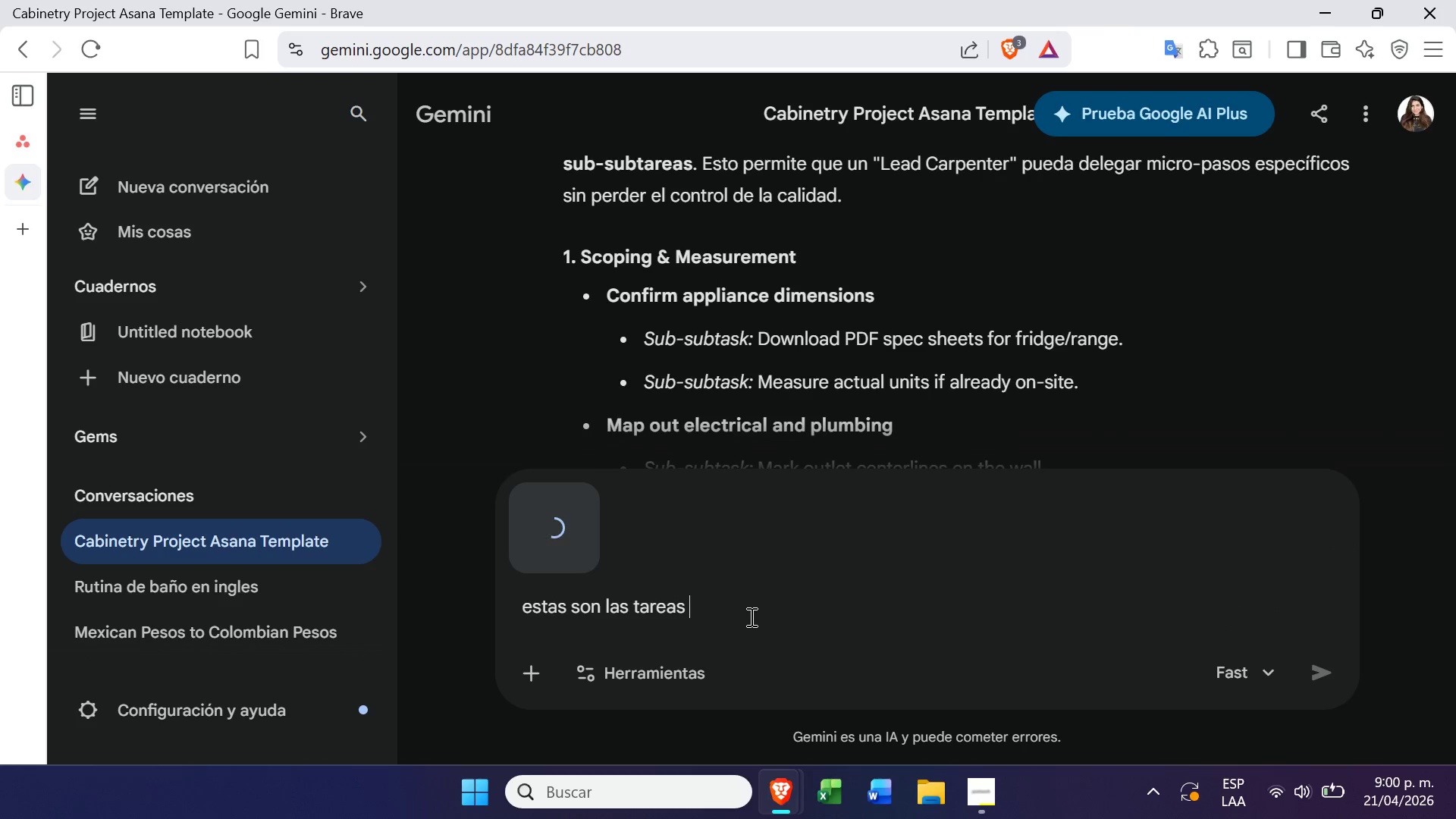 
key(Enter)
 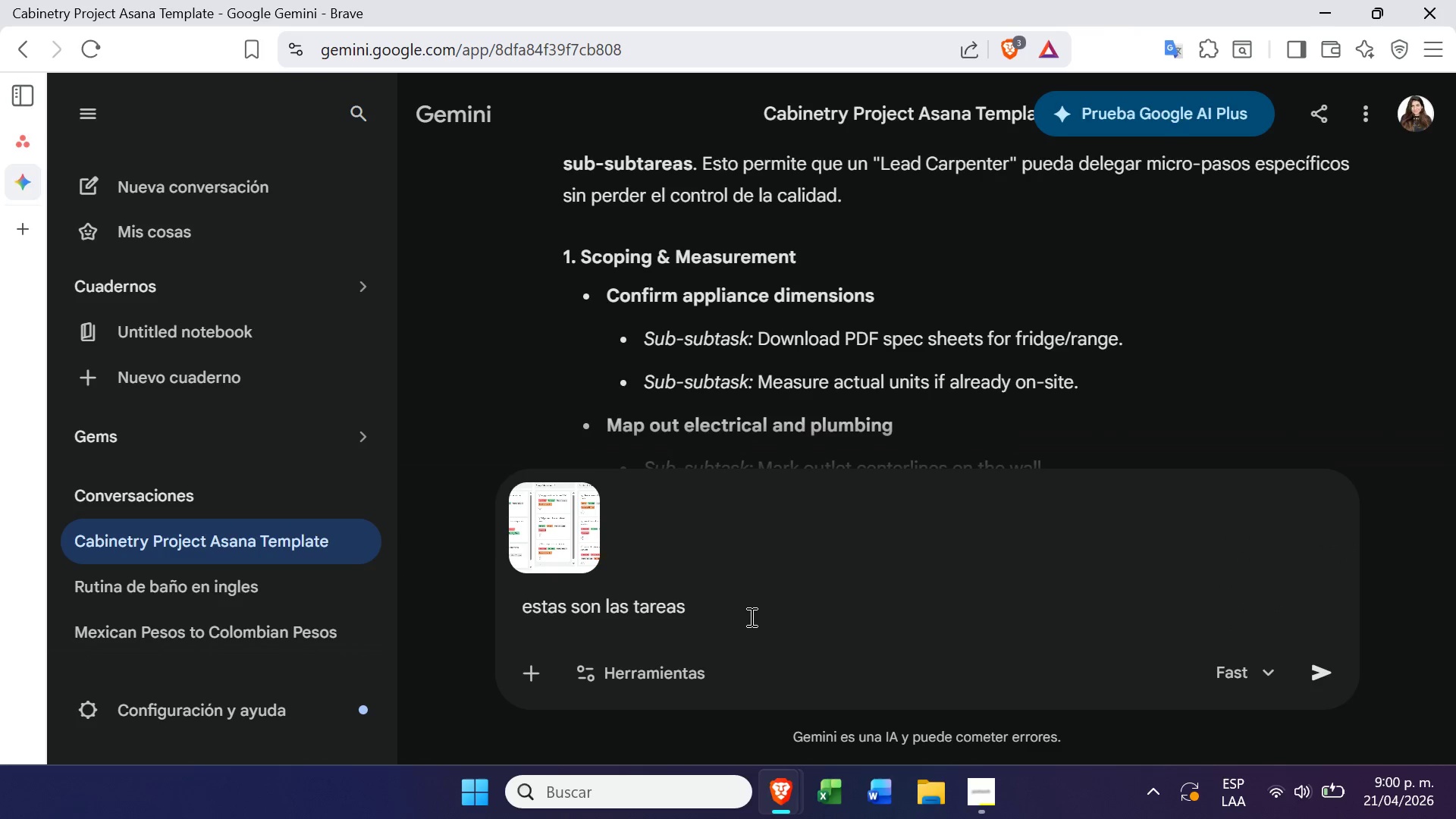 
key(Enter)
 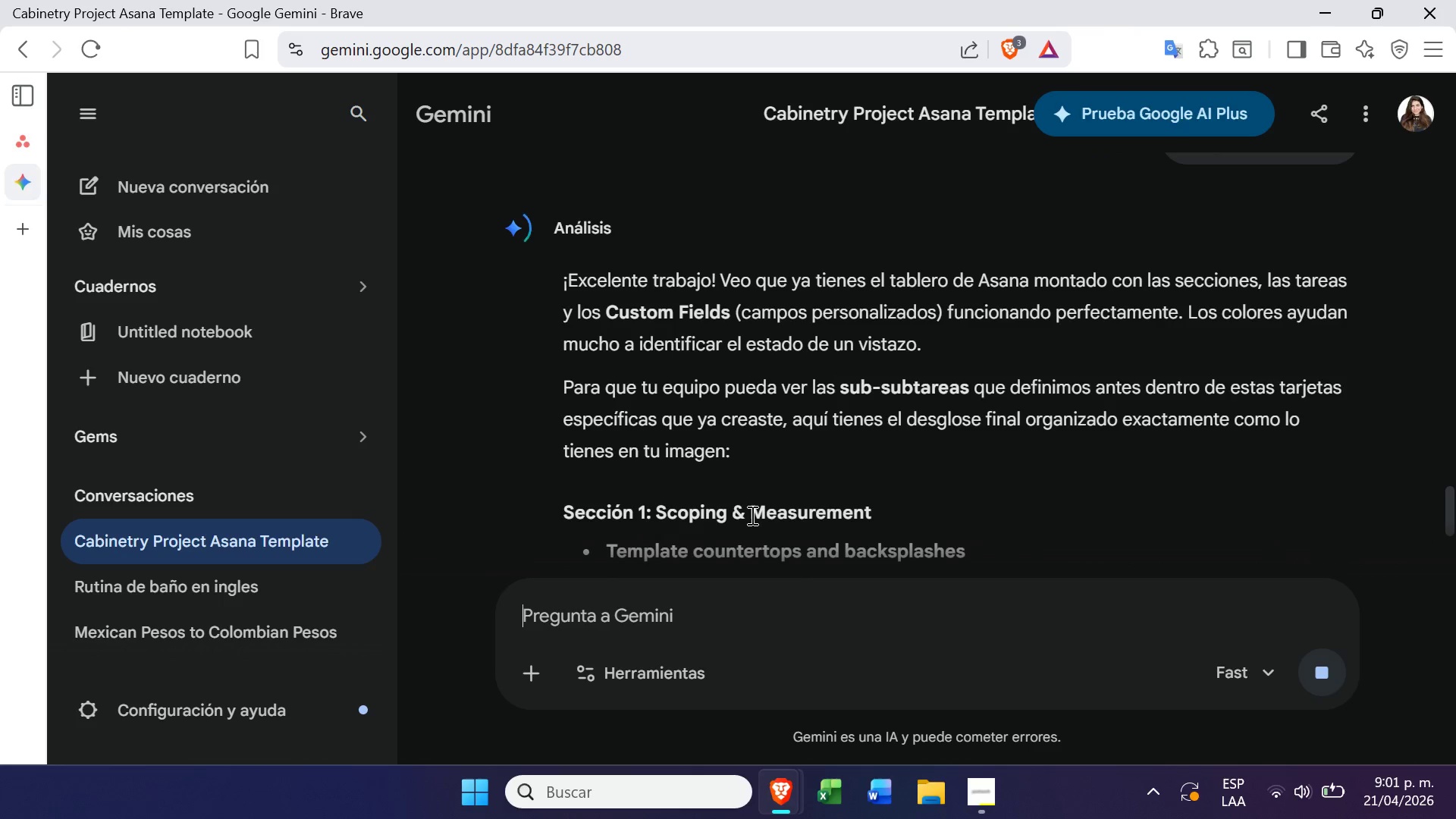 
wait(13.17)
 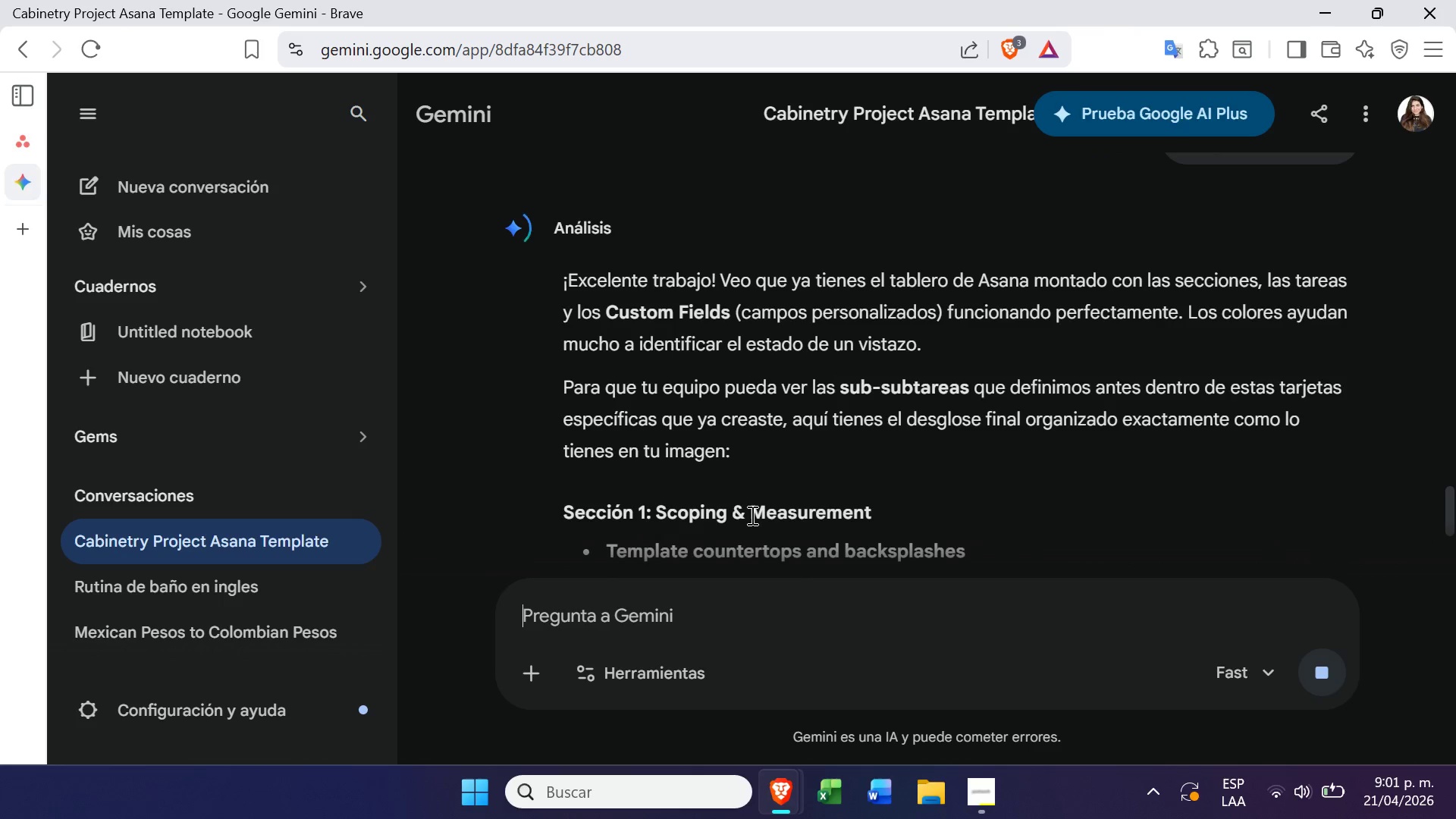 
left_click_drag(start_coordinate=[630, 340], to_coordinate=[938, 380])
 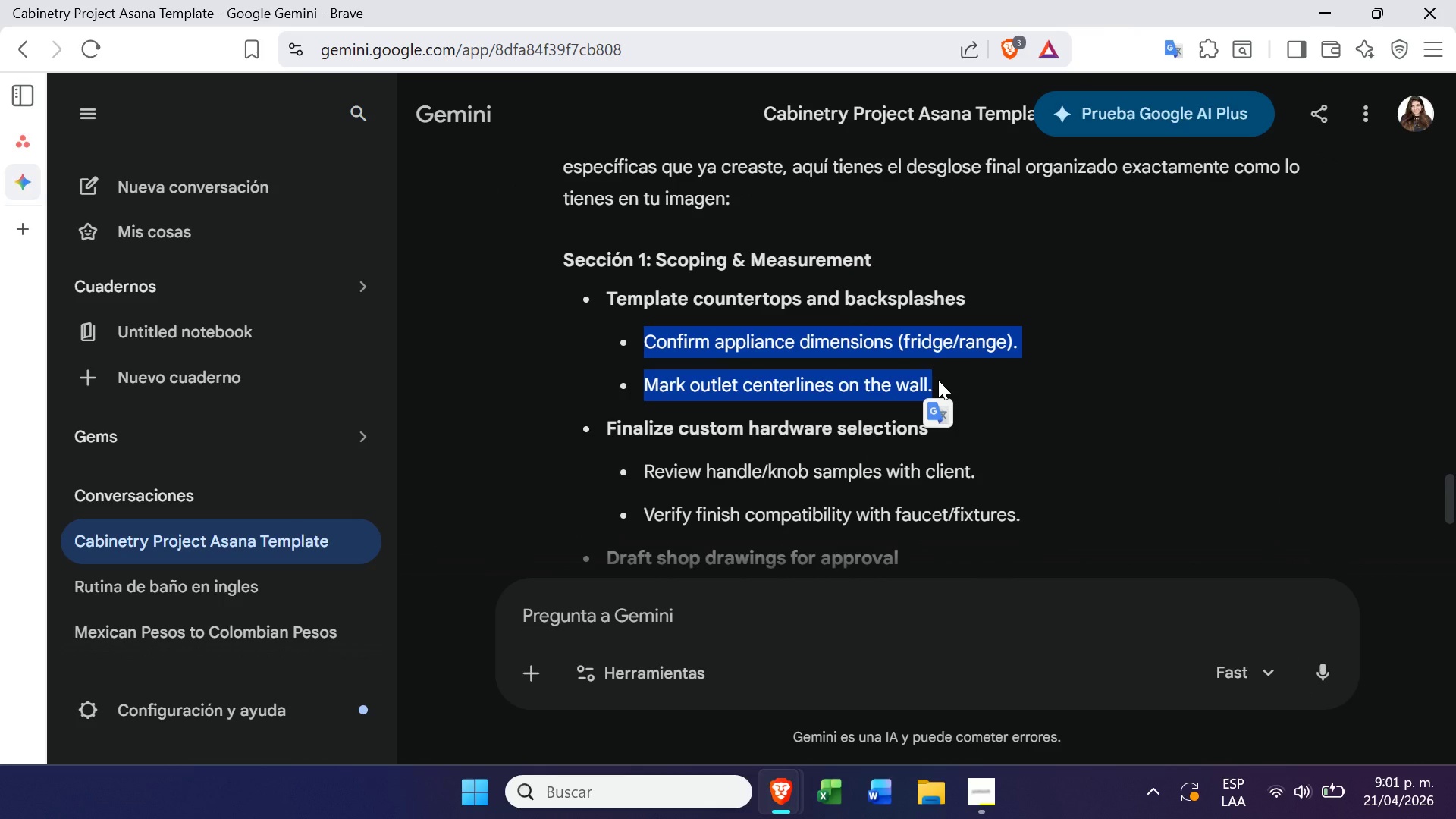 
key(Control+C)
 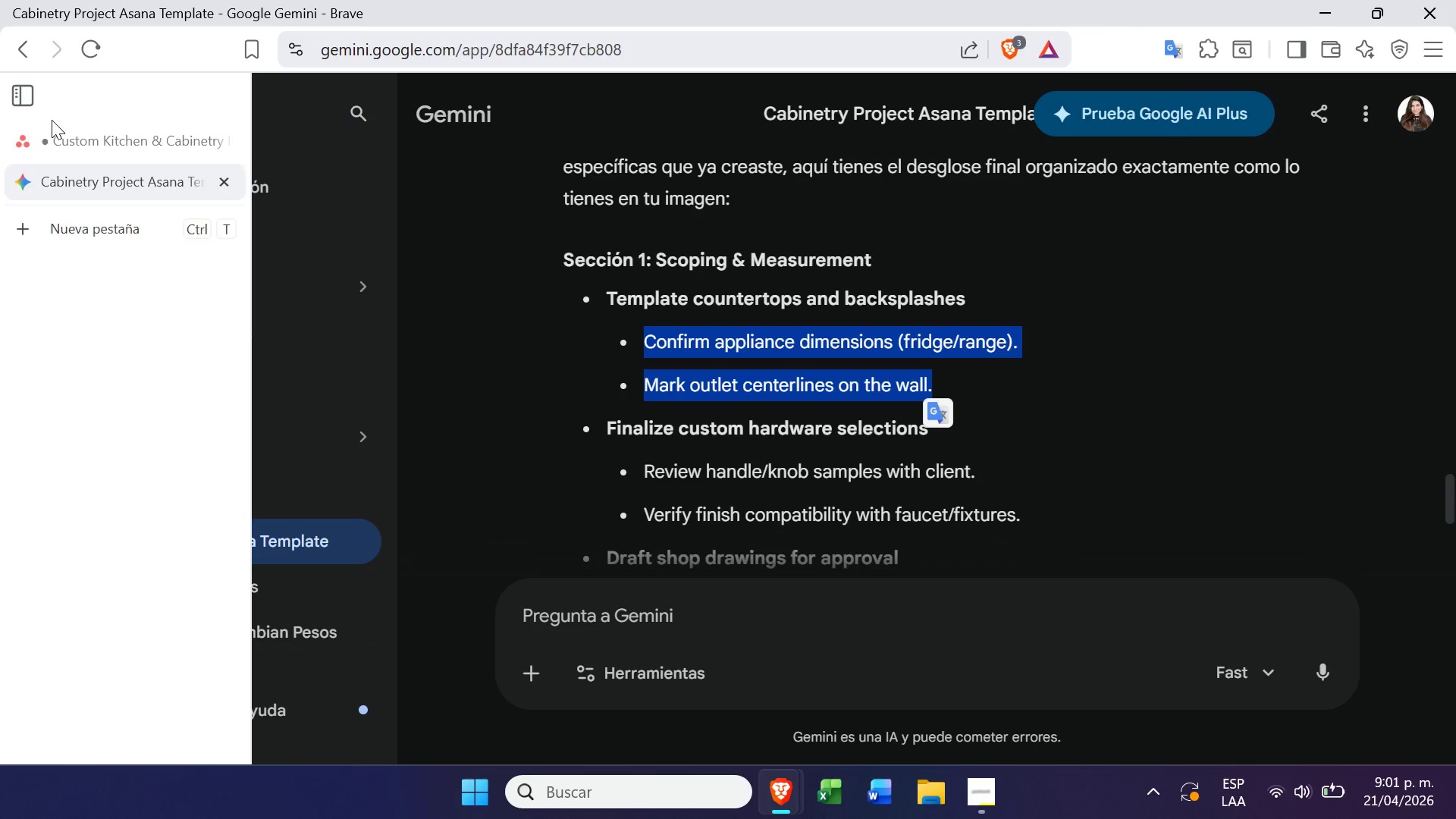 
double_click([52, 133])
 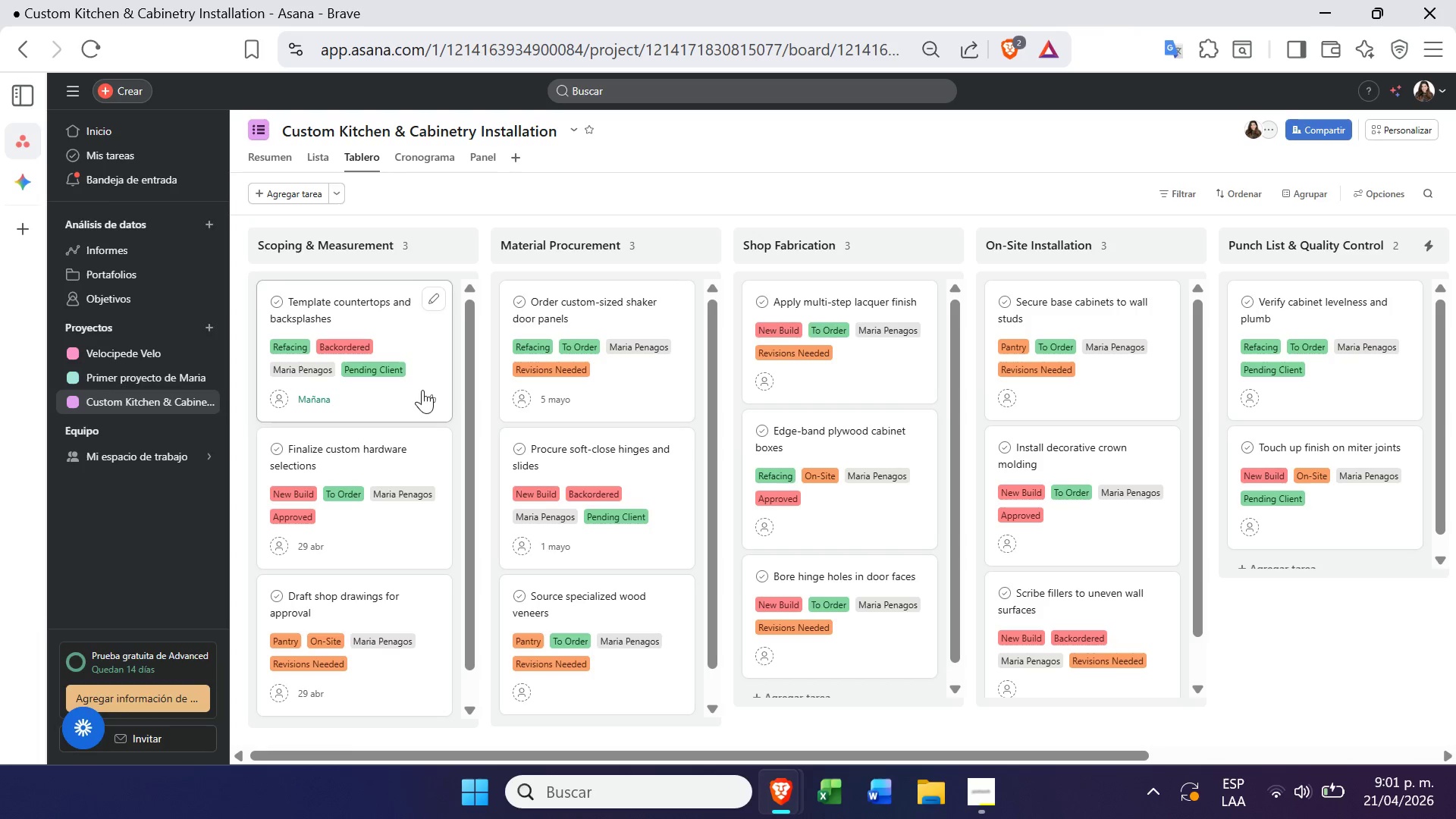 
left_click([403, 397])
 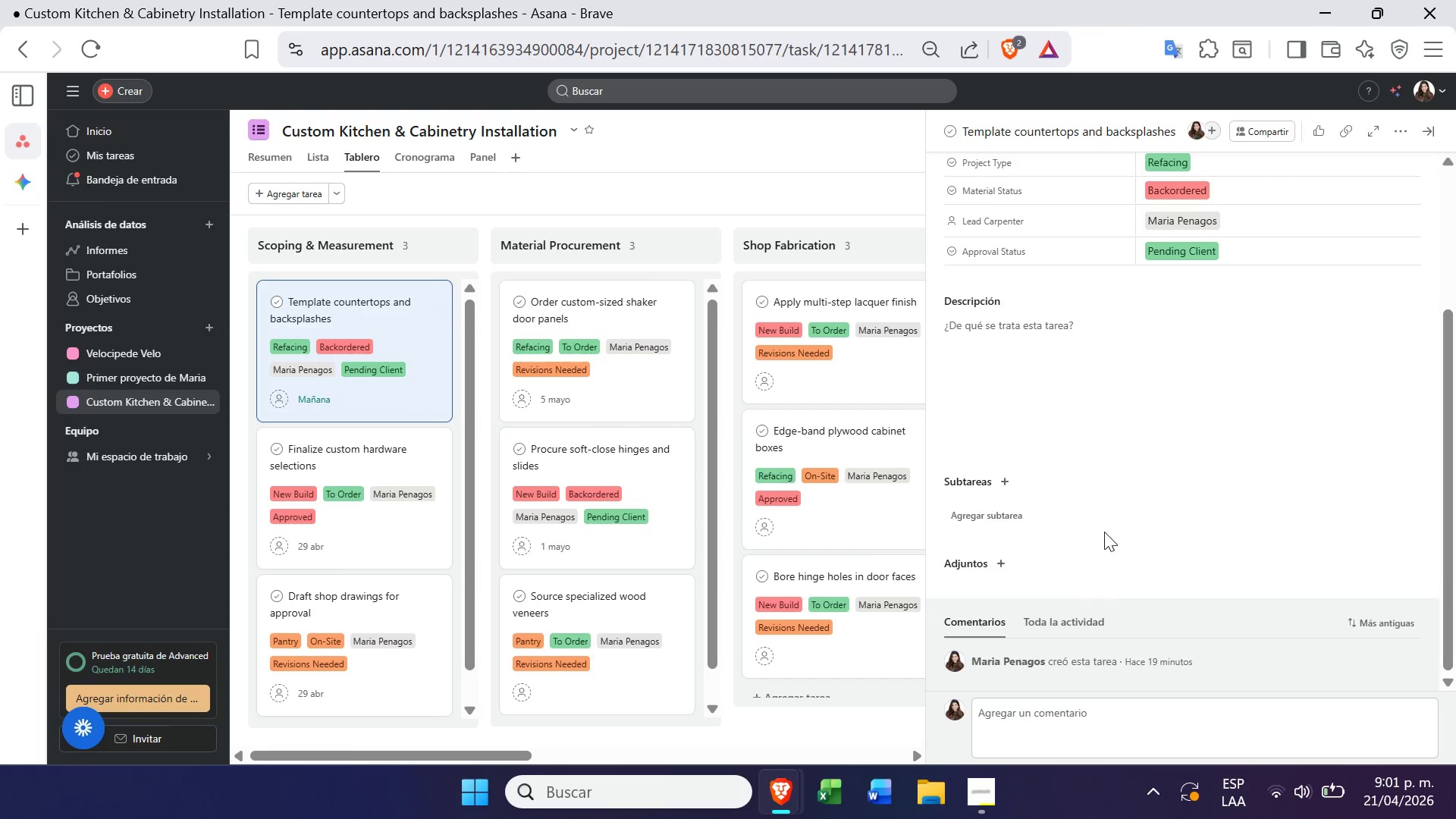 
left_click([1009, 513])
 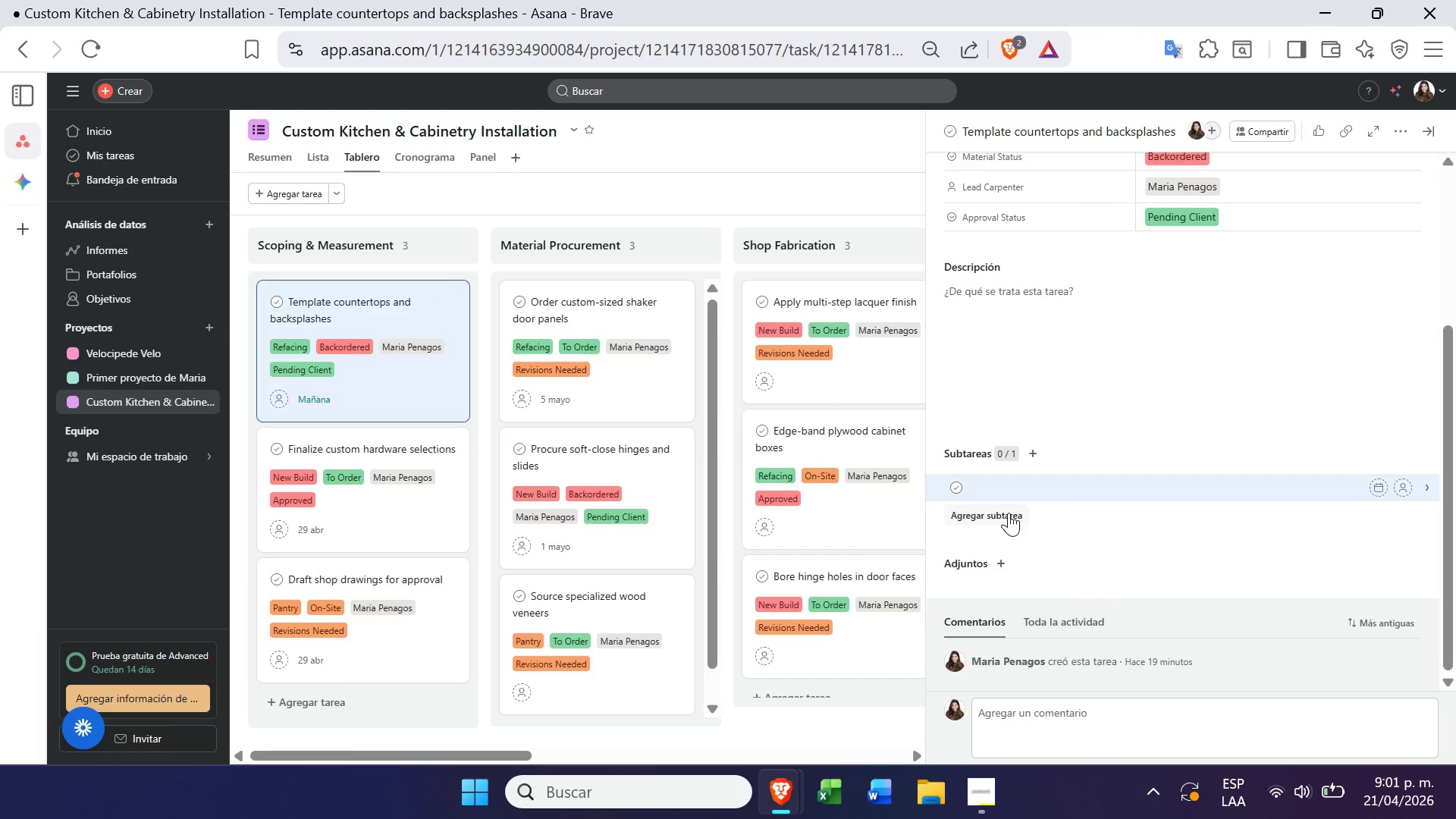 
key(Control+V)
 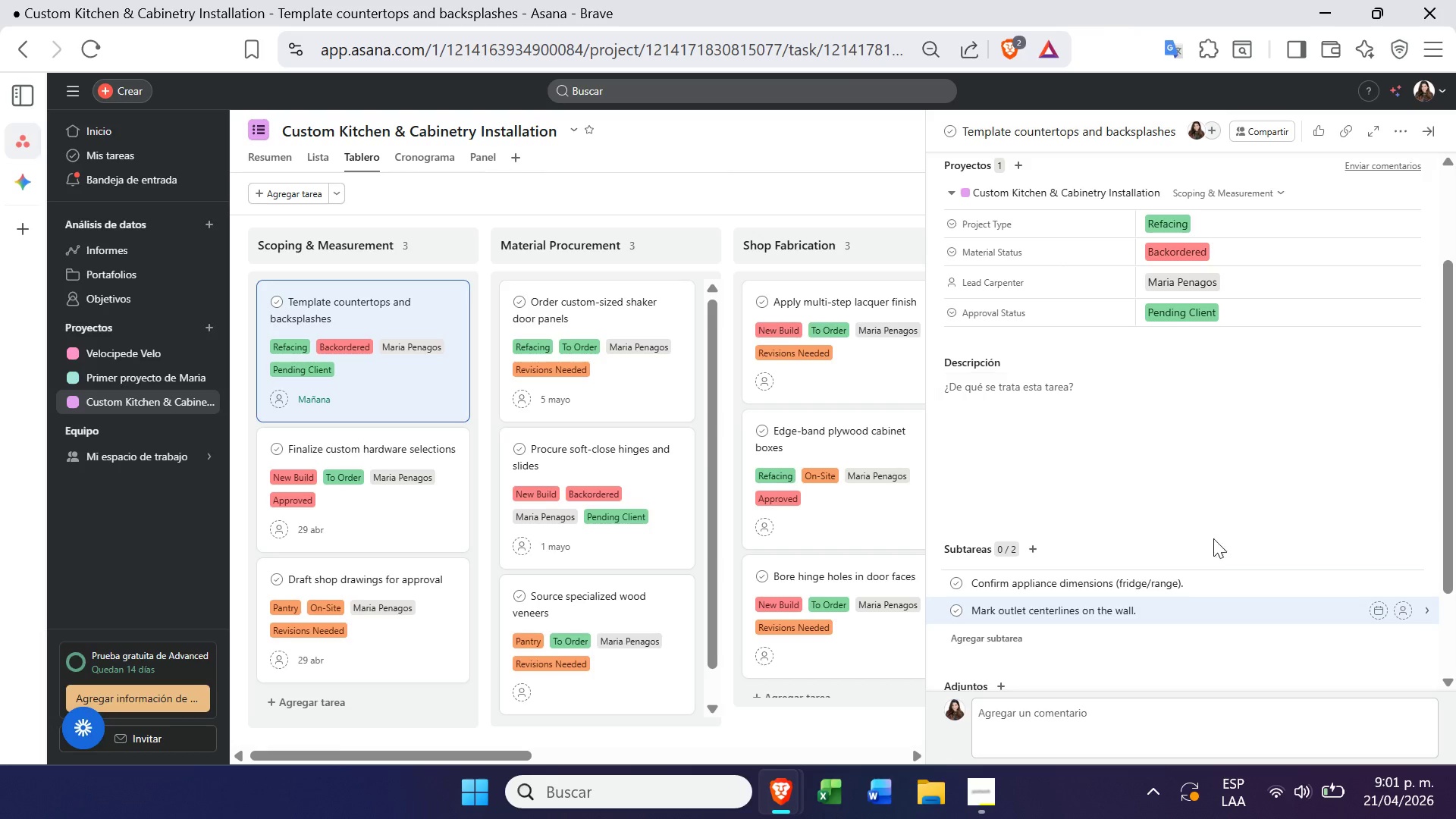 
wait(5.62)
 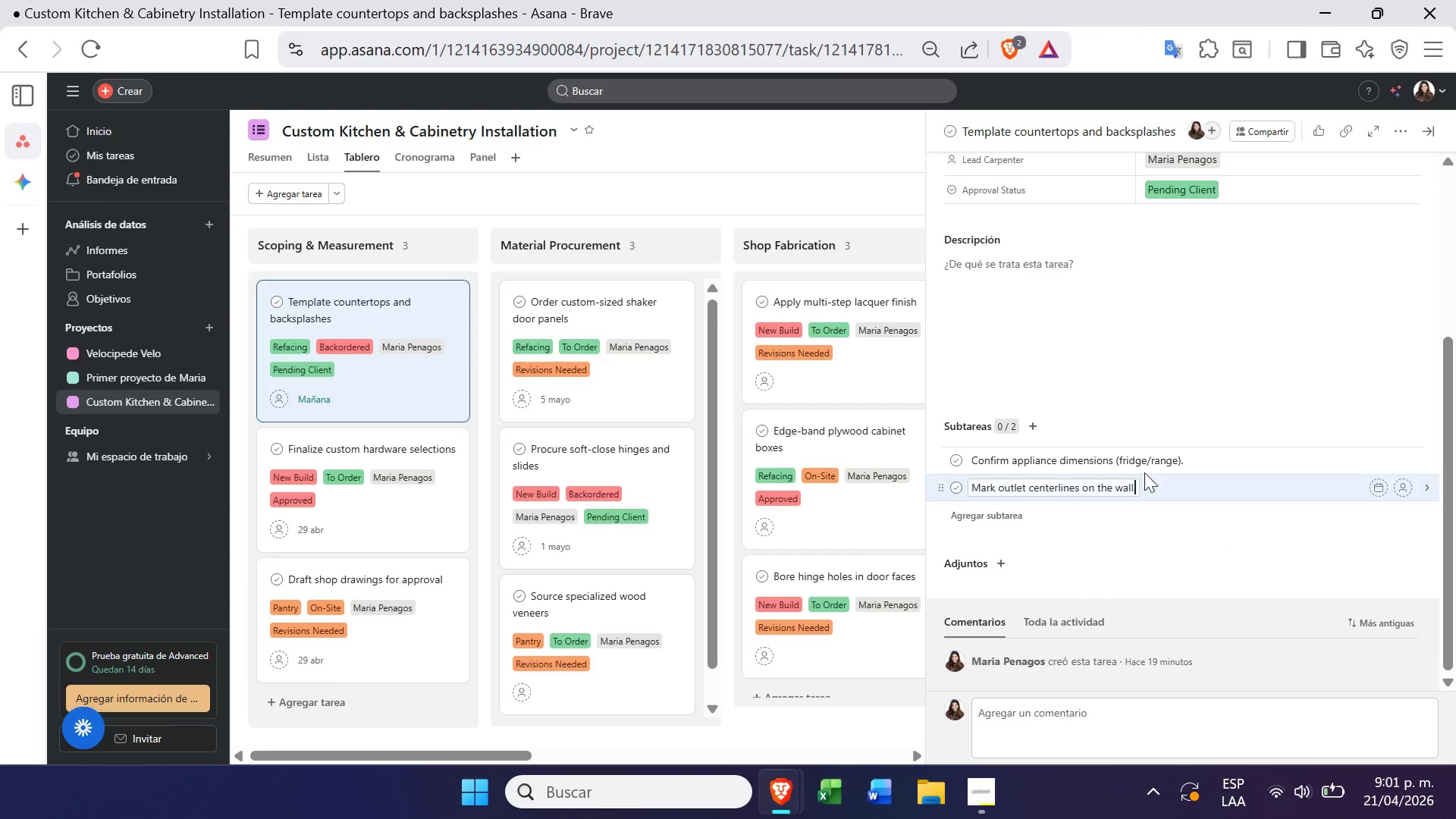 
left_click([416, 511])
 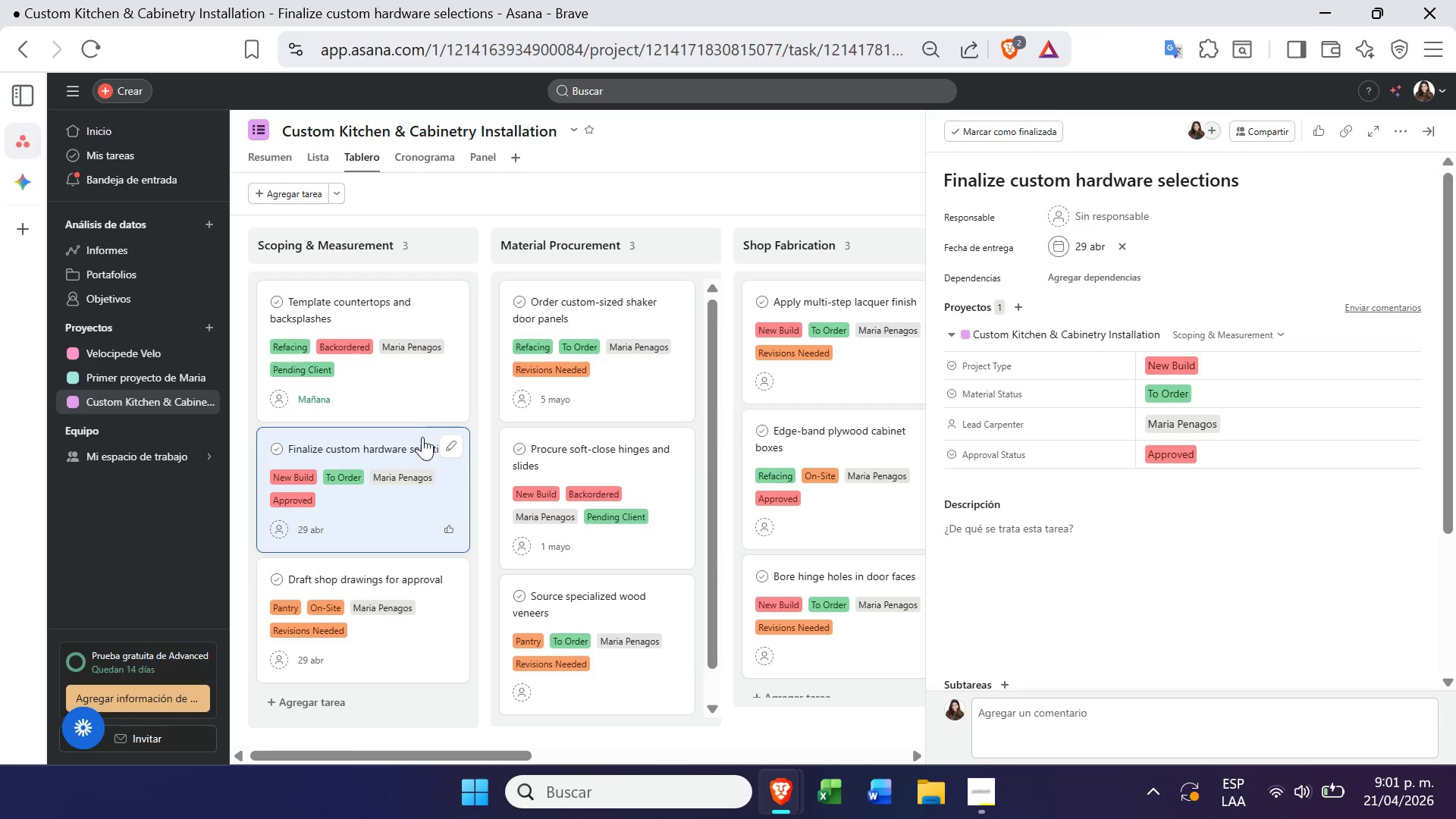 
left_click([406, 385])
 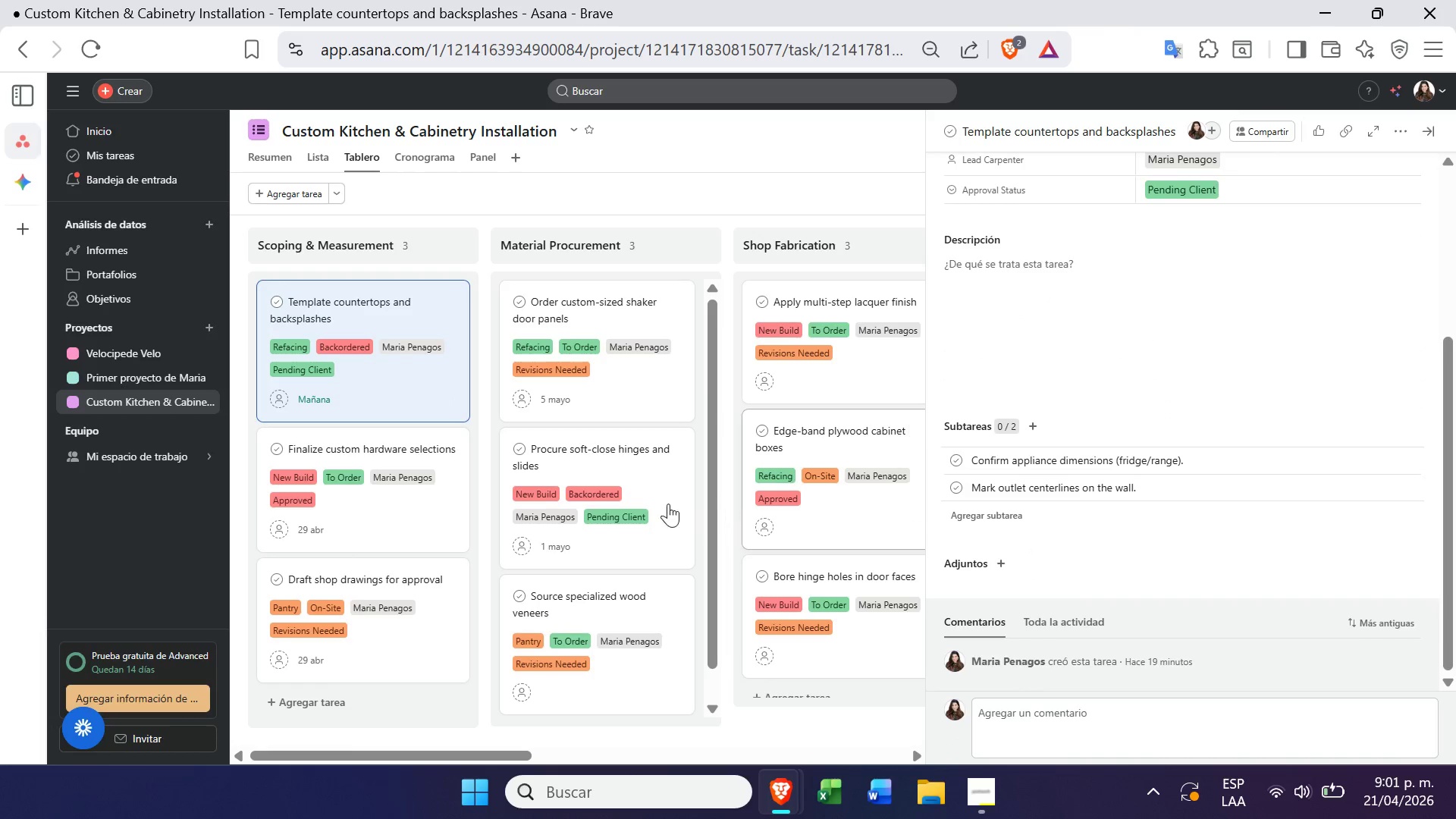 
left_click([363, 521])
 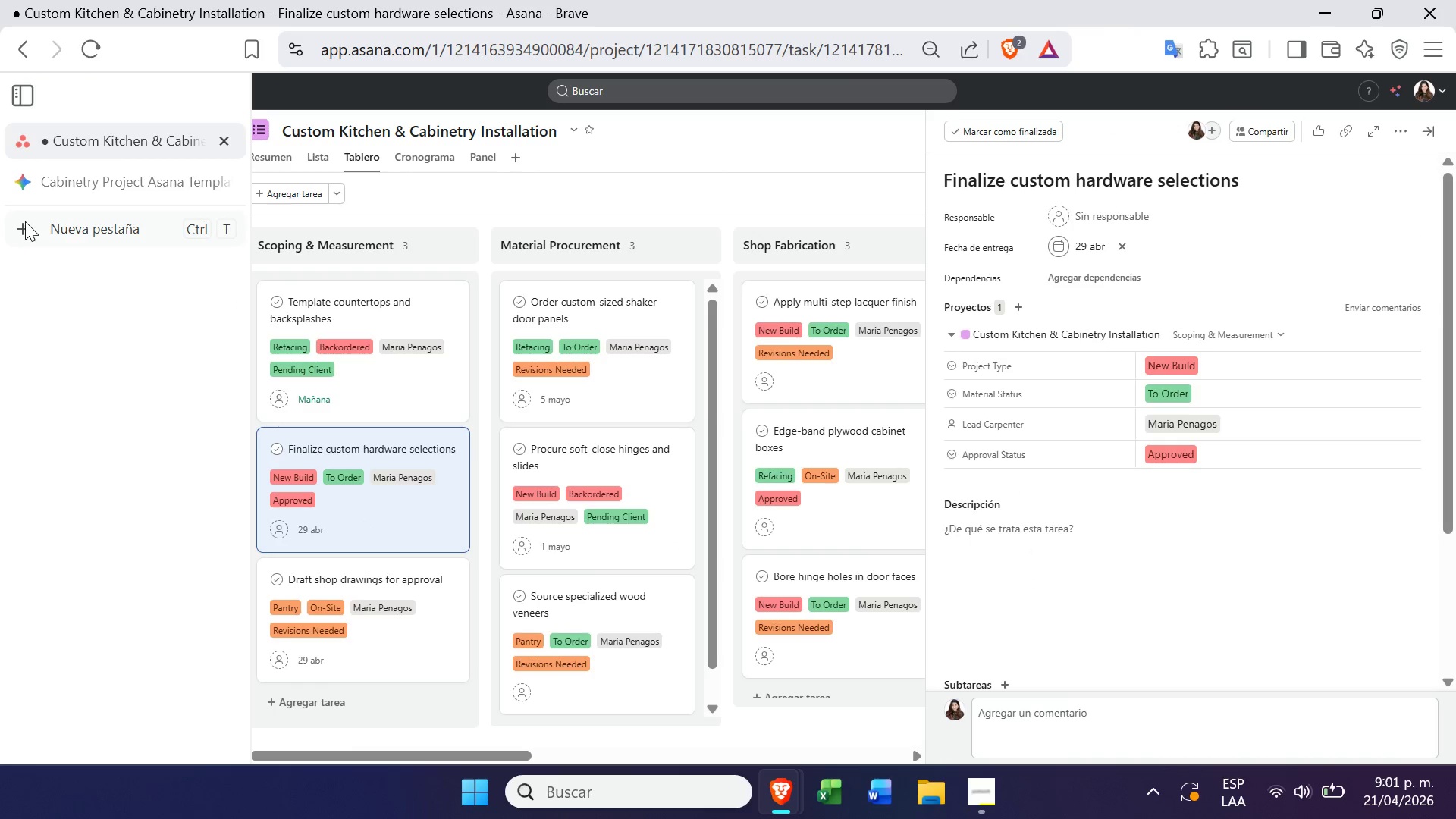 
left_click([83, 180])
 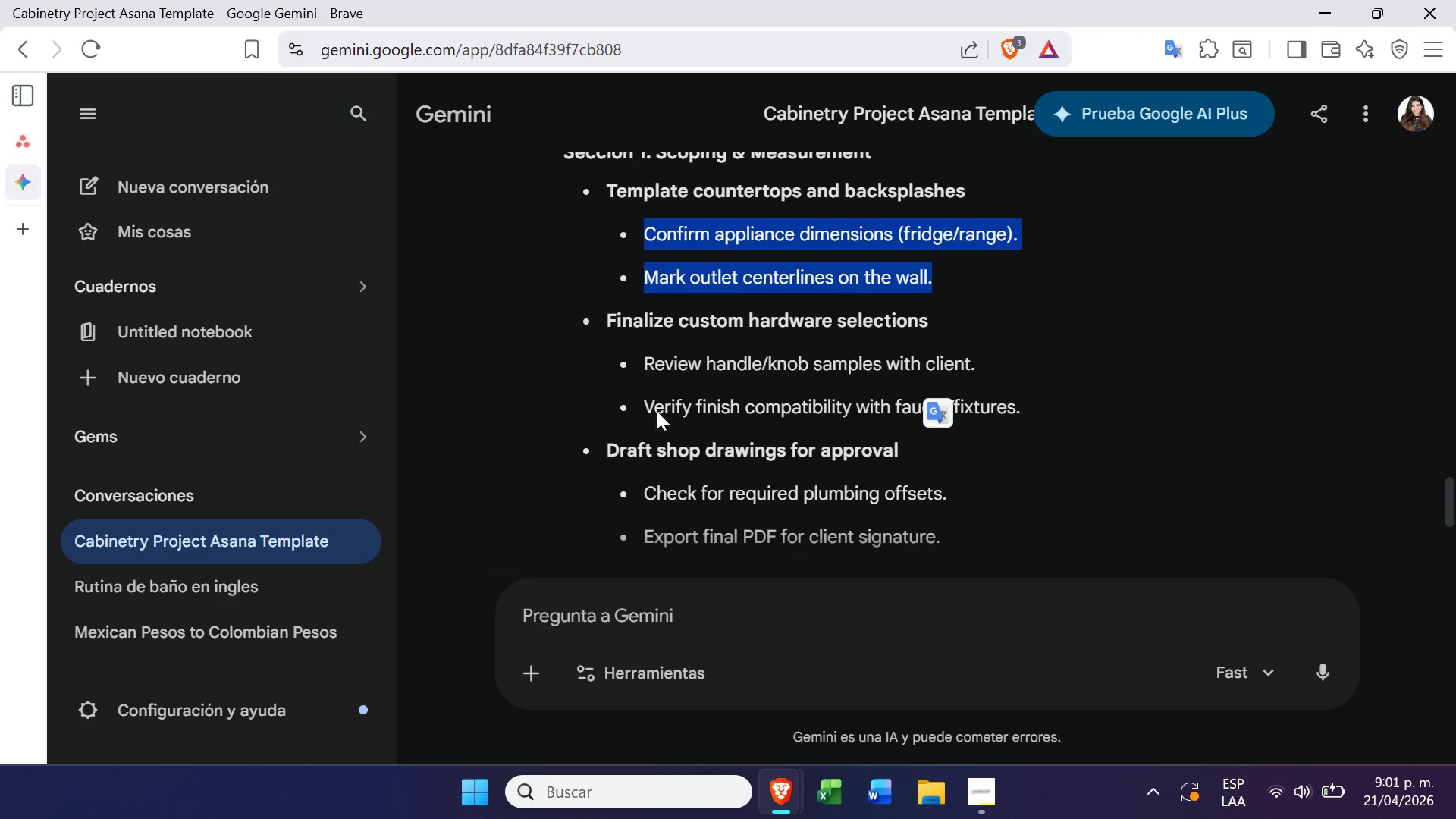 
left_click_drag(start_coordinate=[637, 359], to_coordinate=[1031, 421])
 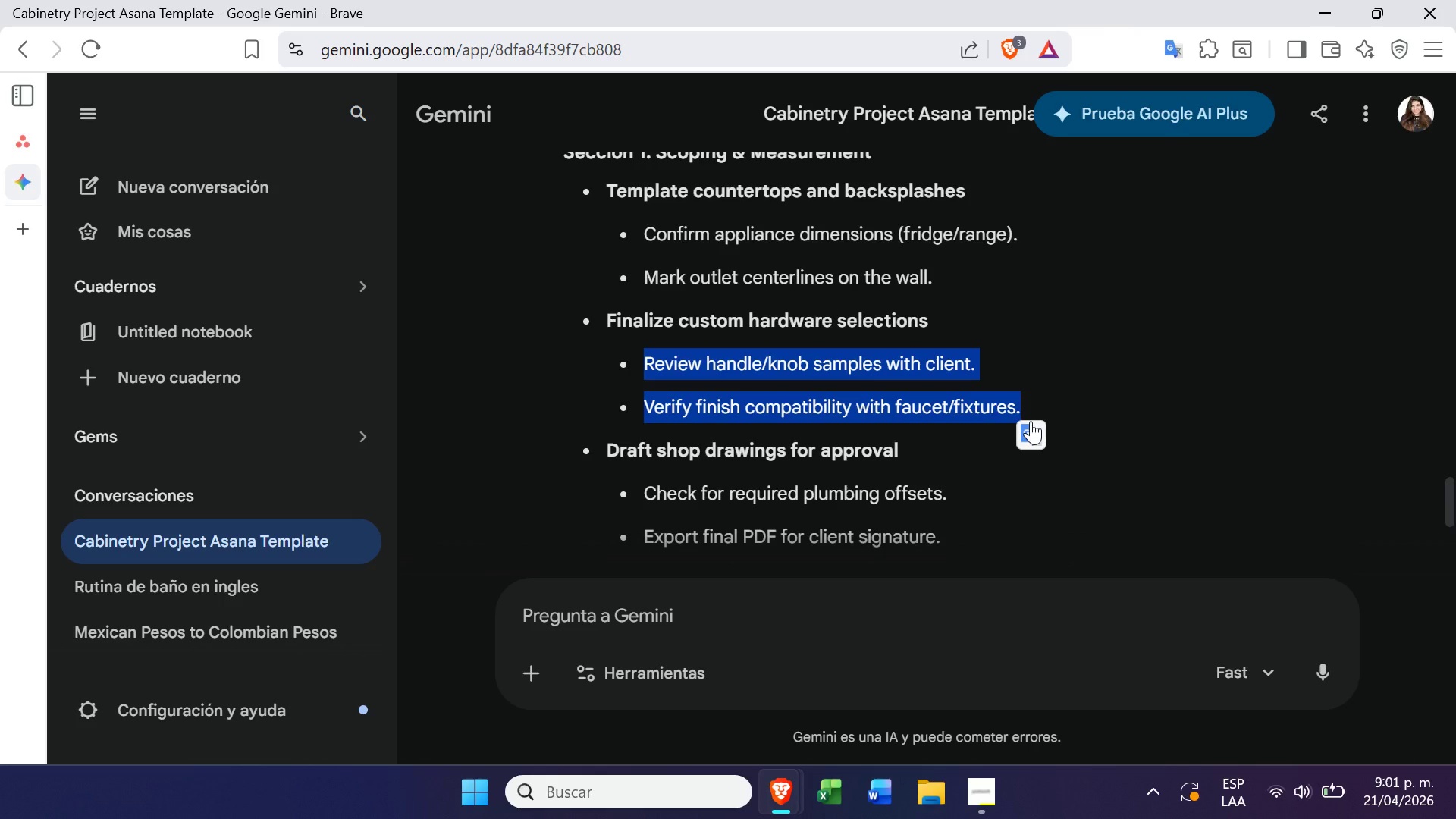 
key(Control+C)
 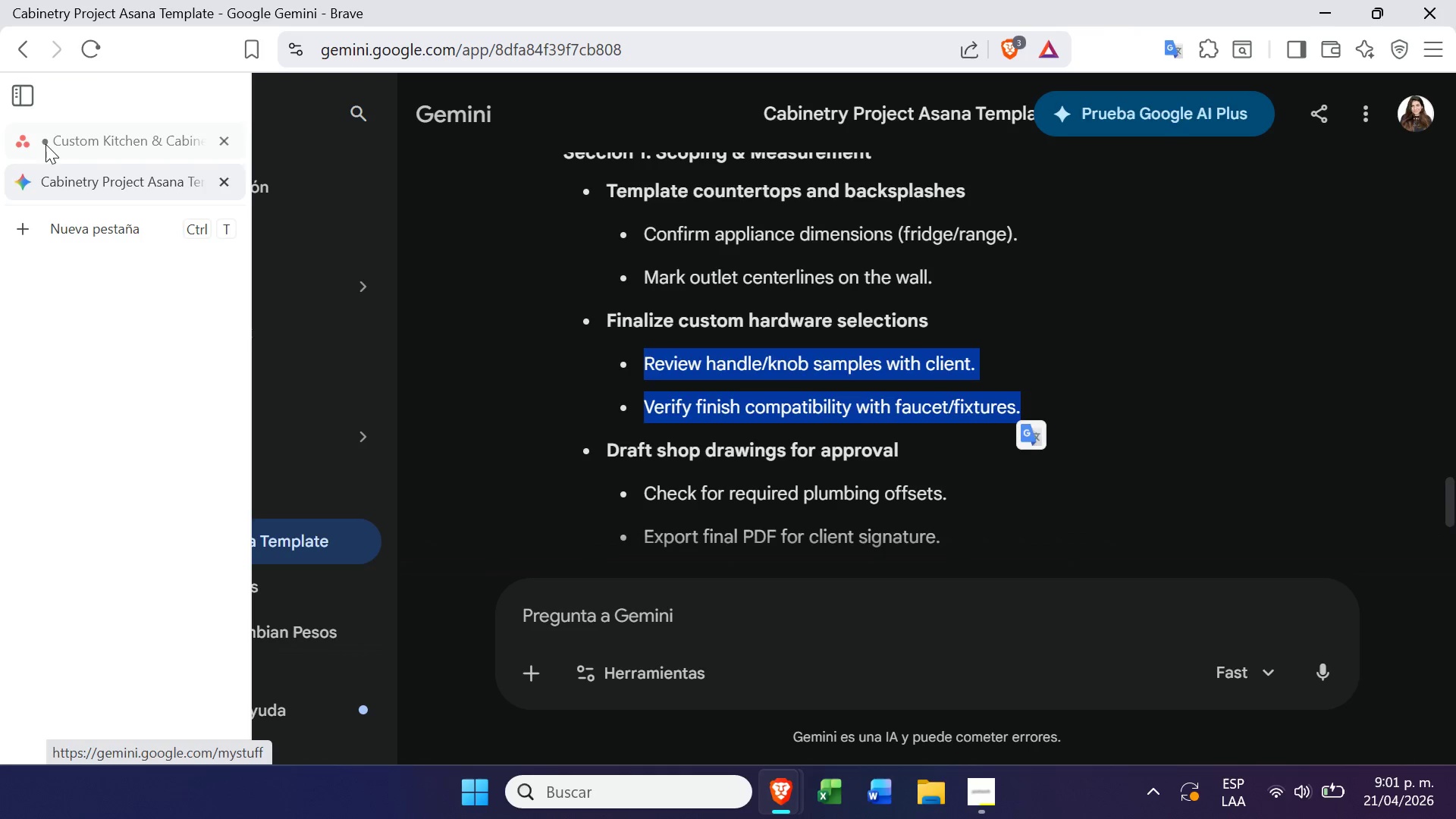 
left_click([45, 144])
 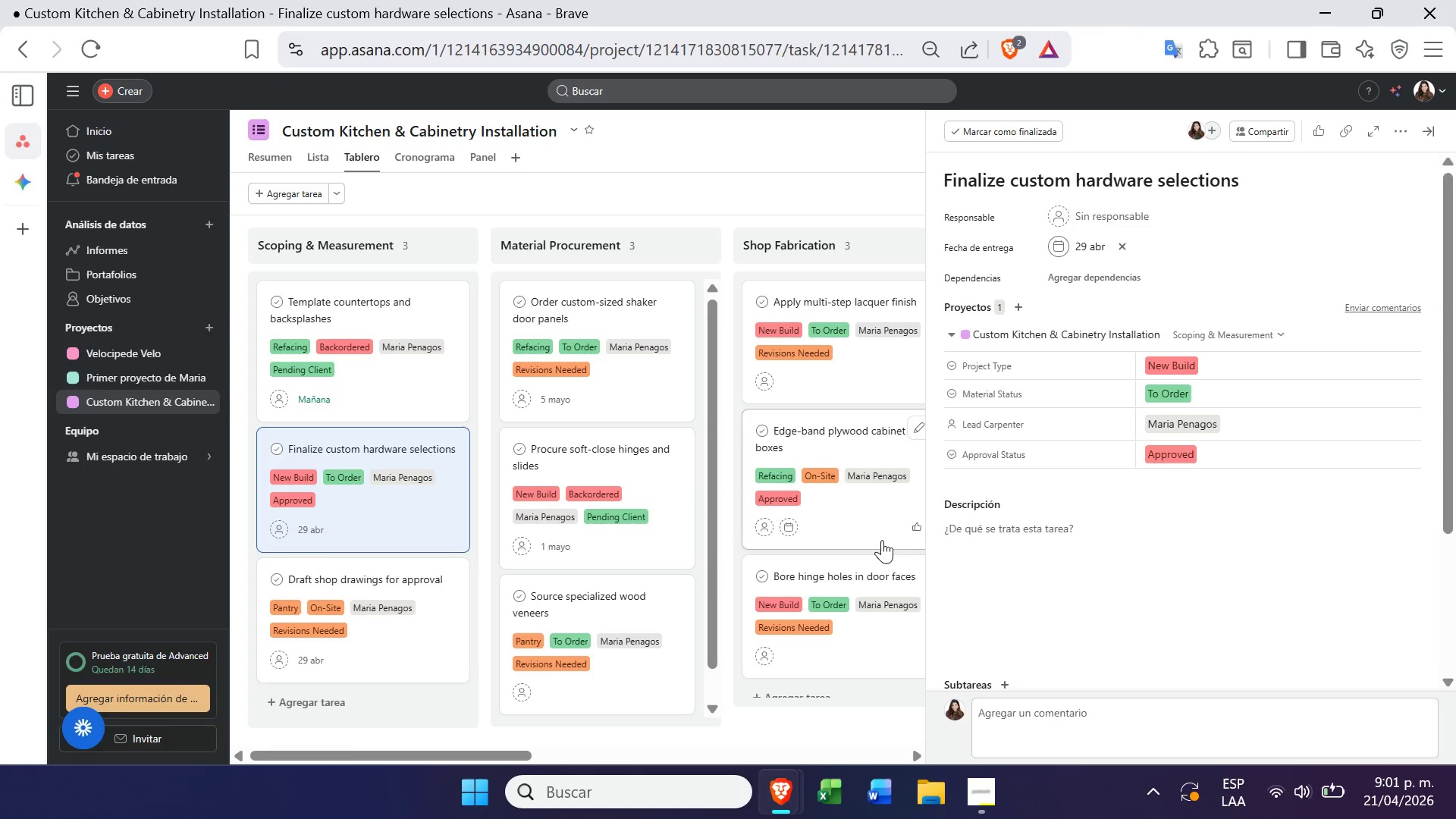 
left_click([1018, 540])
 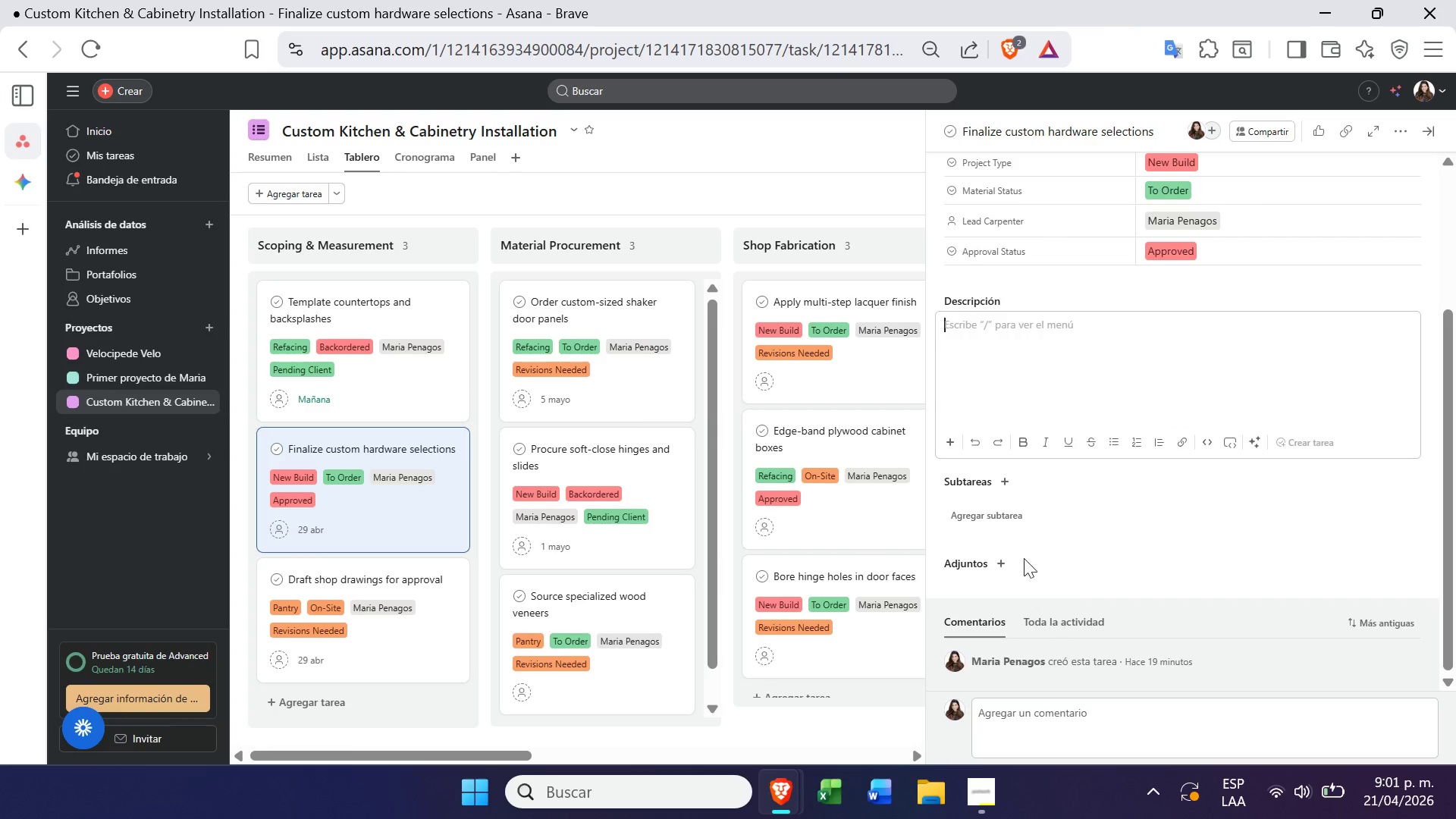 
left_click([985, 520])
 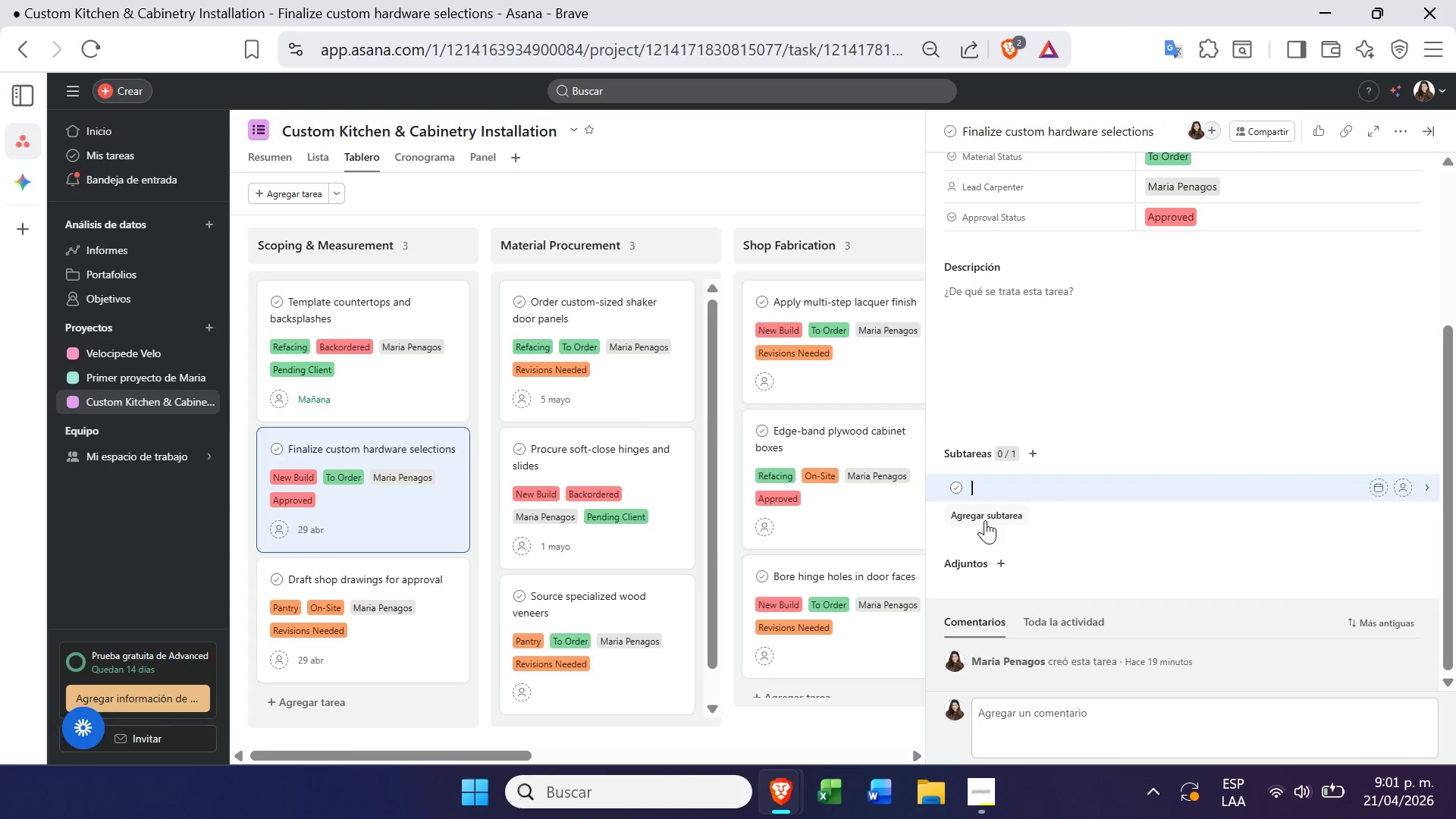 
key(Control+ControlLeft)
 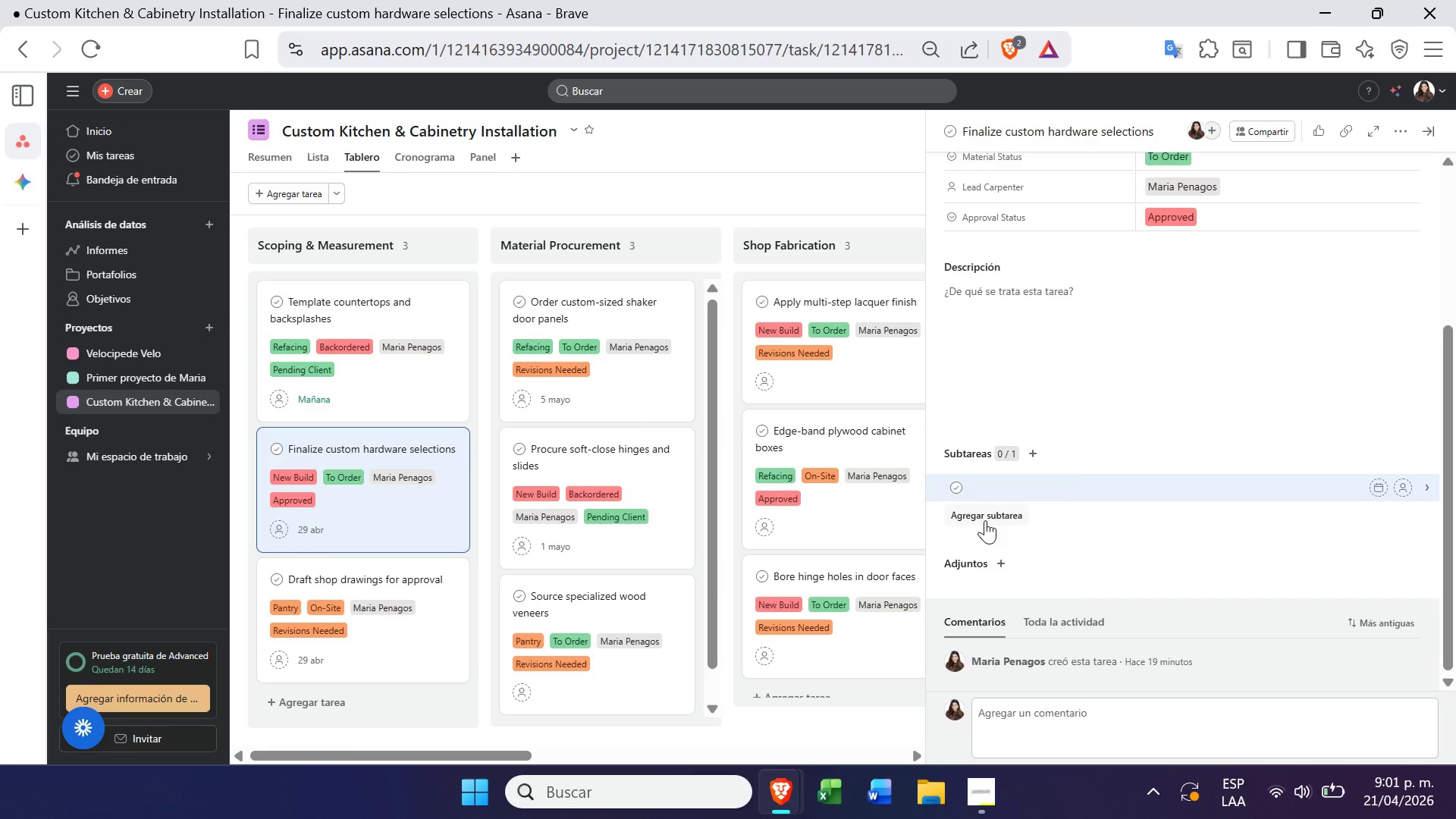 
key(Control+V)
 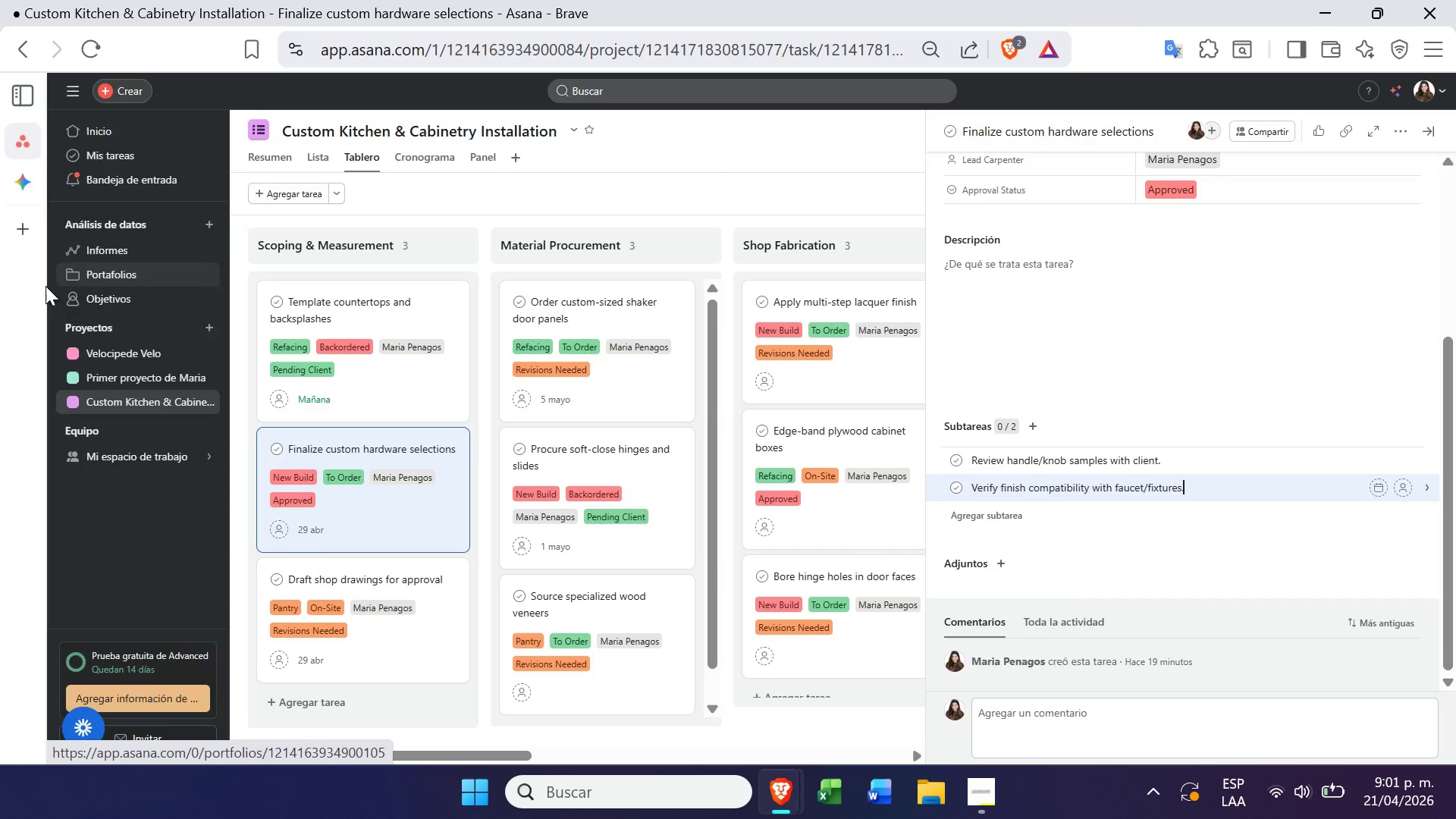 
left_click([68, 174])
 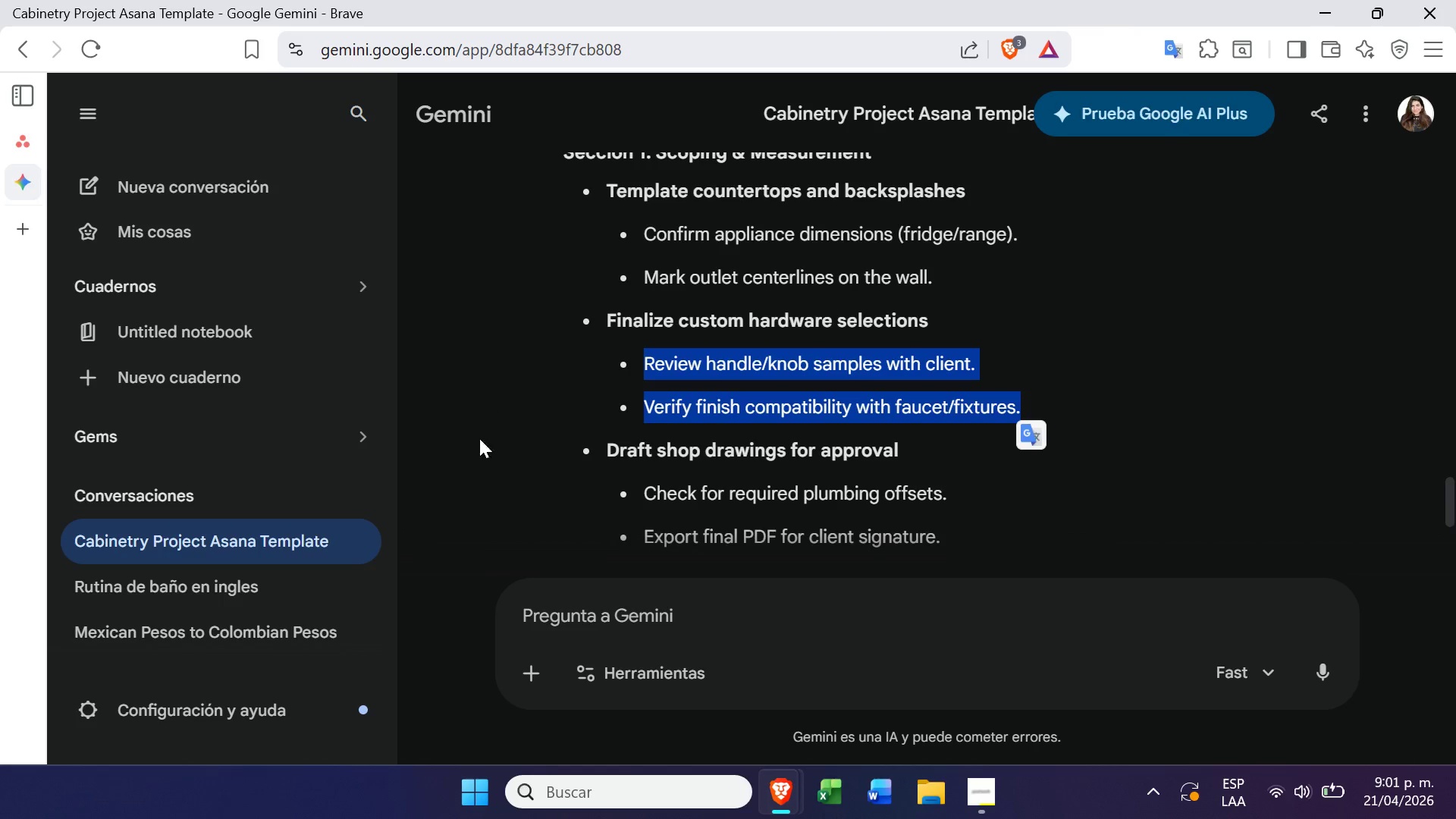 
left_click([519, 496])
 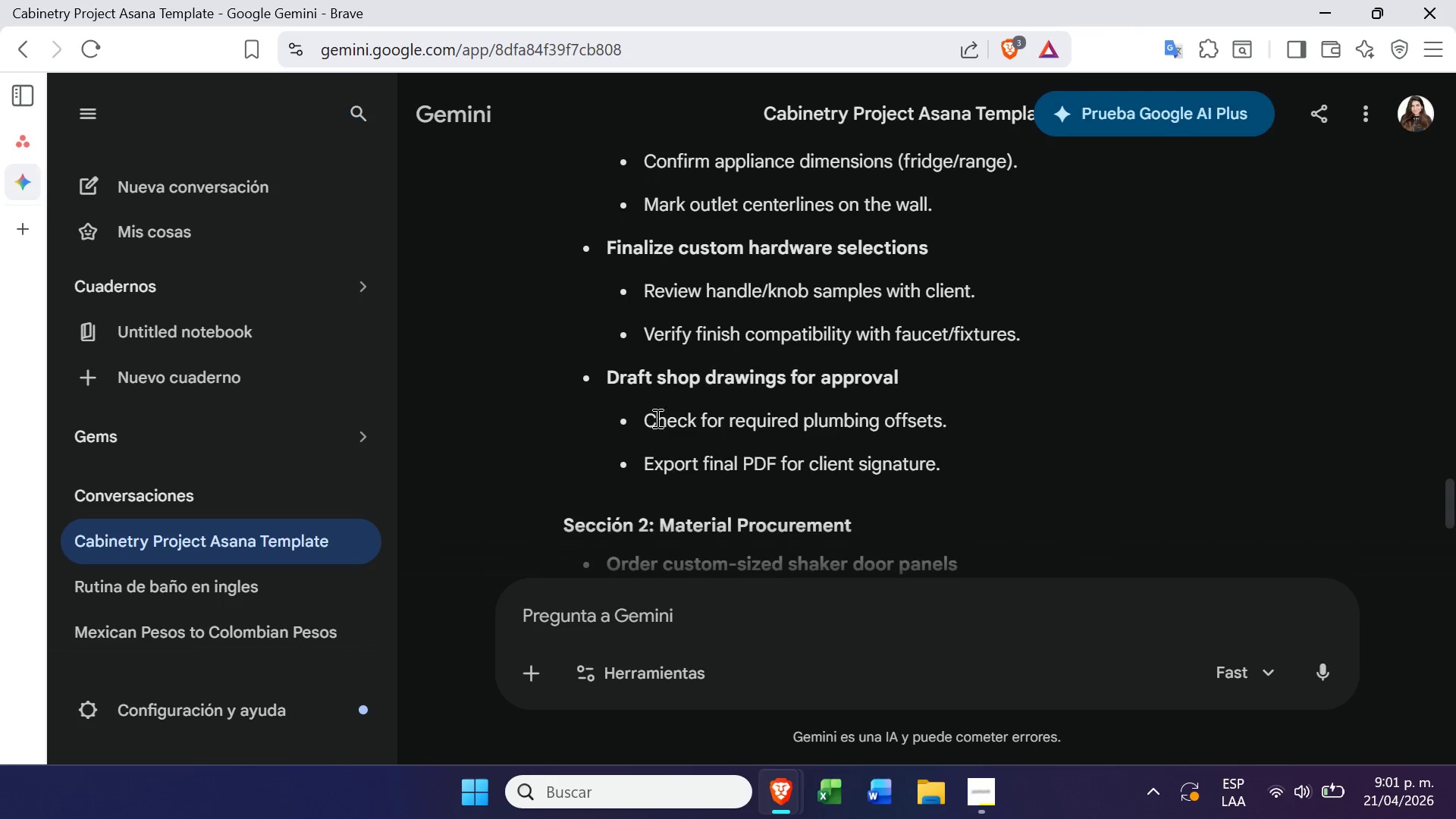 
left_click_drag(start_coordinate=[633, 417], to_coordinate=[986, 466])
 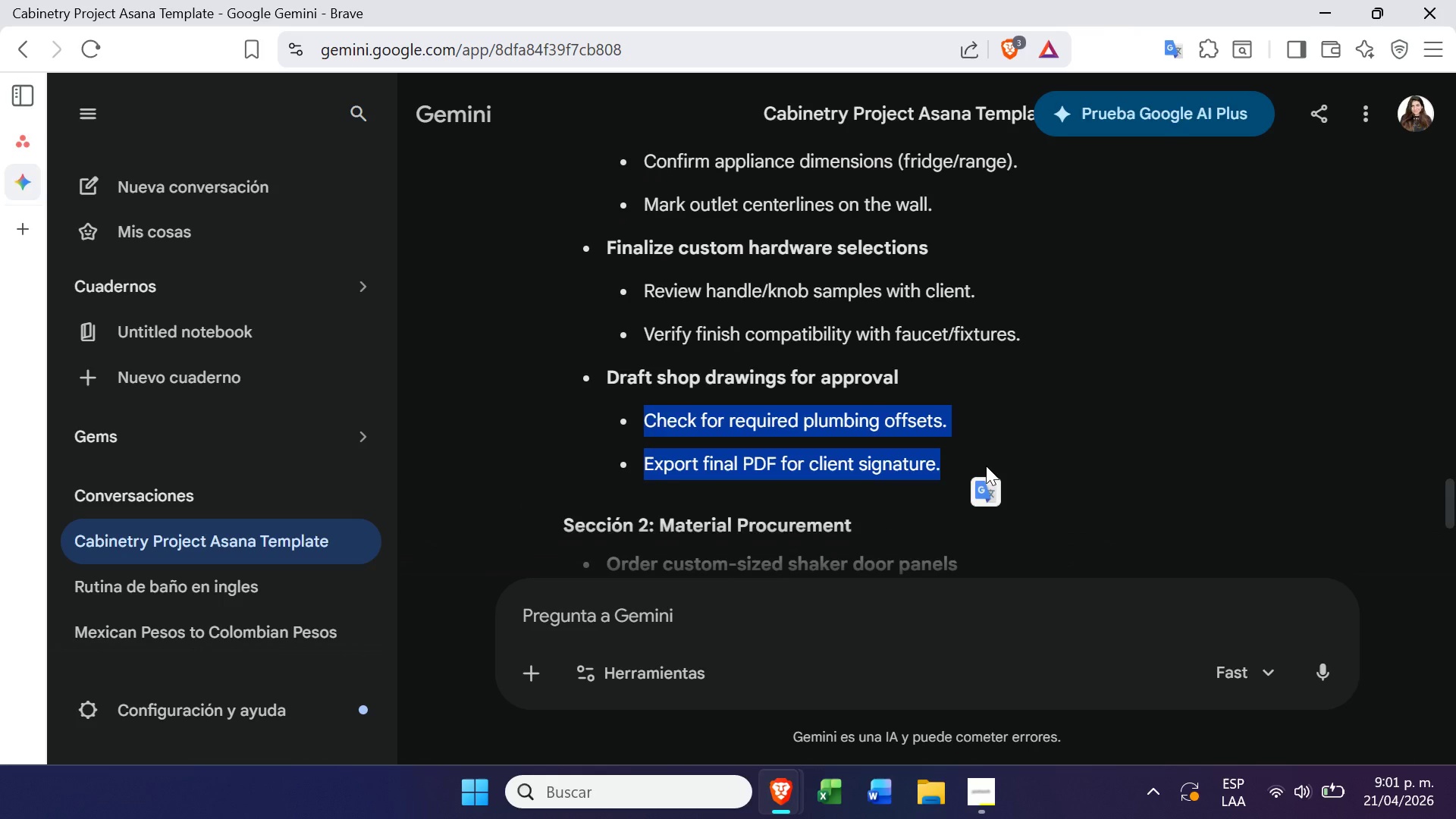 
key(Control+ControlLeft)
 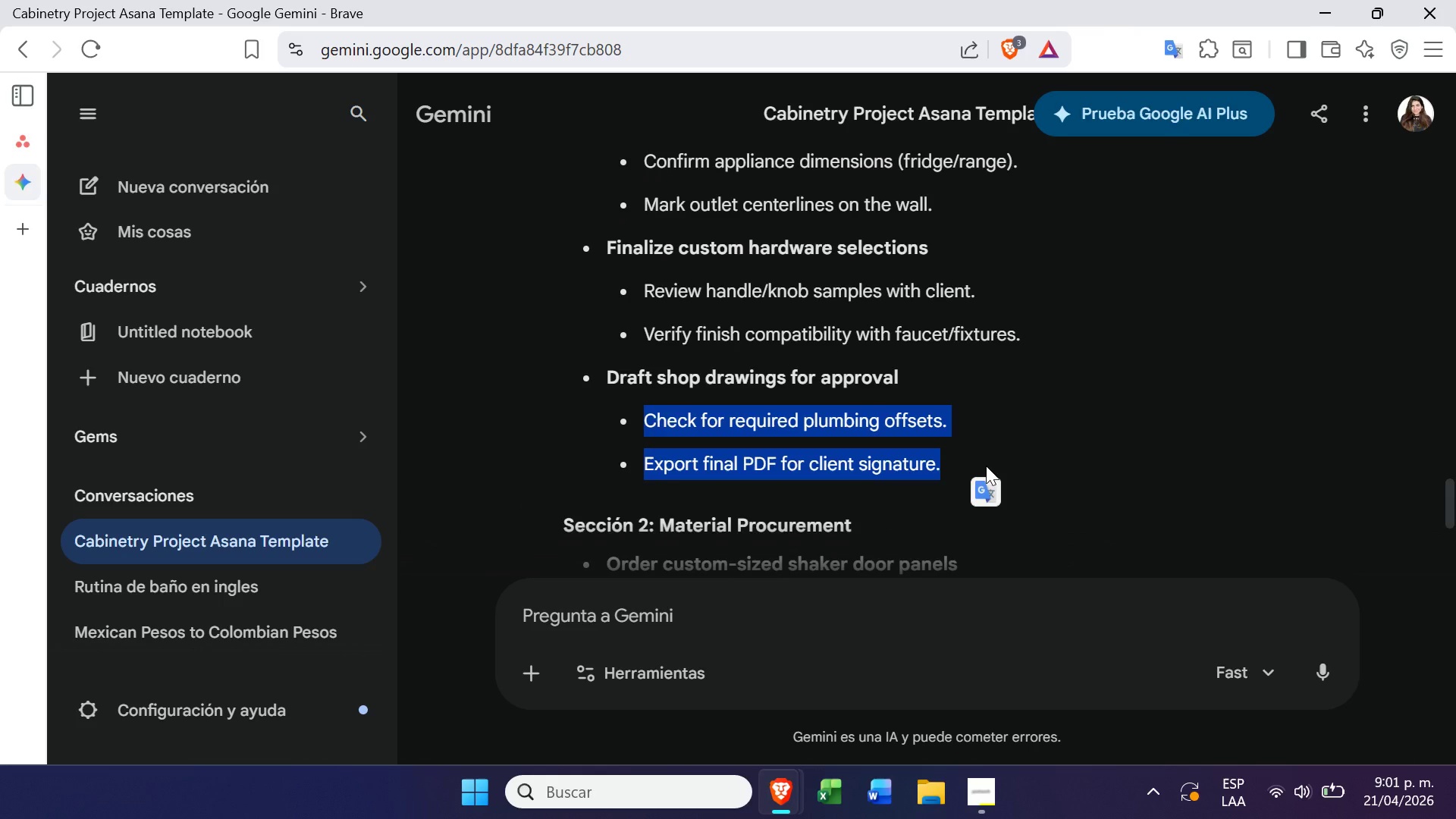 
key(Control+C)
 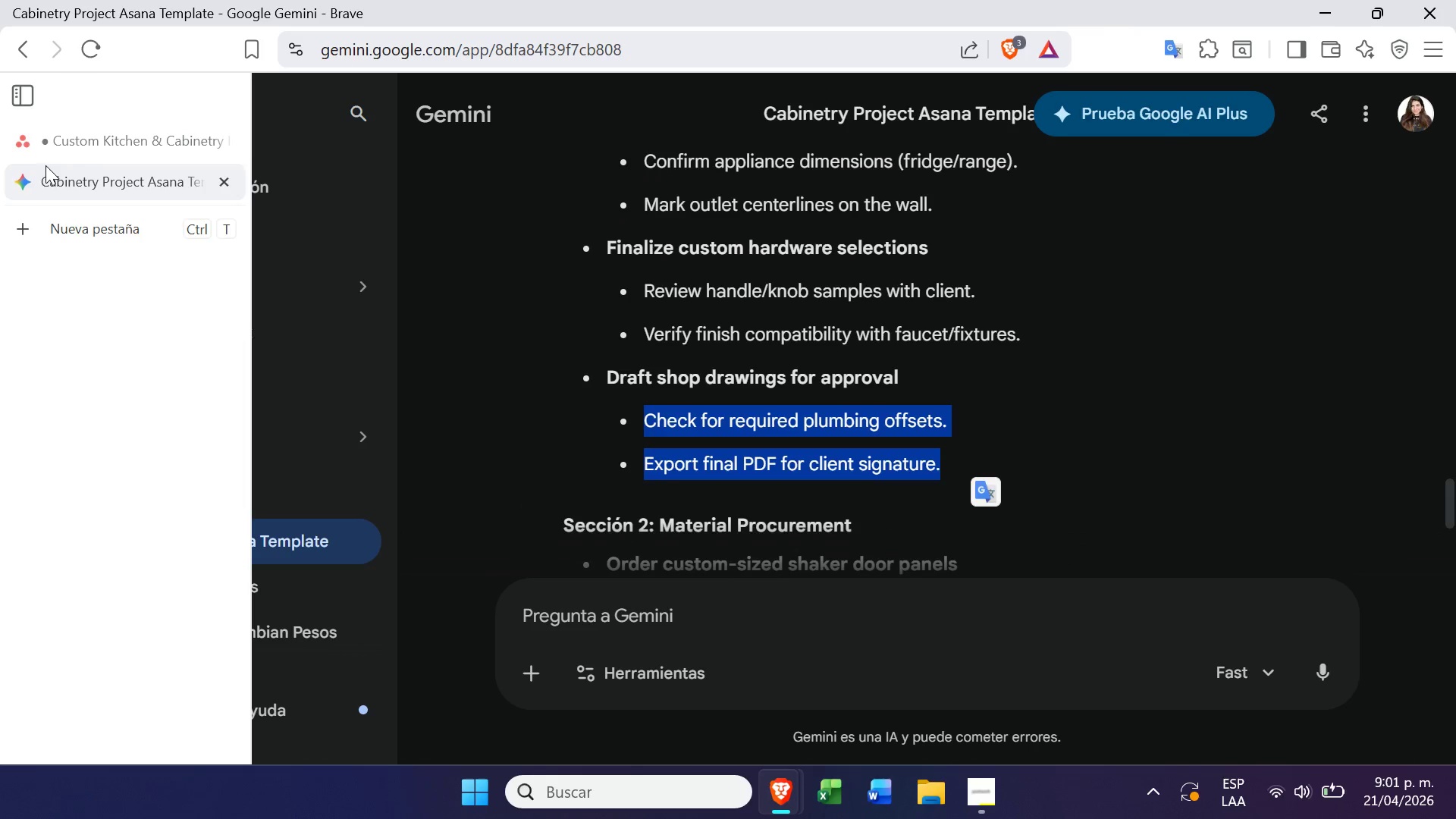 
left_click([66, 143])
 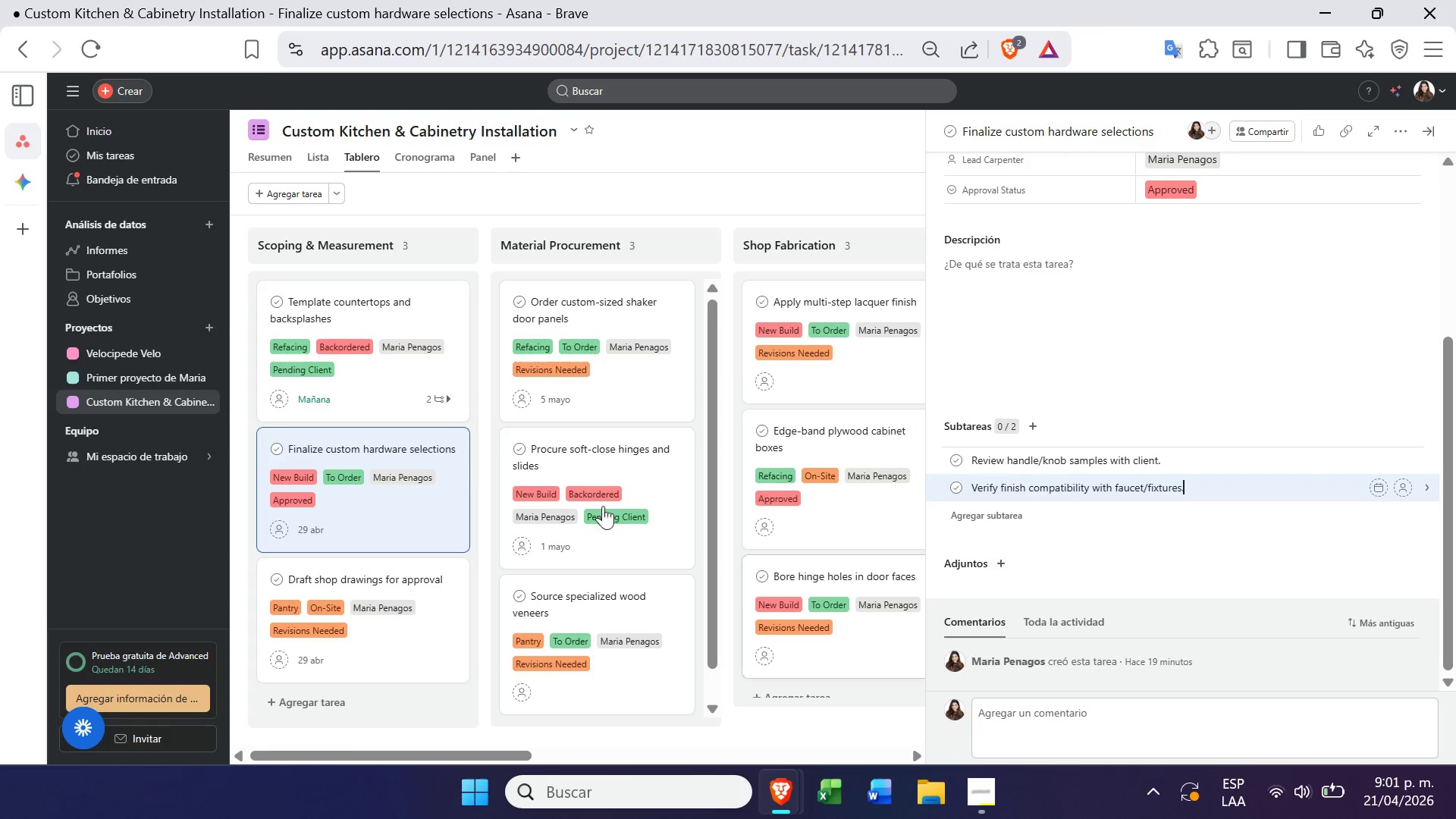 
left_click([425, 653])
 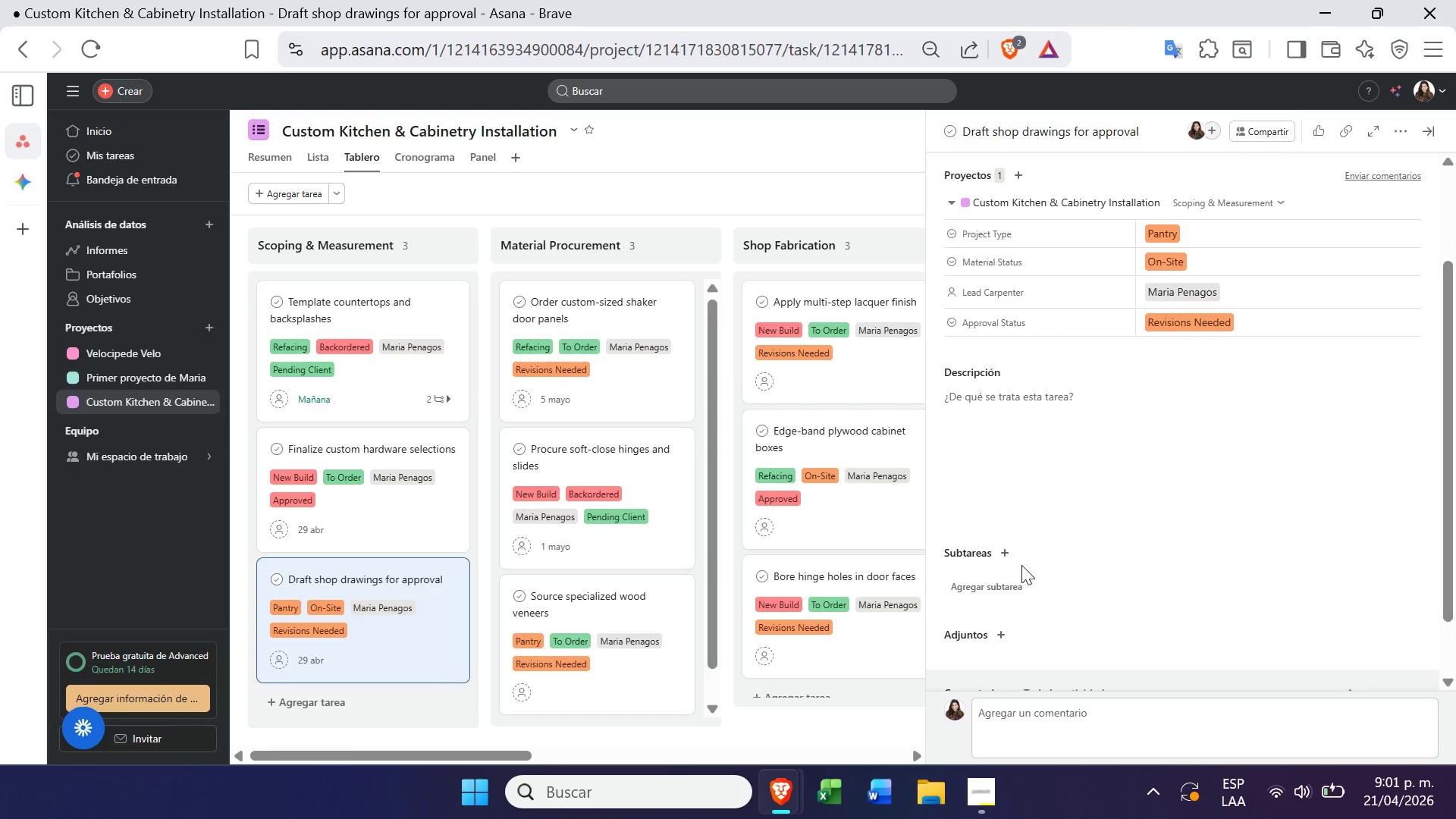 
left_click([1003, 585])
 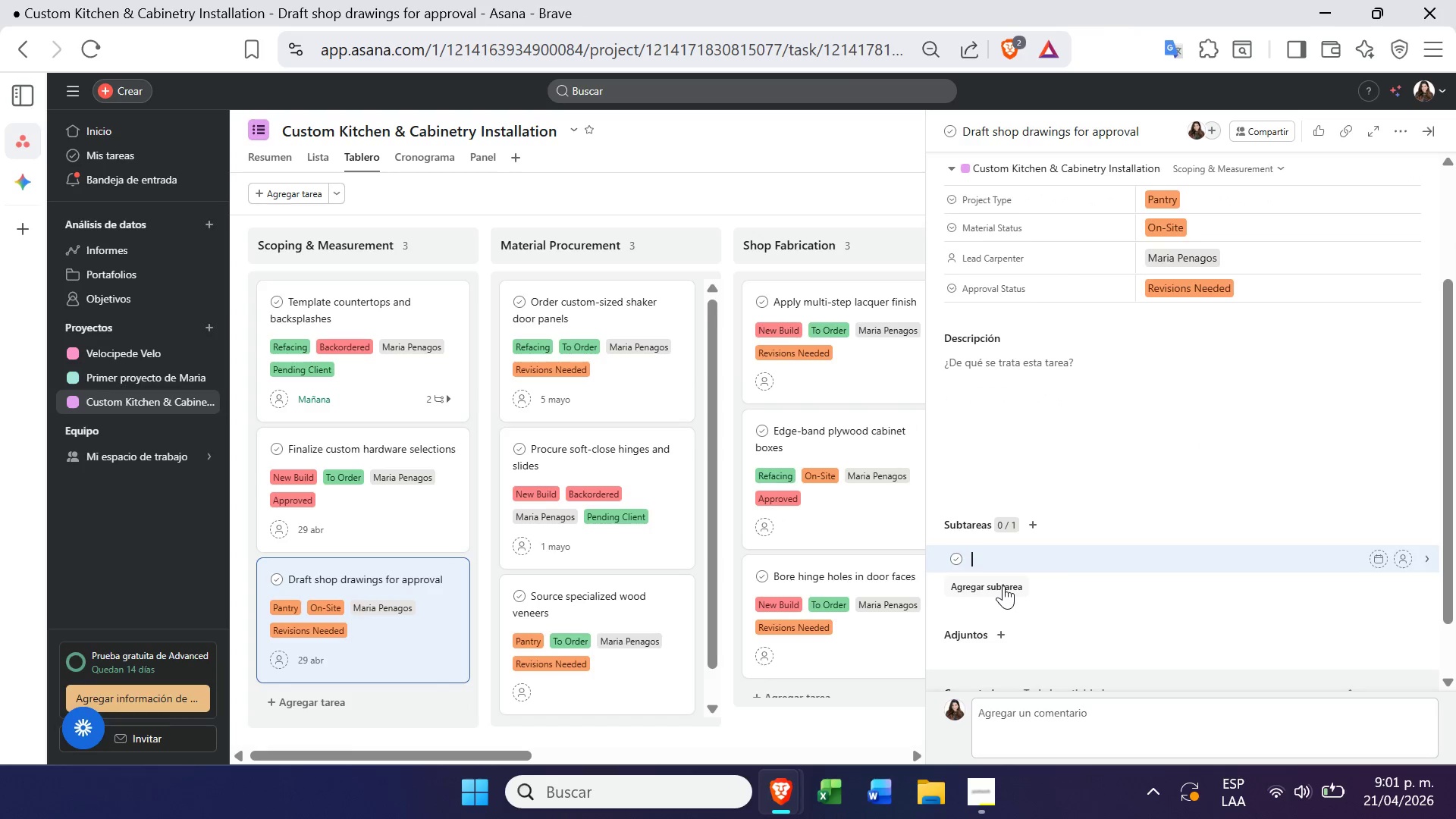 
key(Control+V)
 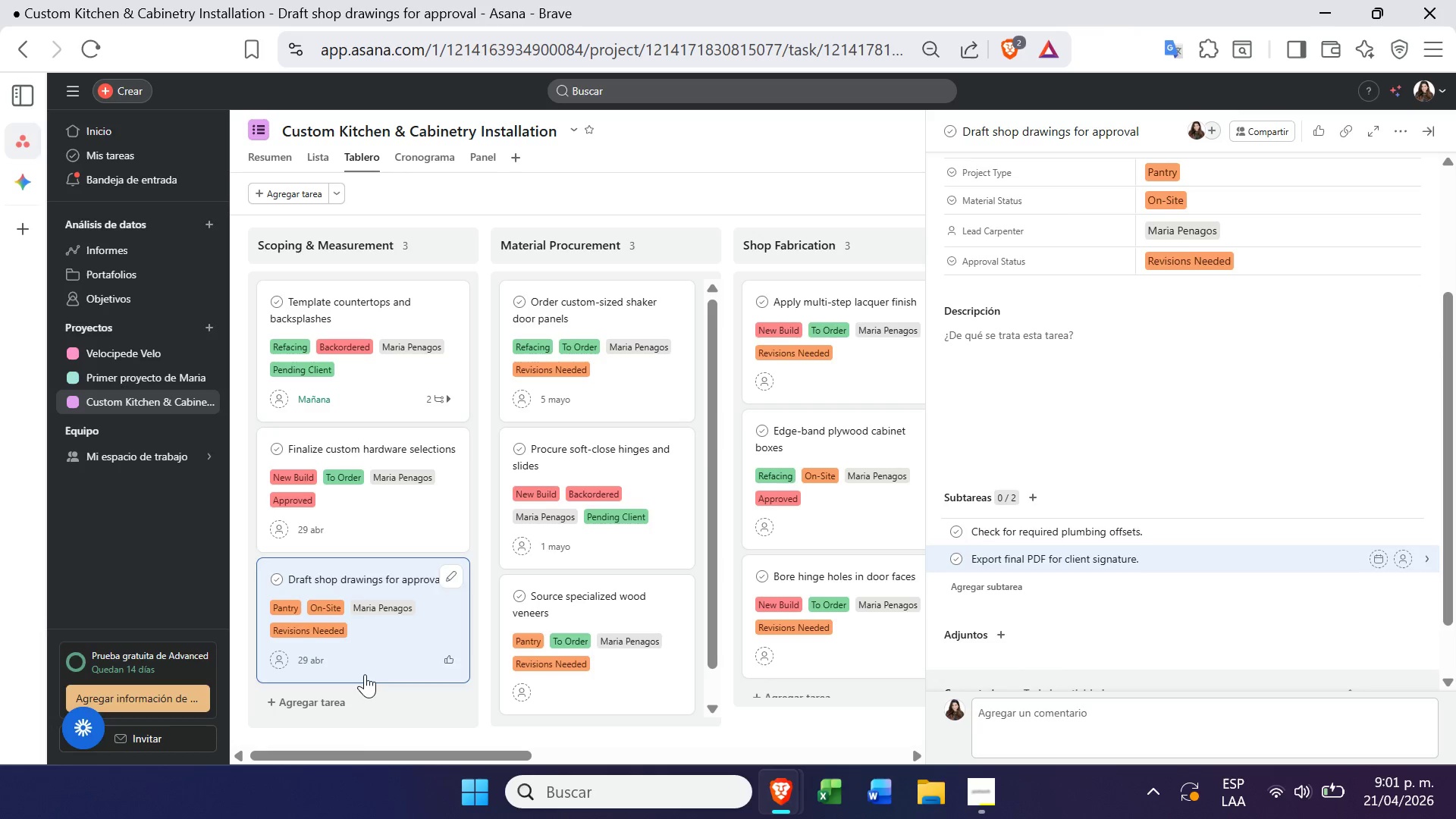 
left_click([426, 723])
 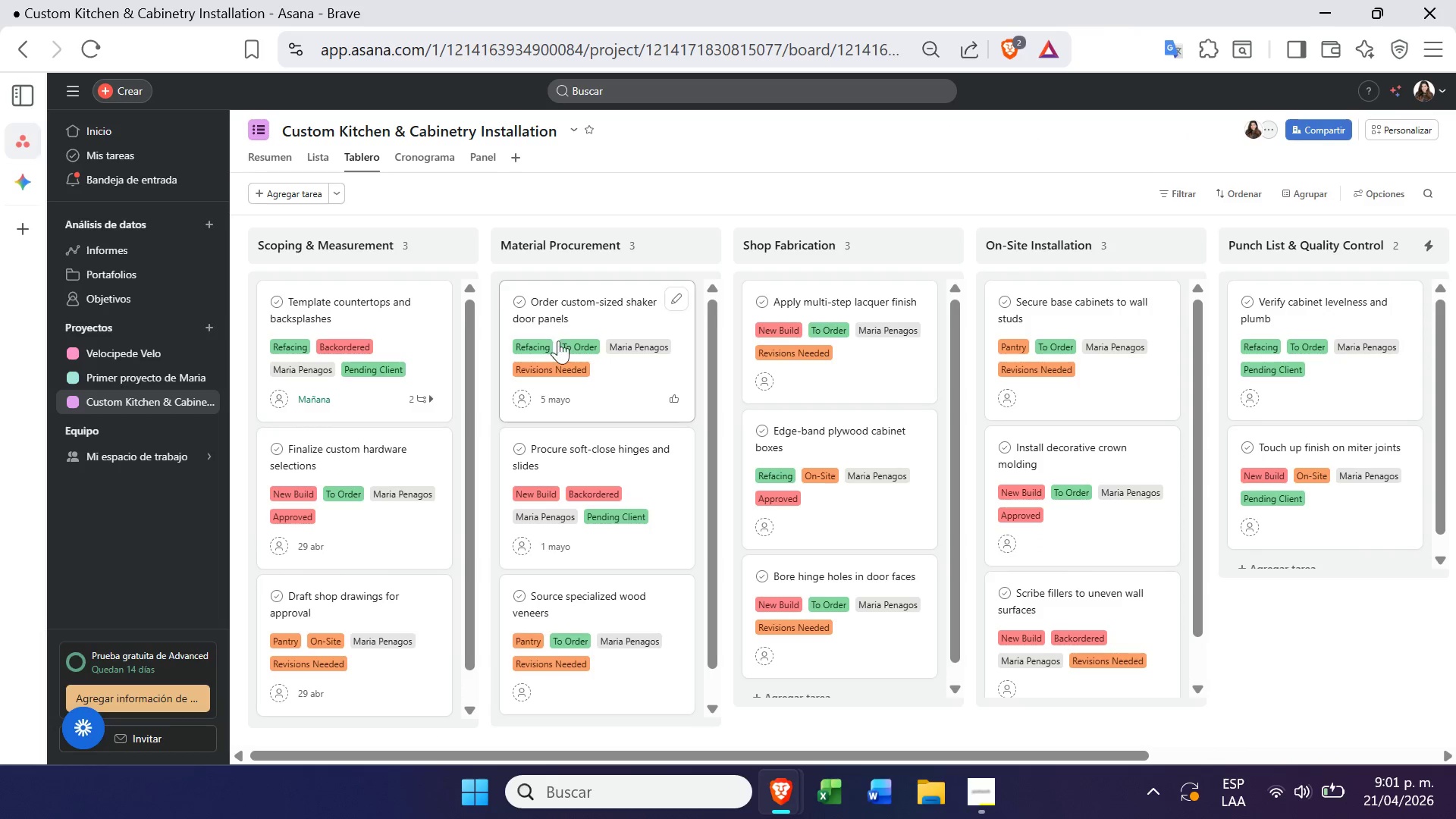 
left_click([670, 388])
 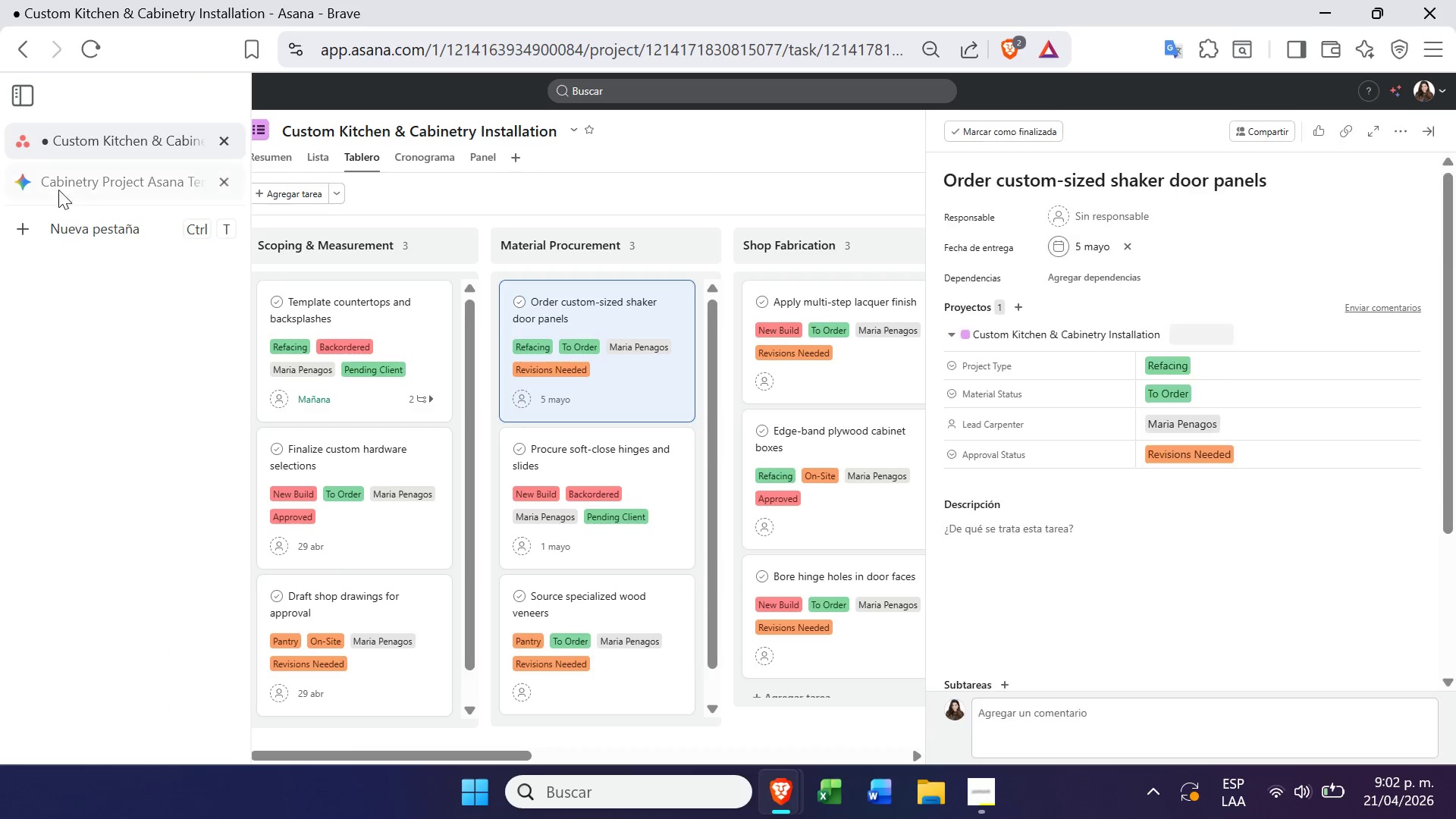 
left_click([83, 168])
 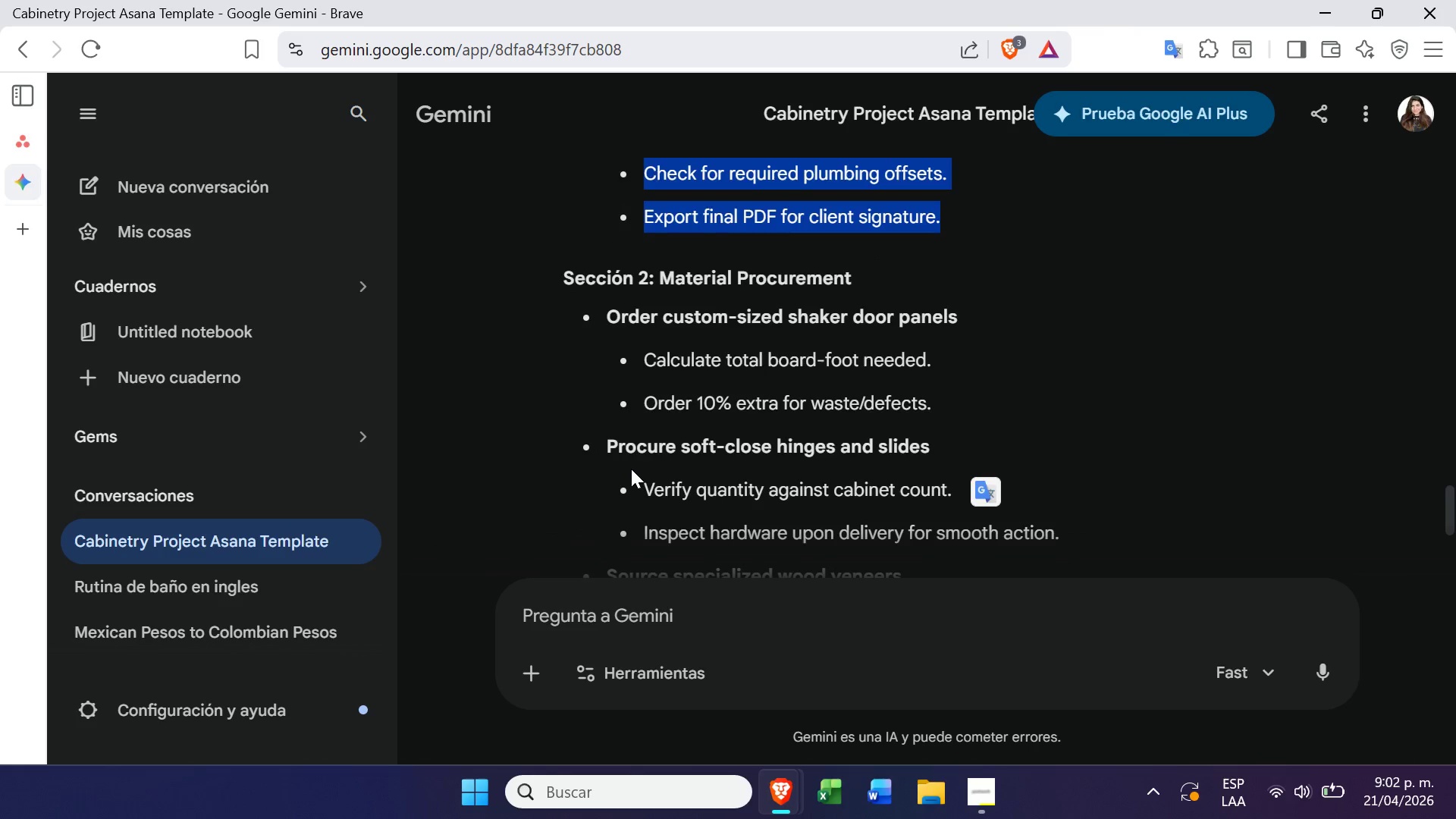 
left_click_drag(start_coordinate=[619, 347], to_coordinate=[974, 422])
 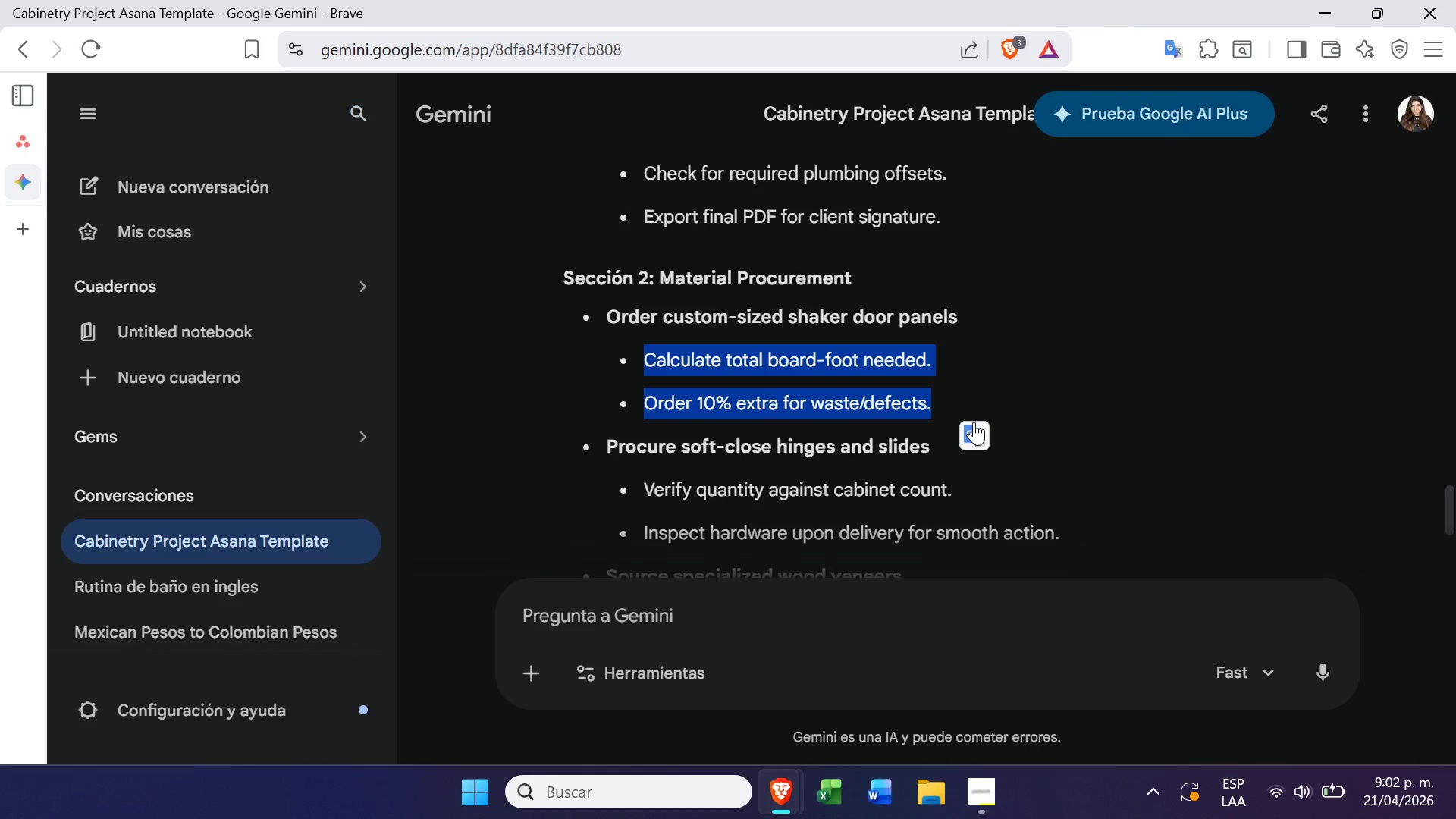 
key(Control+ControlLeft)
 